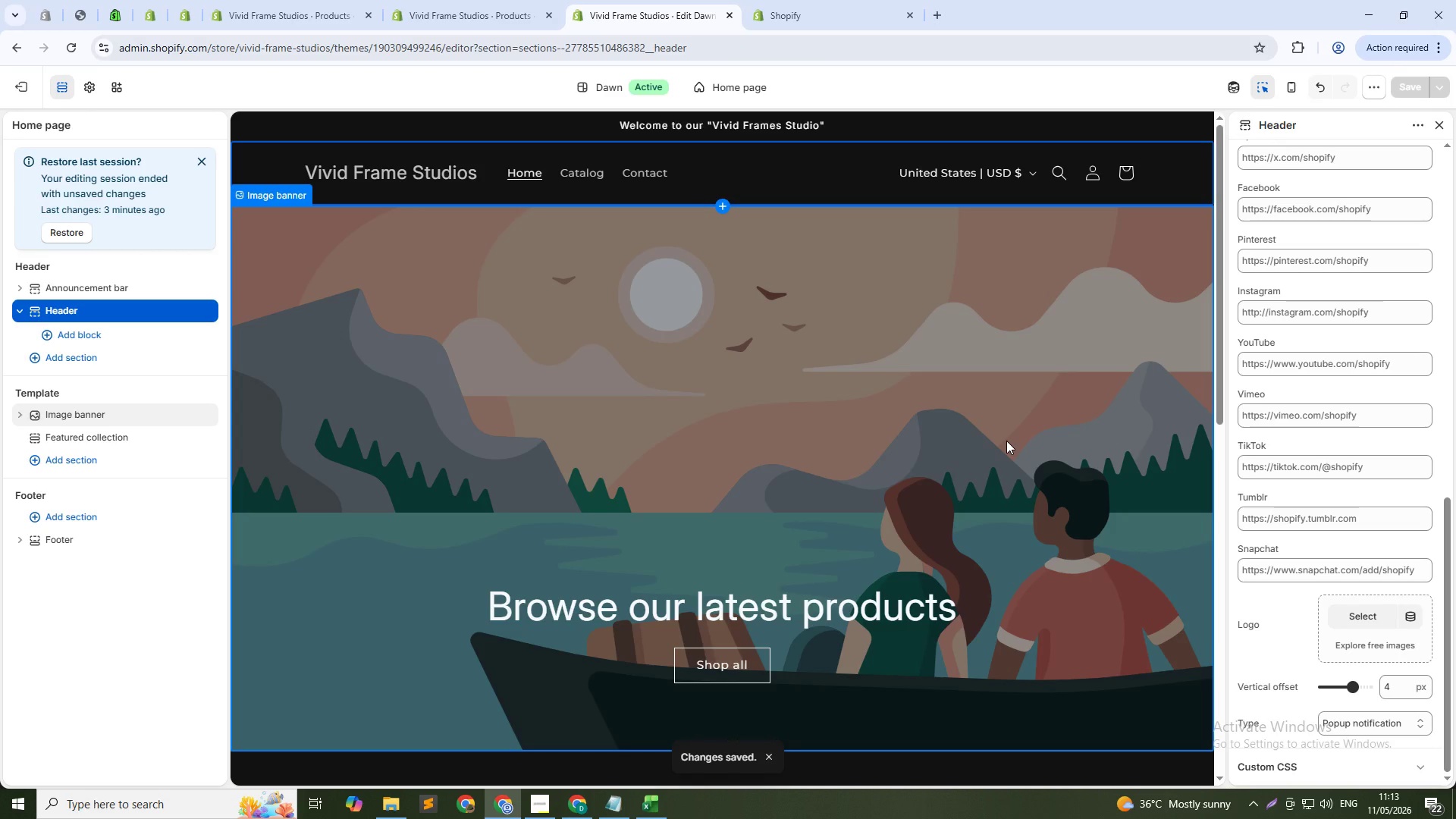 
wait(5.56)
 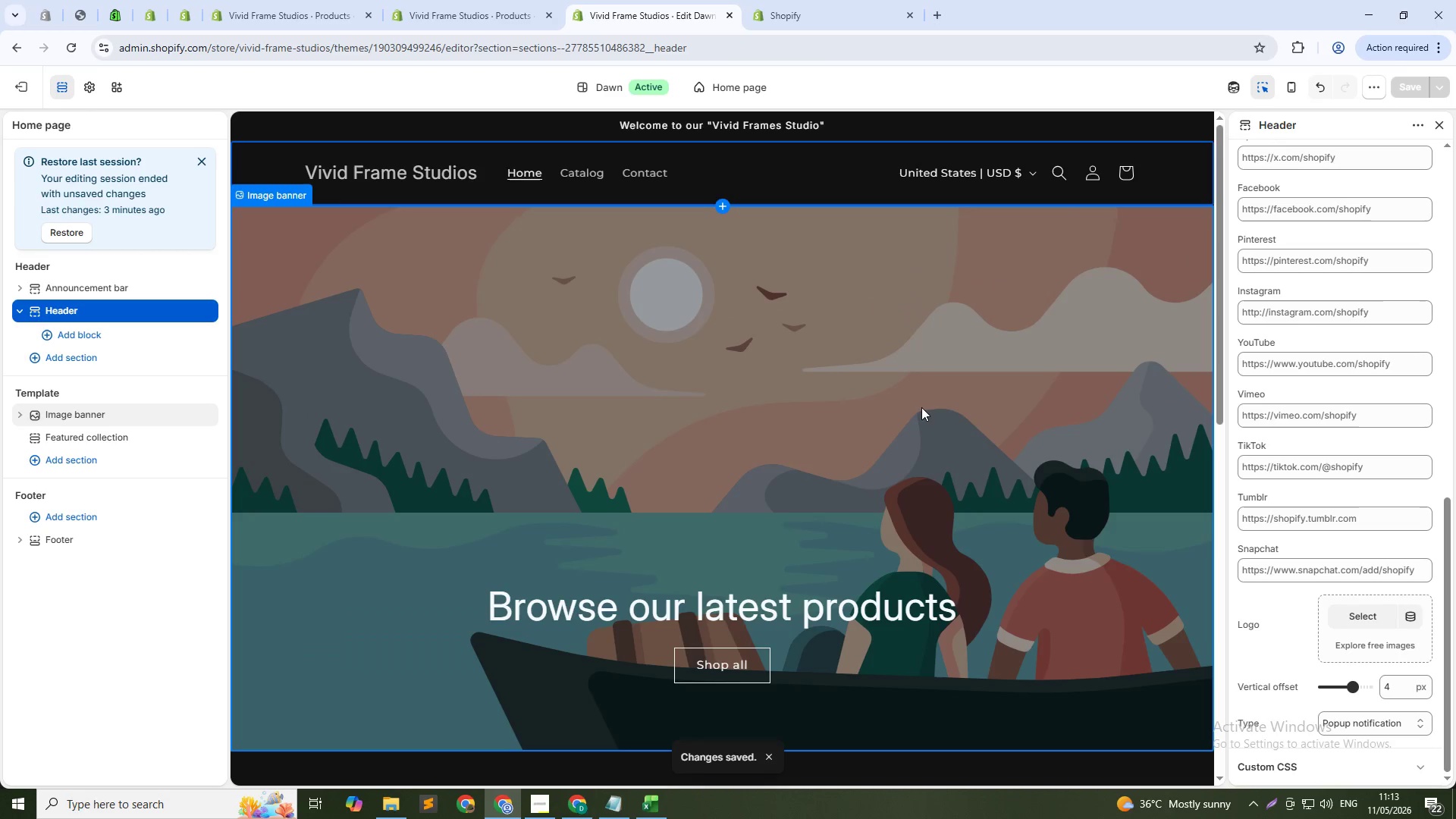 
left_click([921, 407])
 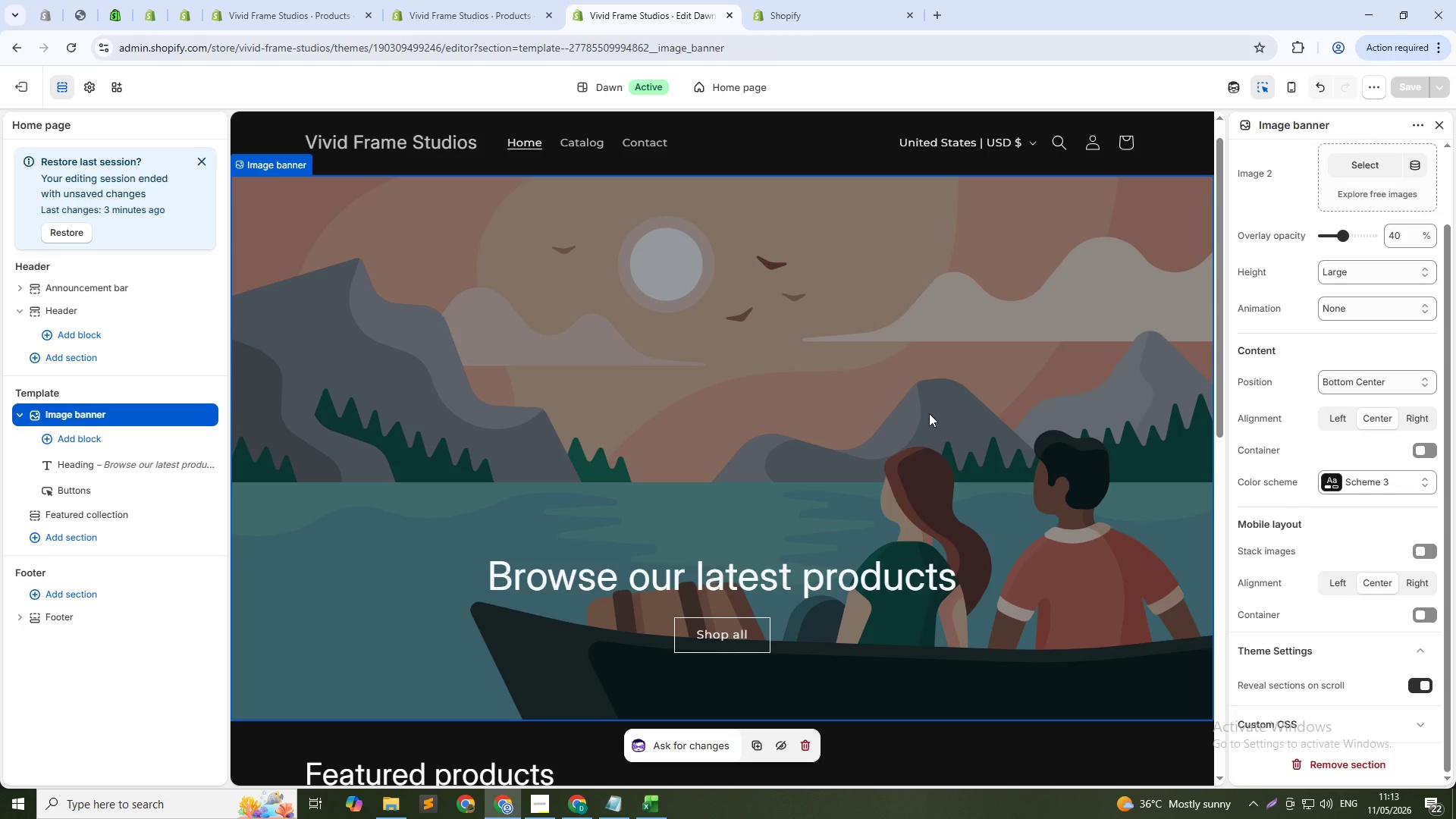 
scroll: coordinate [955, 461], scroll_direction: none, amount: 0.0
 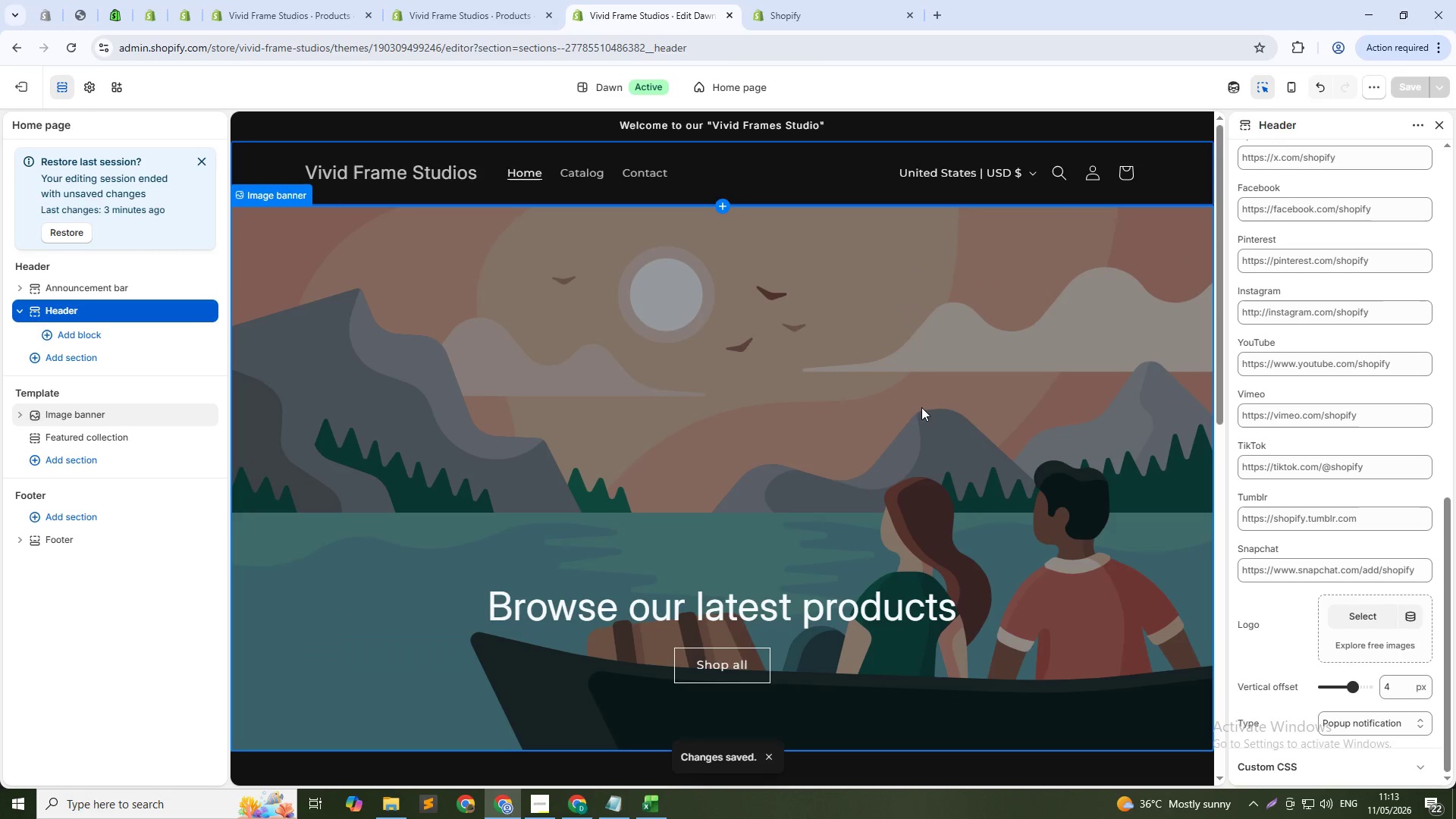 
wait(16.38)
 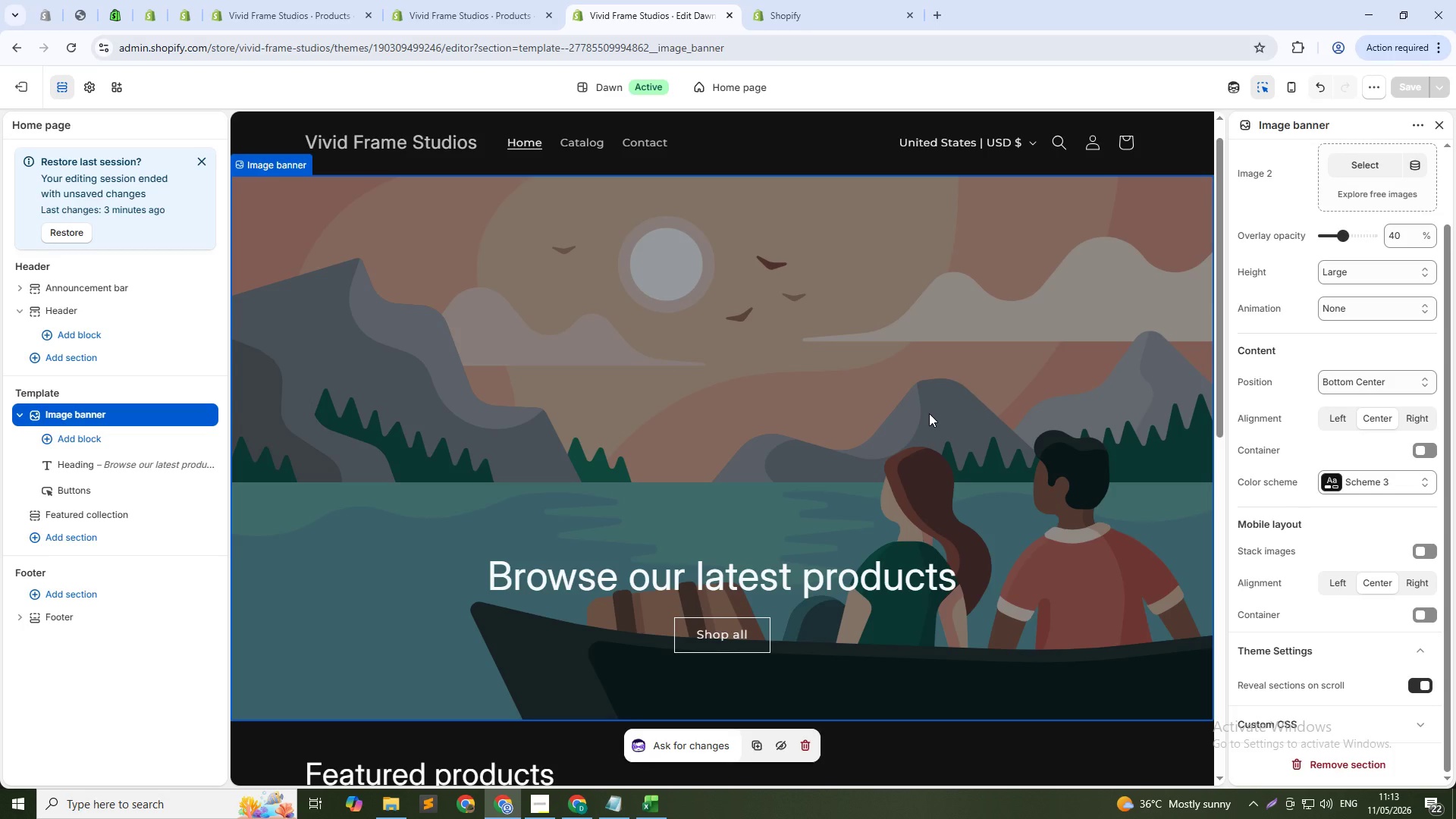 
left_click([1065, 352])
 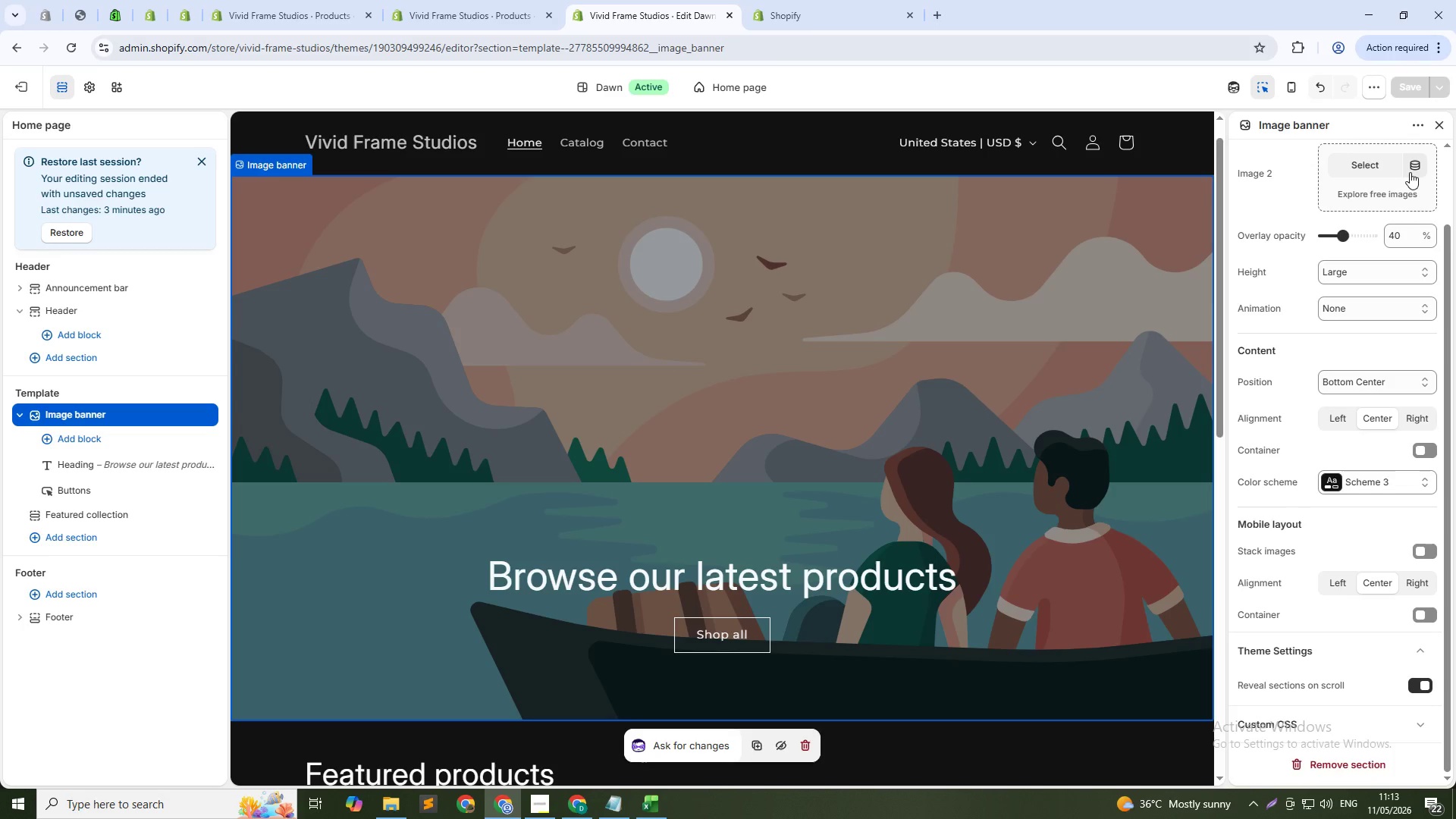 
scroll: coordinate [1442, 345], scroll_direction: up, amount: 11.0
 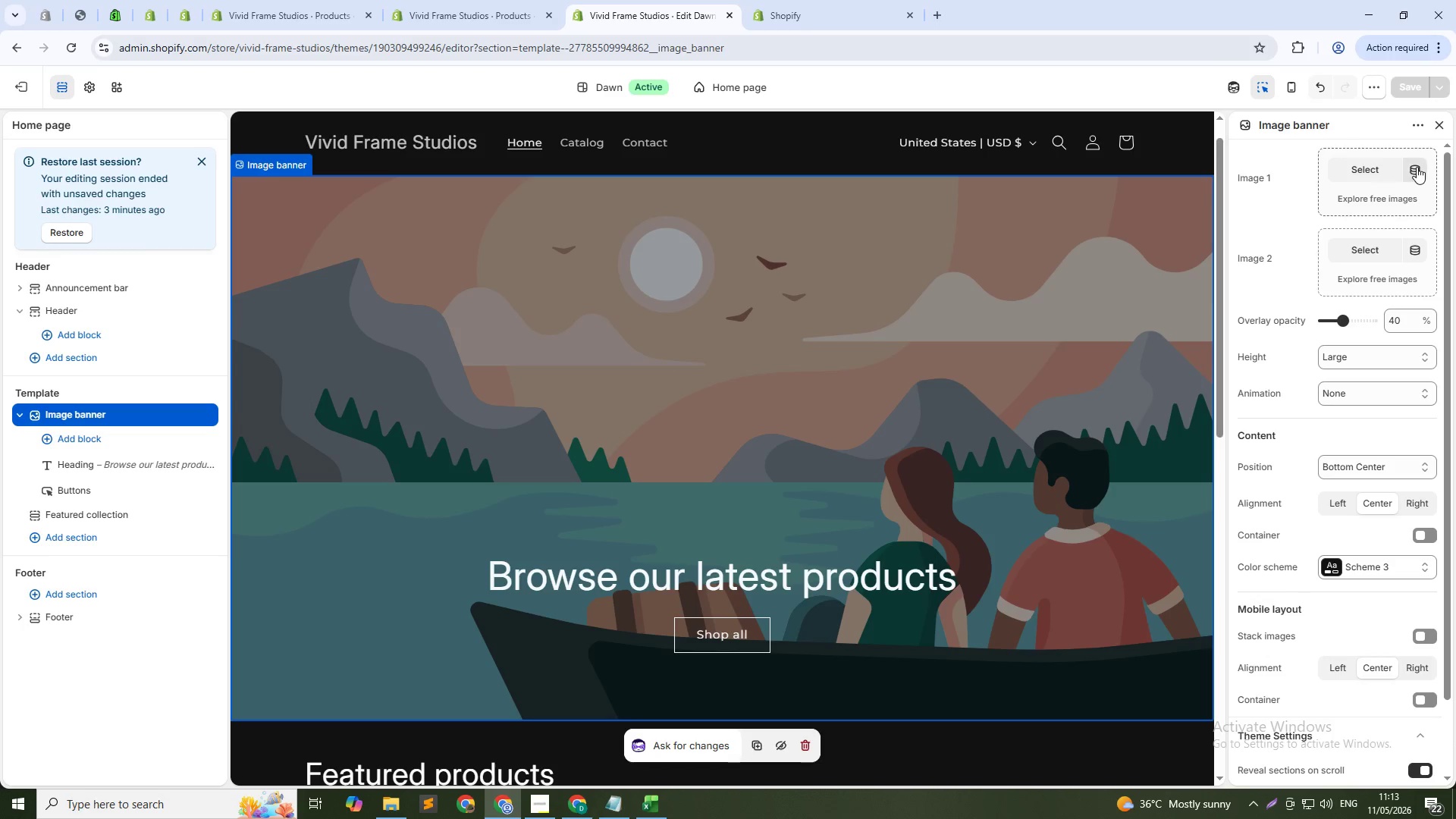 
left_click([1417, 167])
 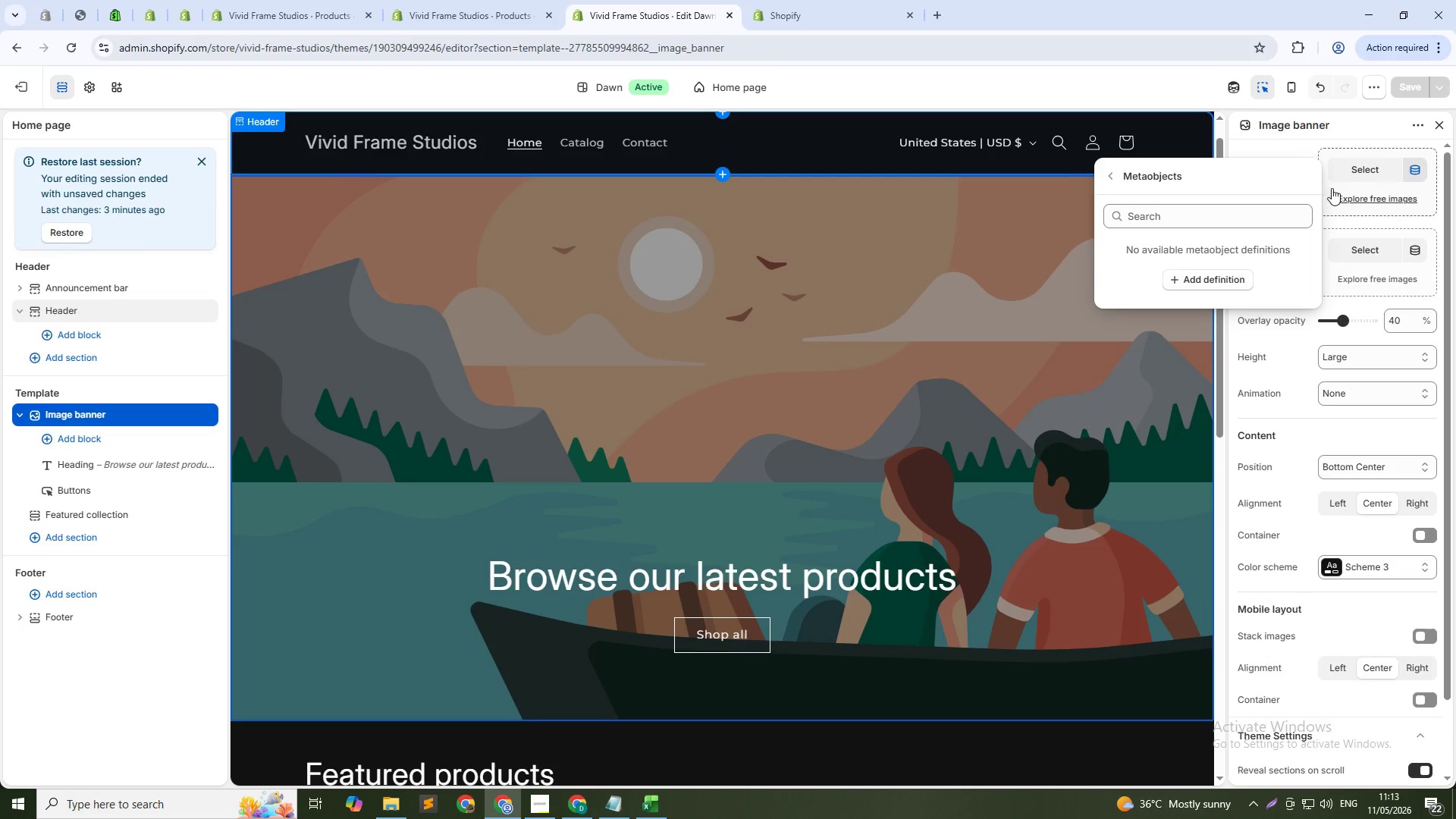 
left_click([1354, 168])
 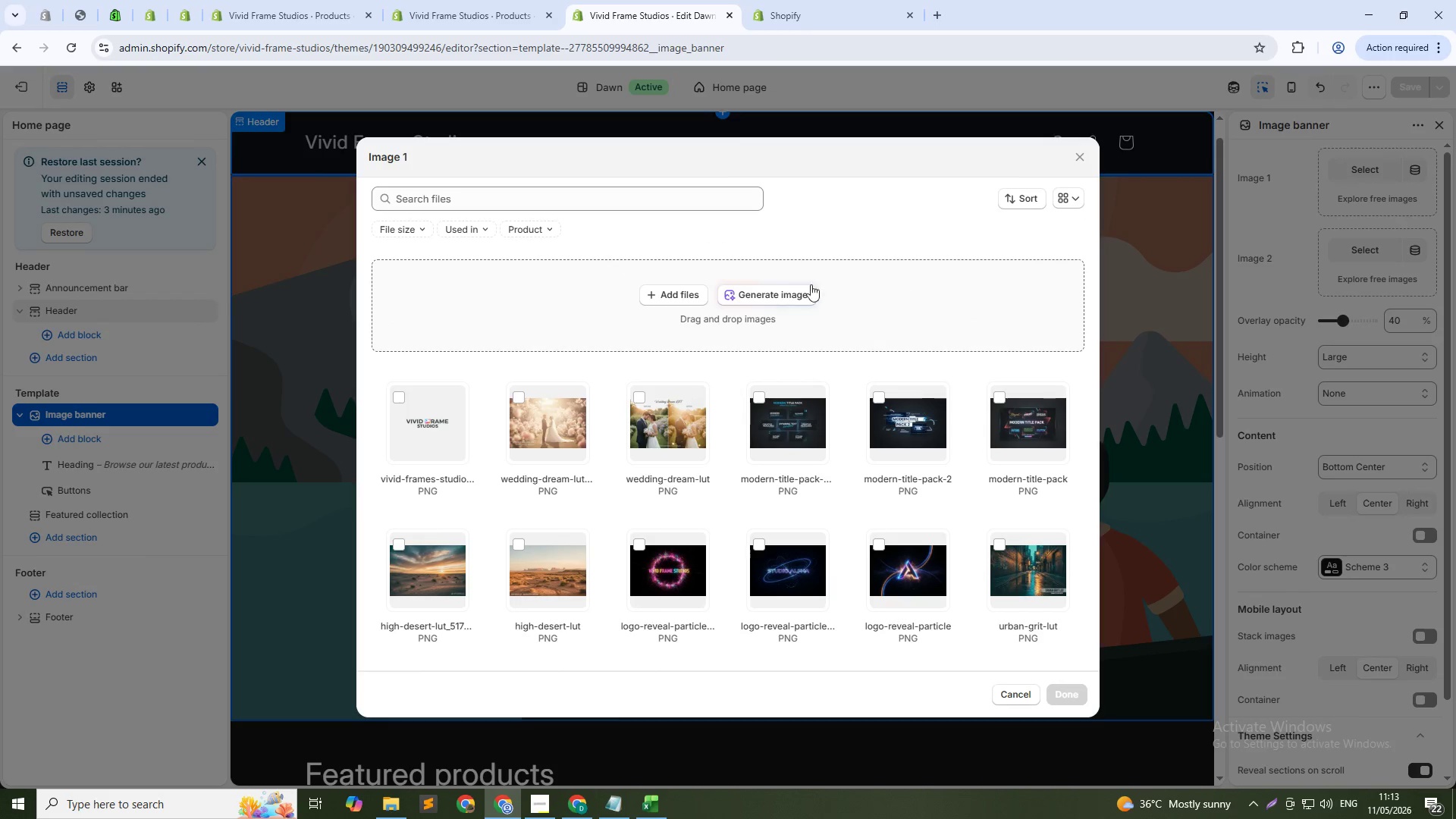 
left_click([794, 291])
 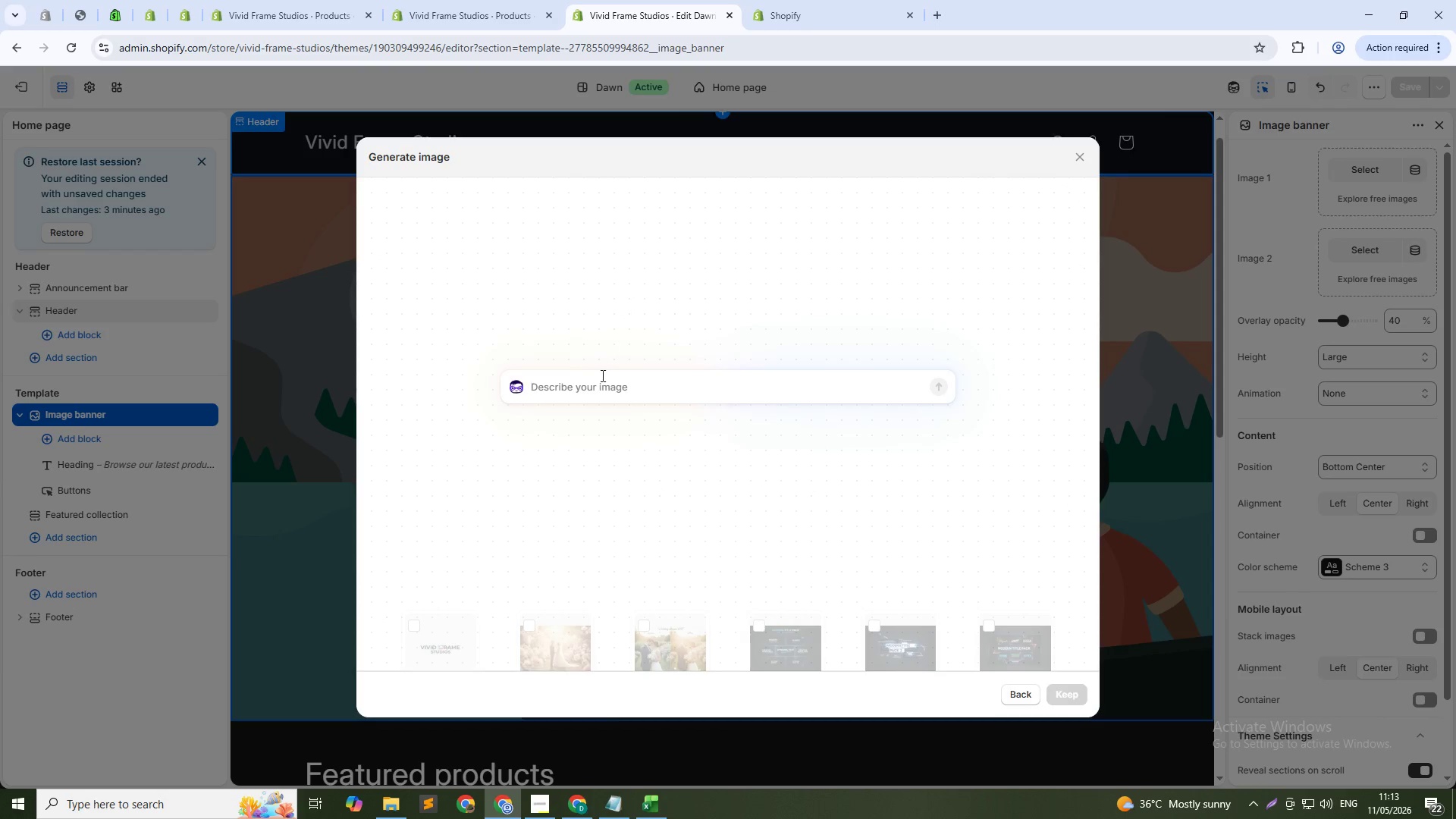 
left_click([601, 379])
 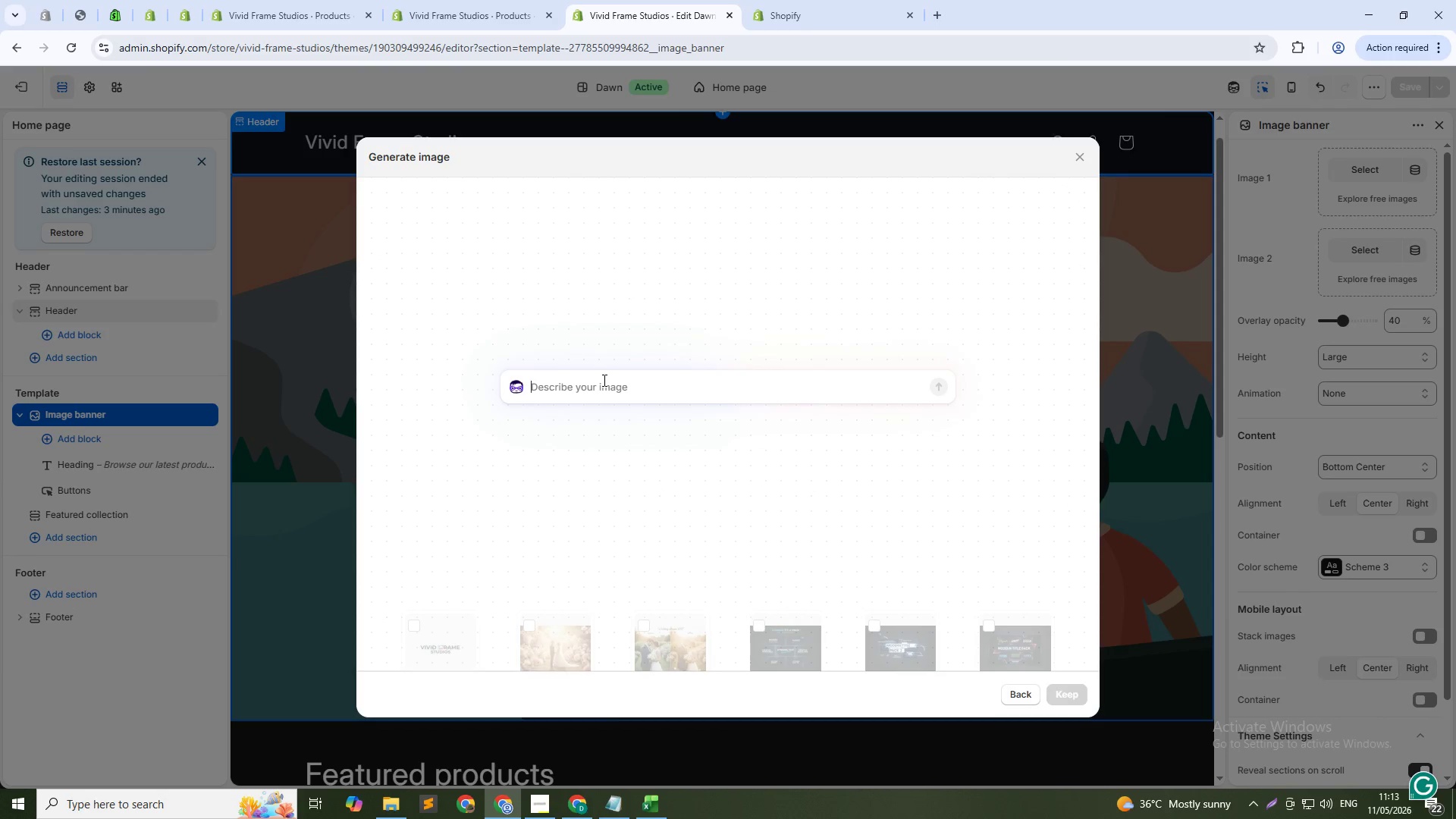 
type(Hif)
key(Backspace)
type(gh-res video editing desk)
 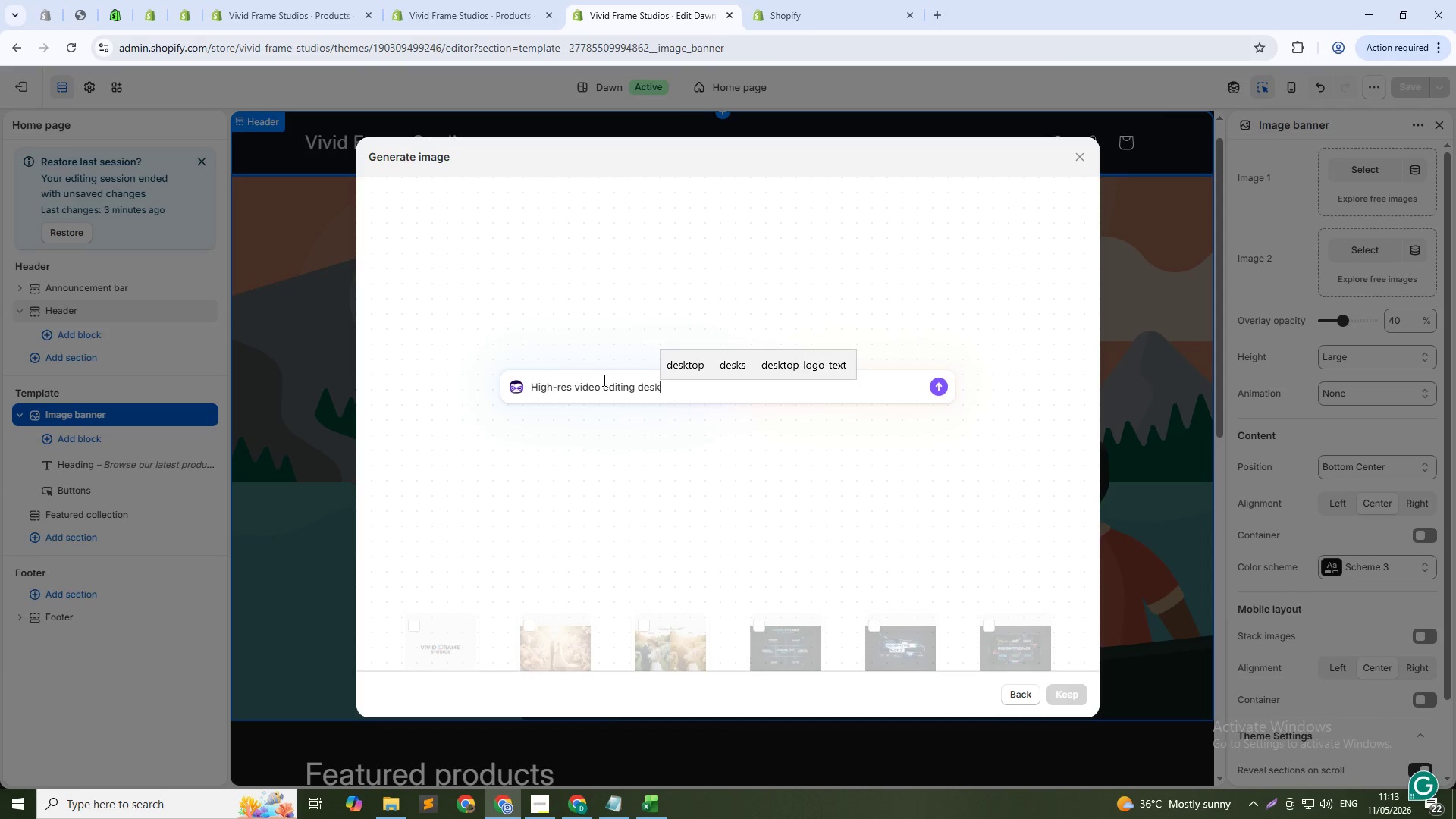 
wait(9.34)
 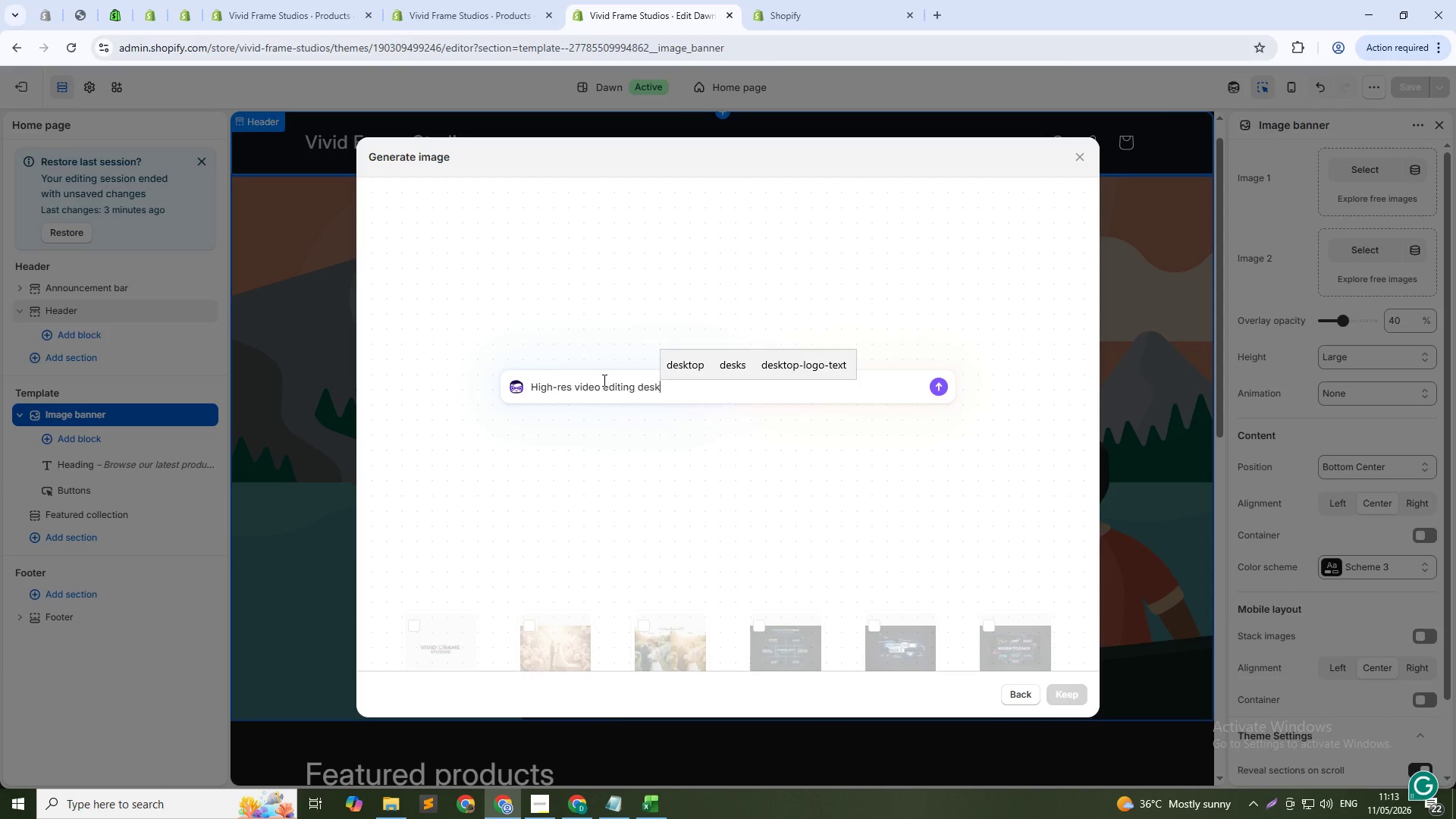 
key(NumpadEnter)
 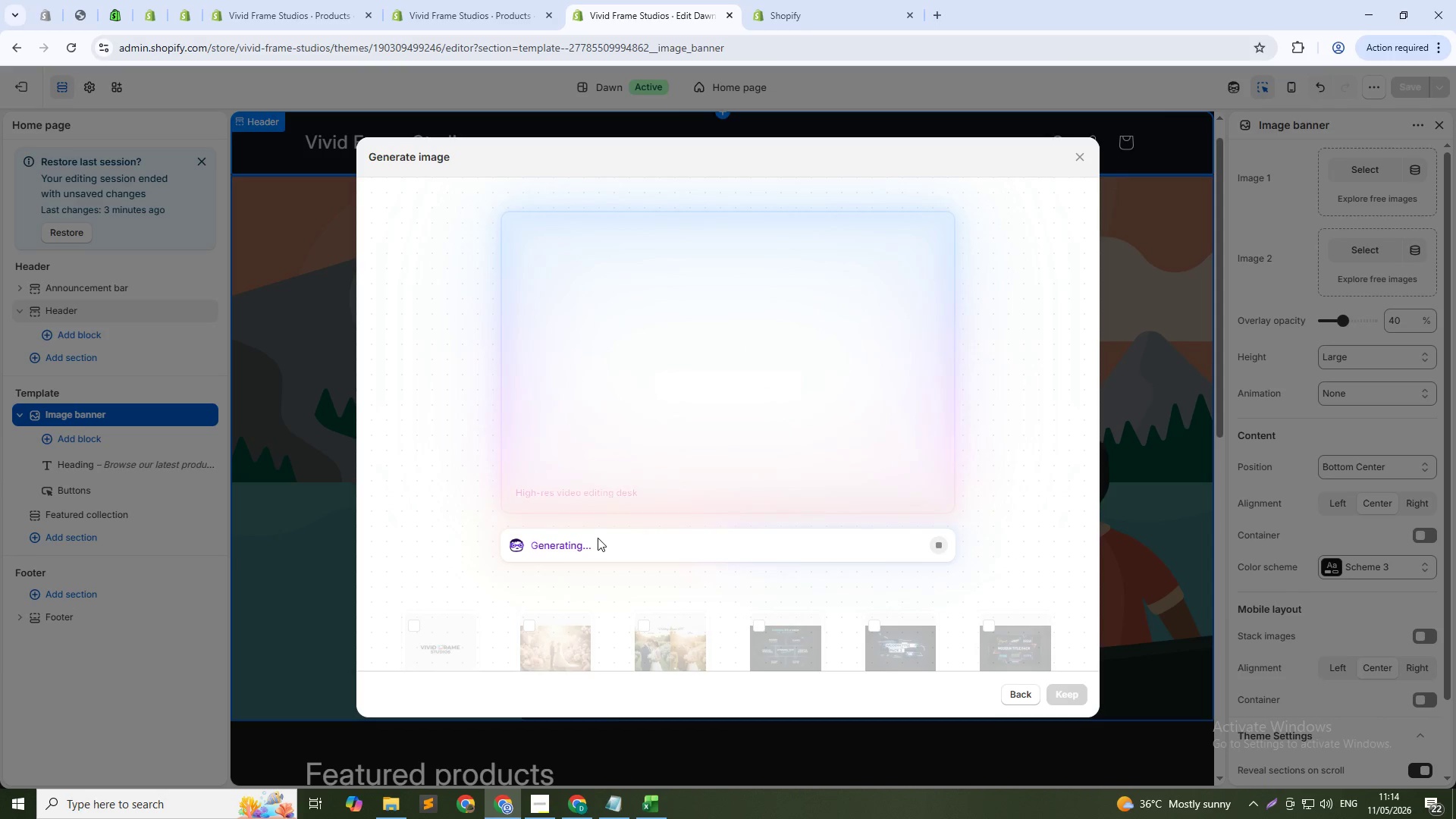 
scroll: coordinate [629, 503], scroll_direction: down, amount: 11.0
 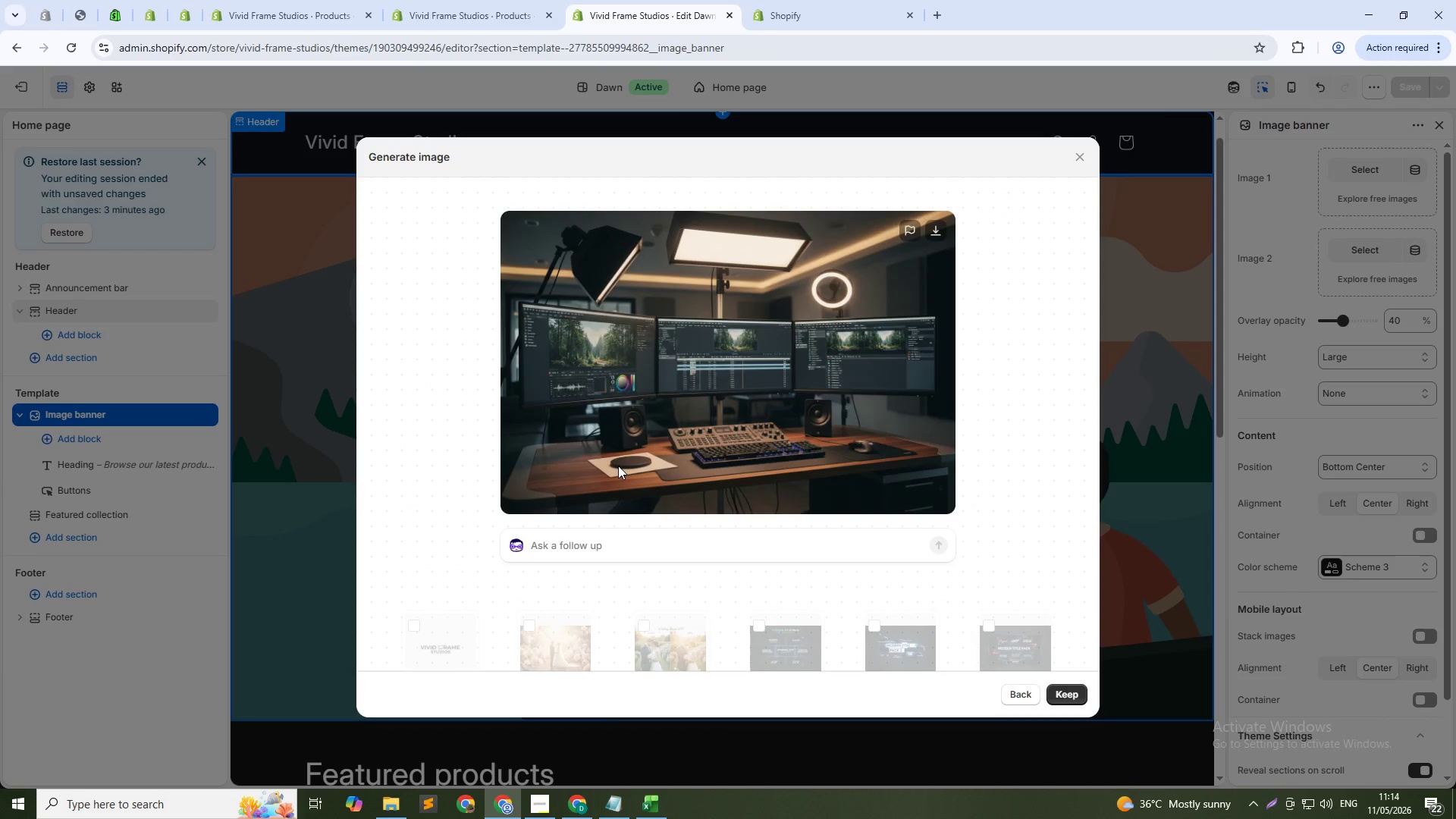 
wait(19.27)
 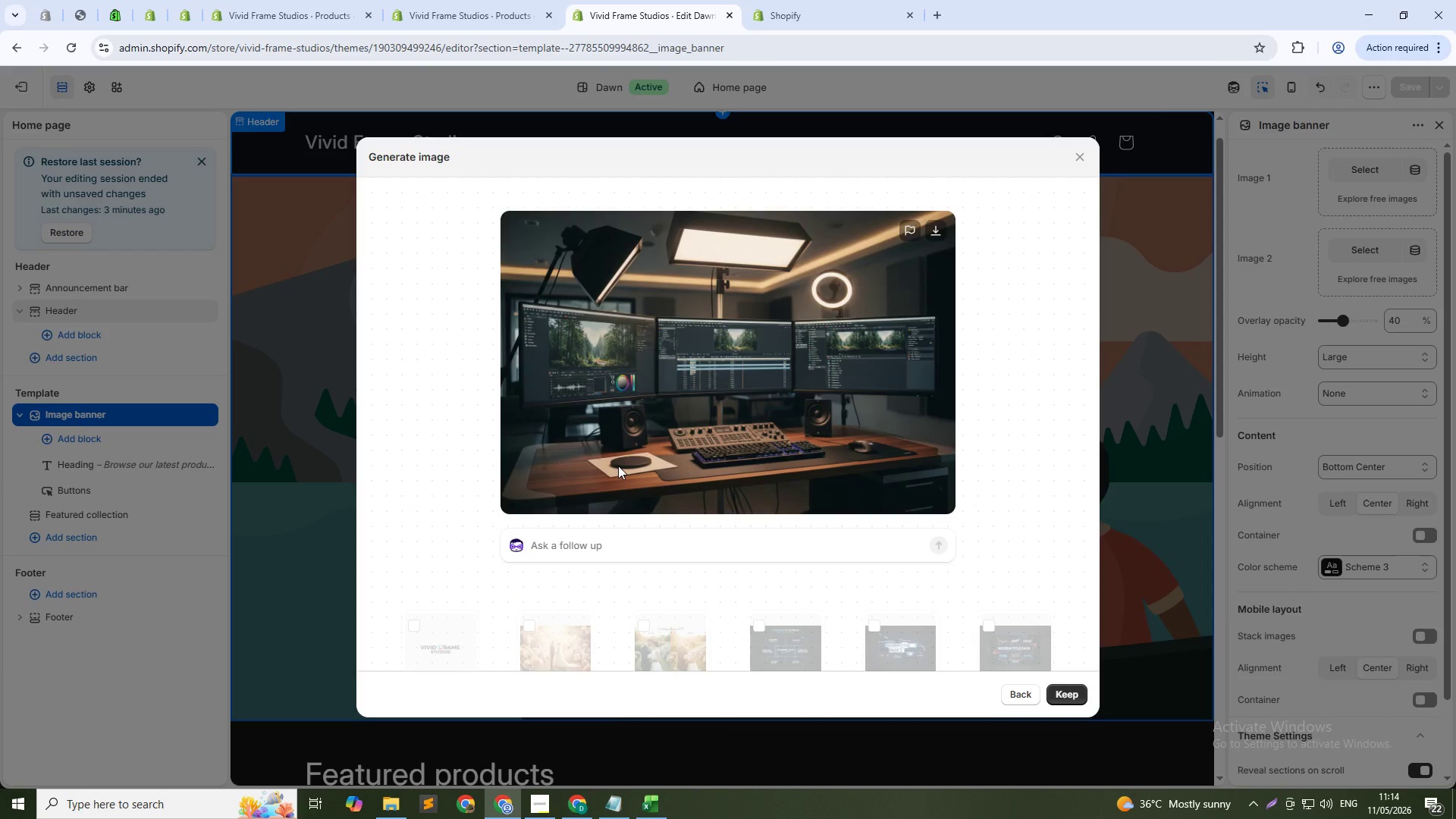 
left_click([1061, 693])
 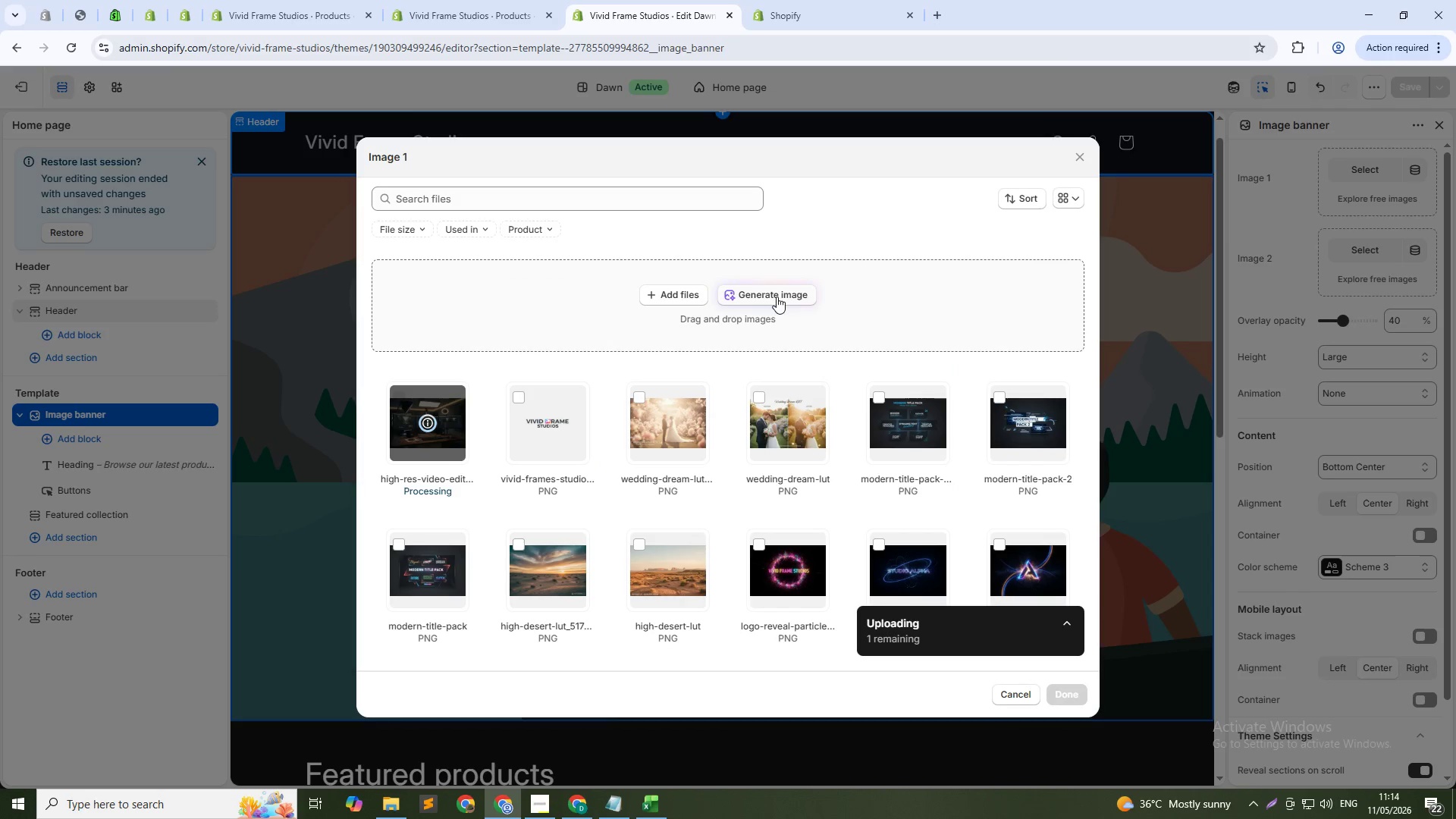 
wait(8.06)
 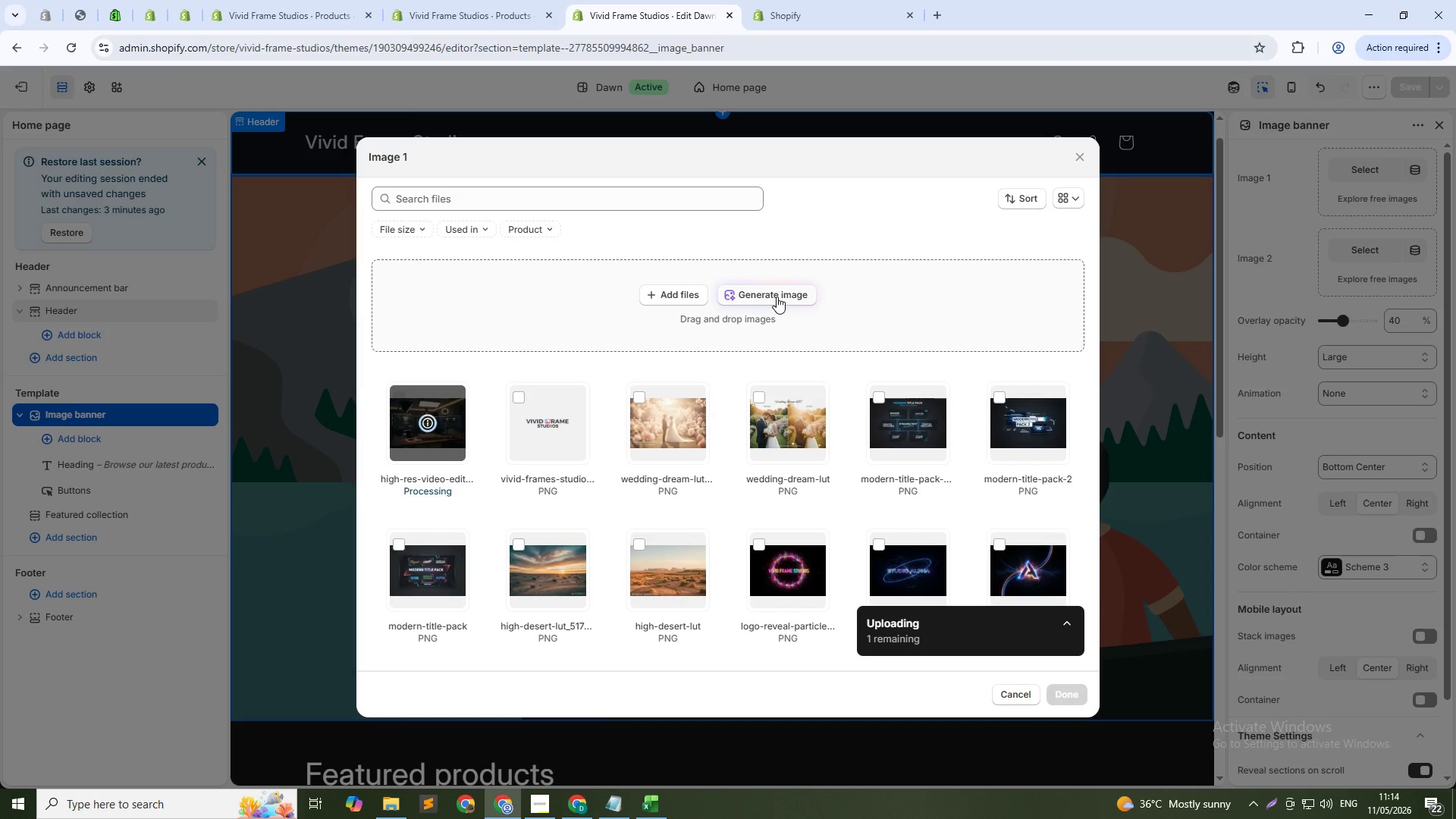 
left_click([1059, 698])
 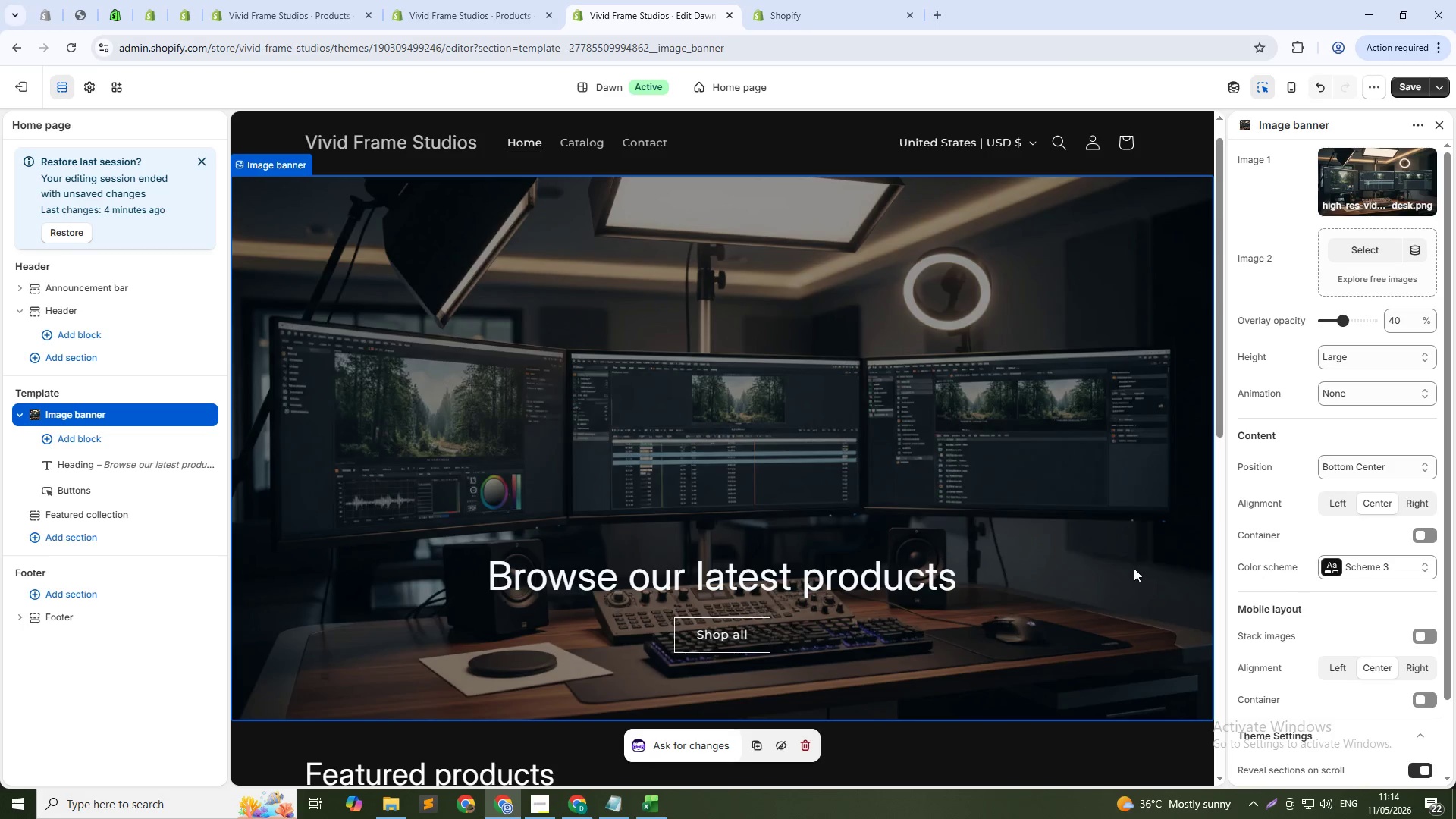 
scroll: coordinate [995, 532], scroll_direction: up, amount: 4.0
 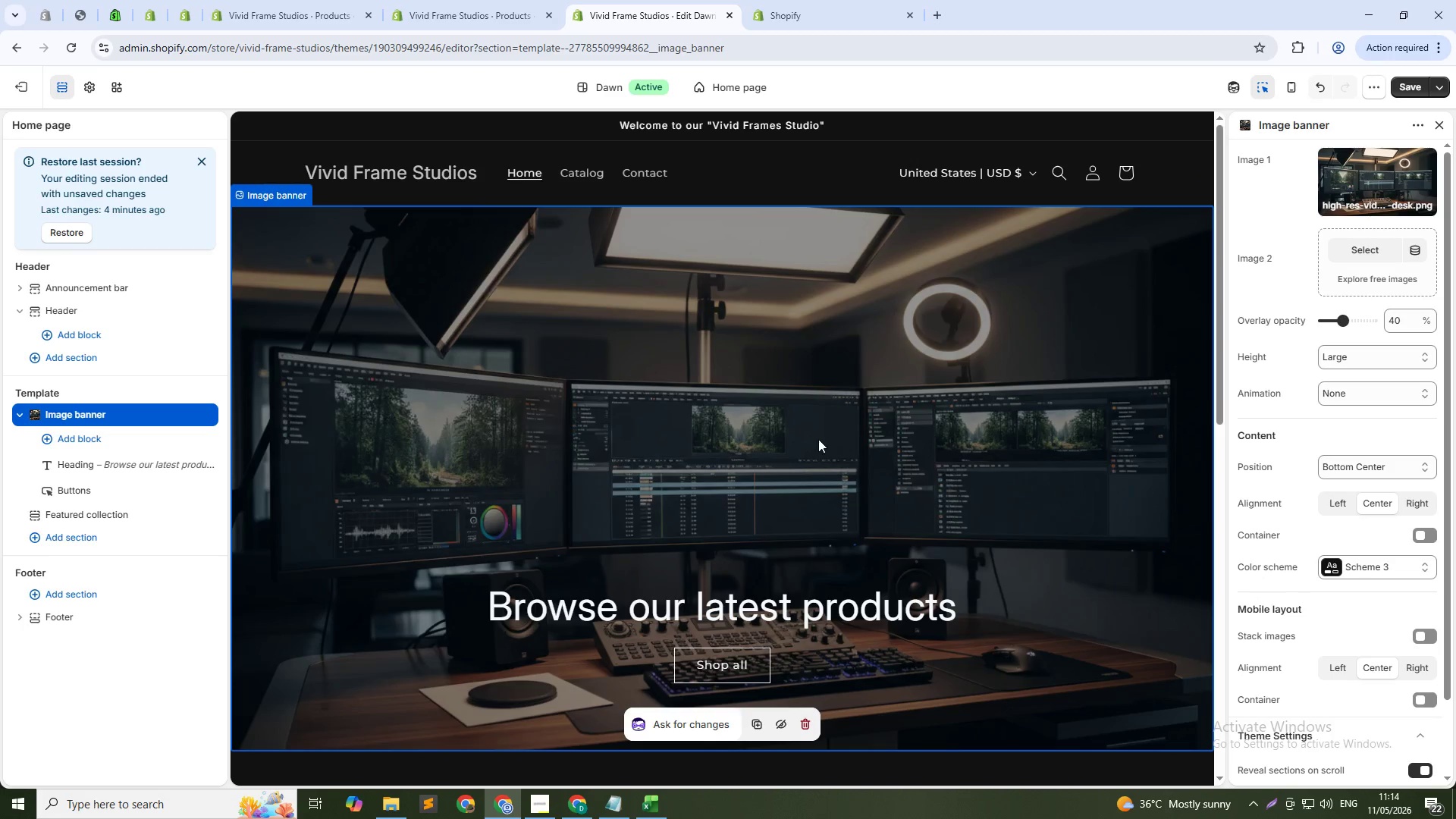 
wait(5.17)
 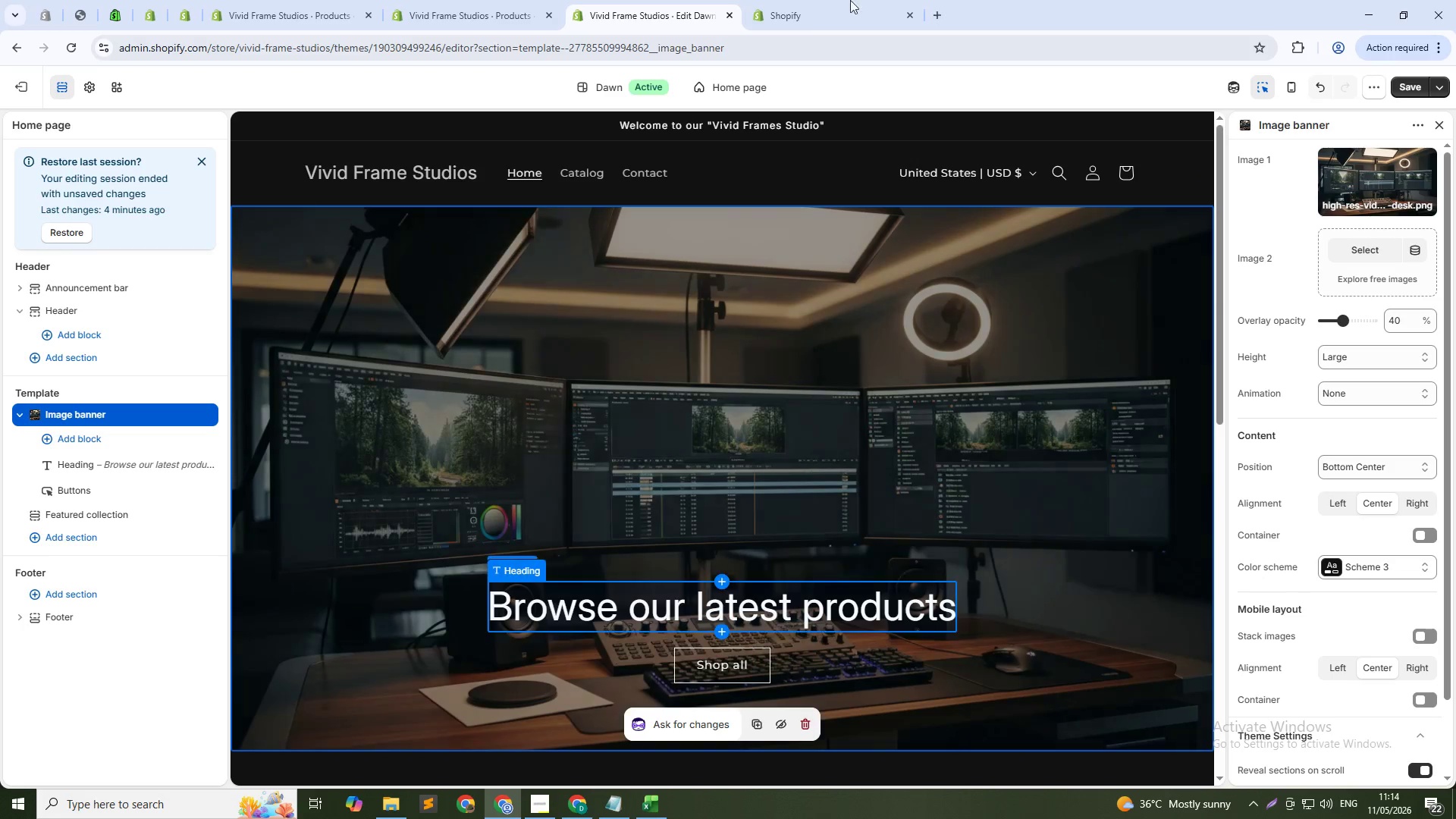 
scroll: coordinate [1433, 482], scroll_direction: up, amount: 4.0
 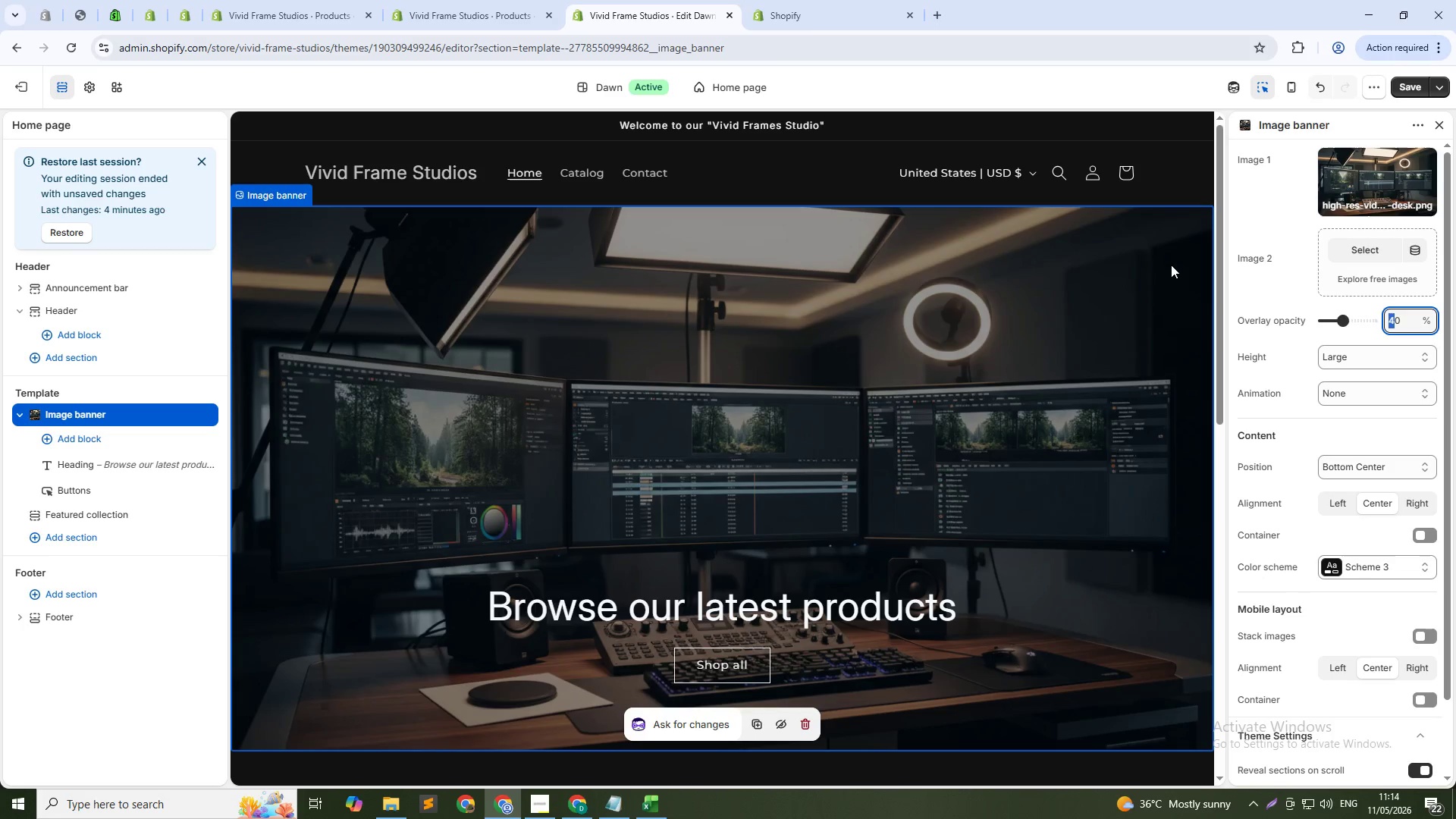 
key(ArrowUp)
 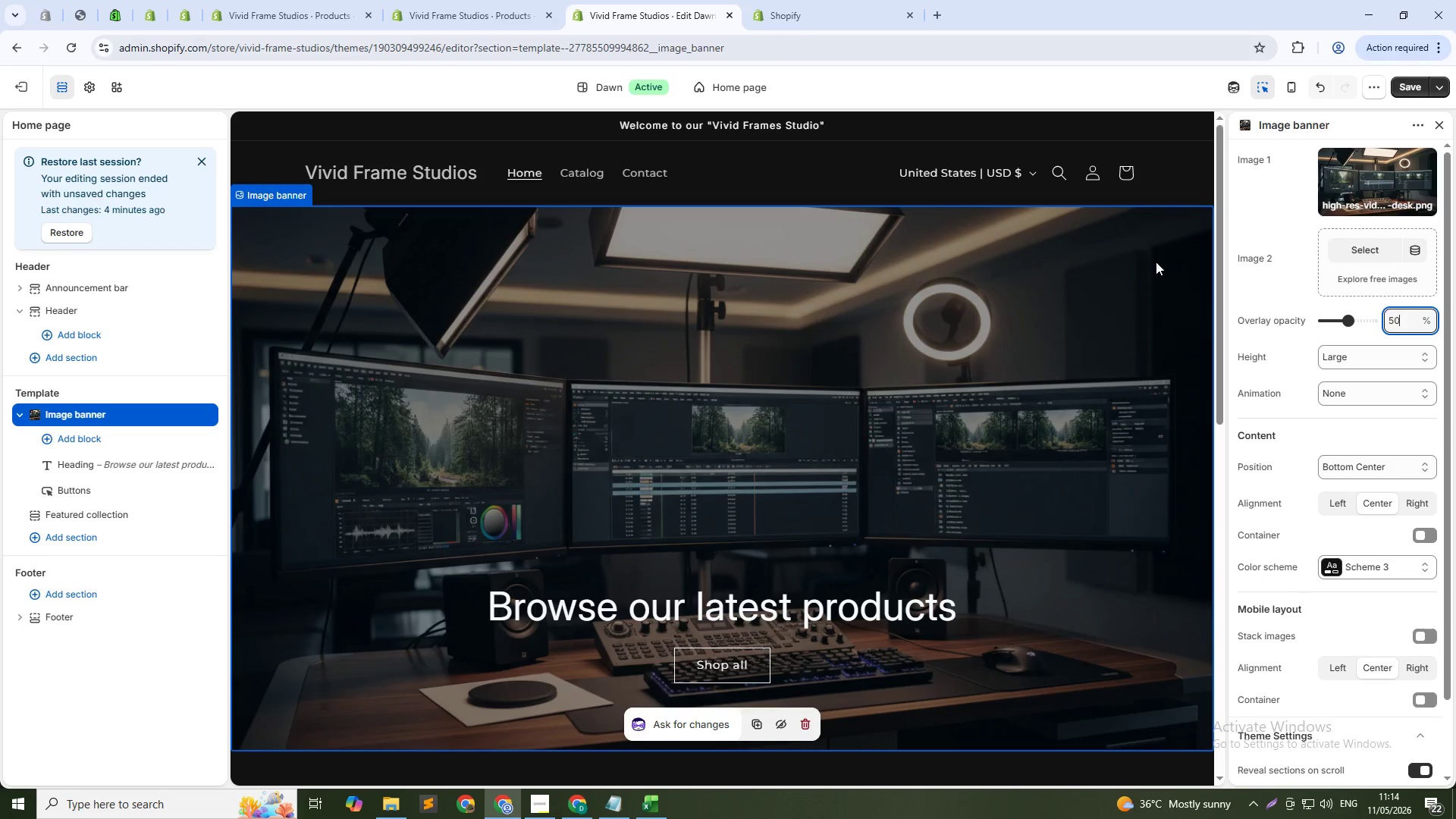 
key(ArrowUp)
 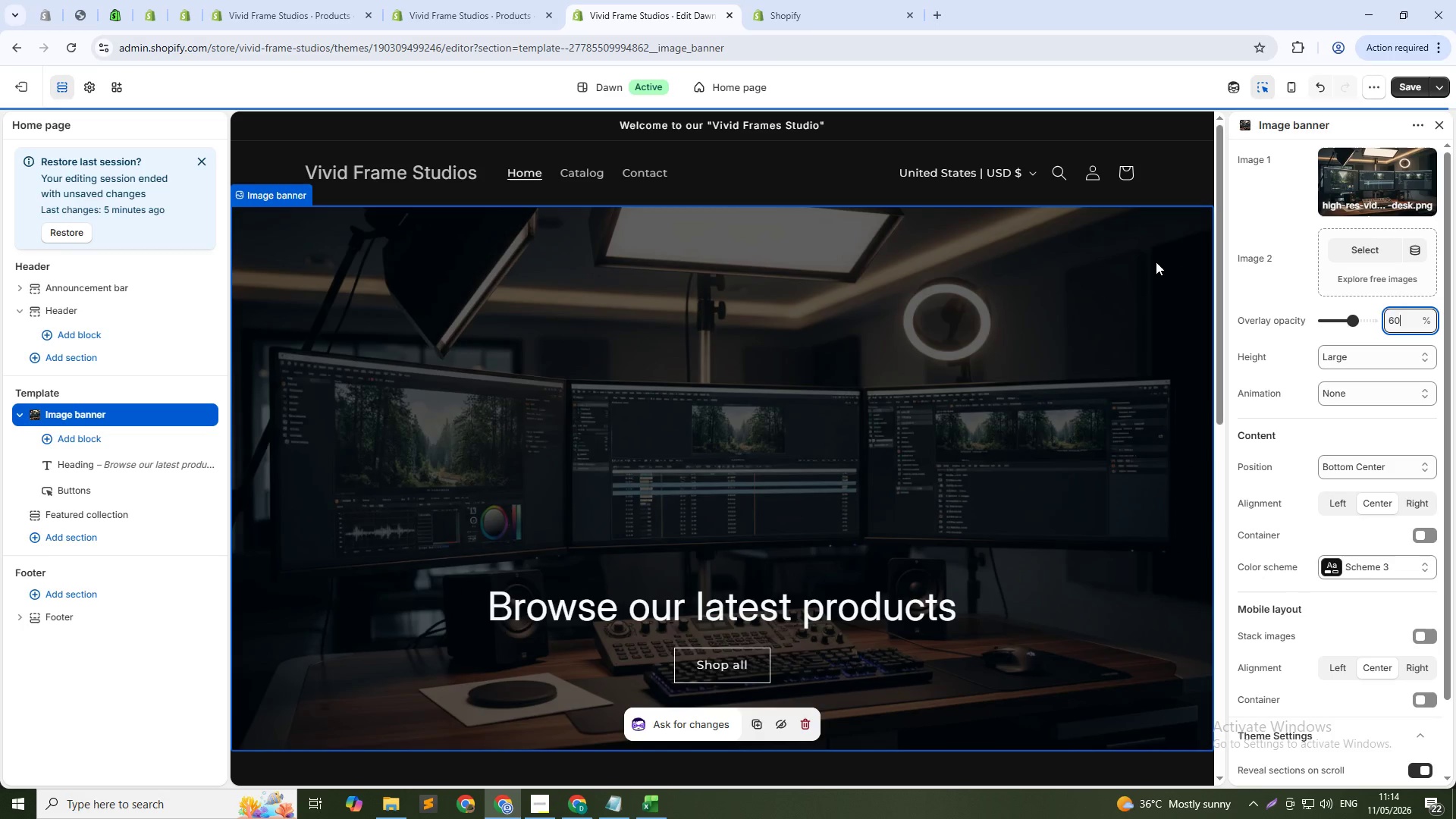 
key(ArrowUp)
 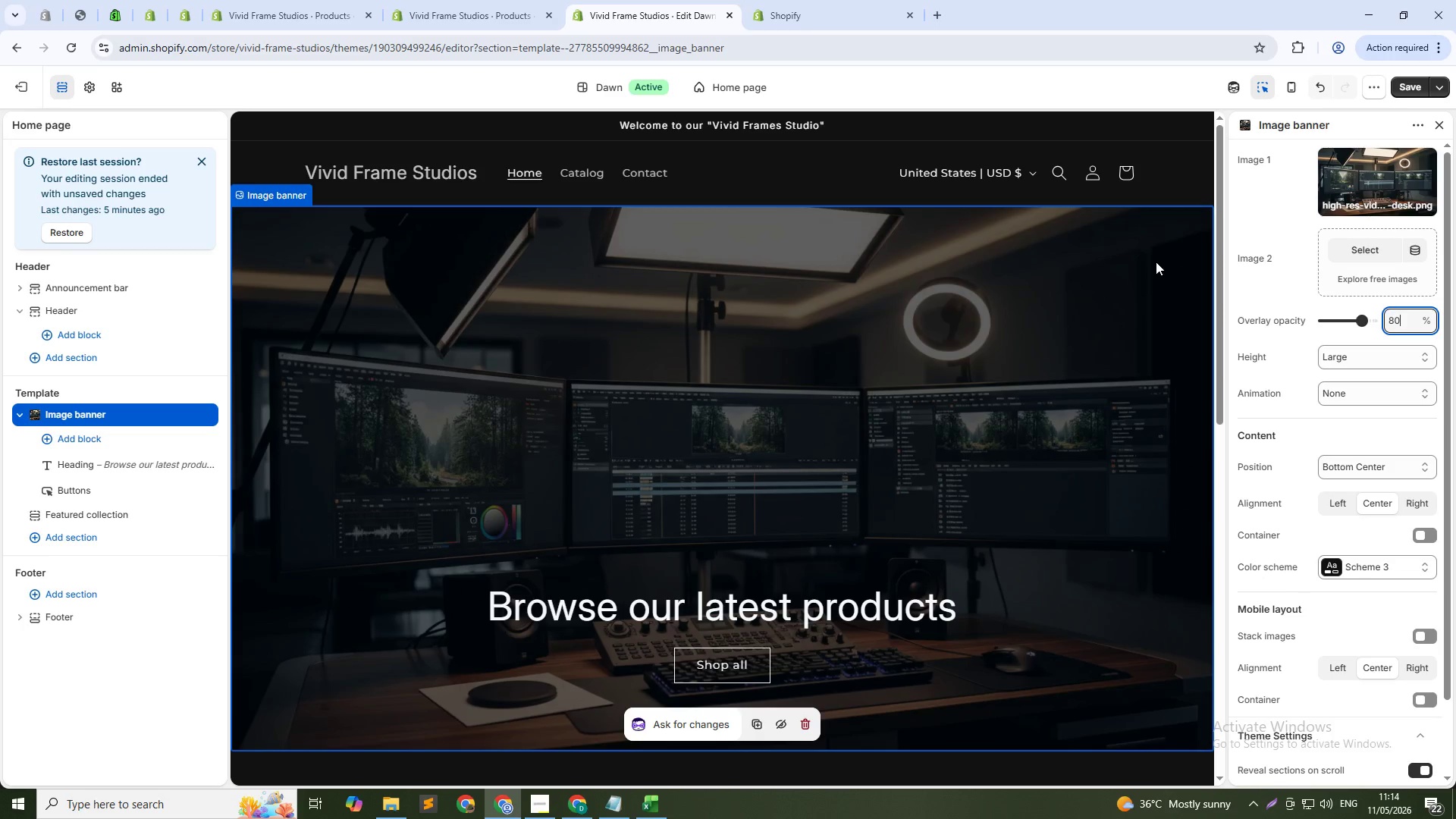 
key(ArrowUp)
 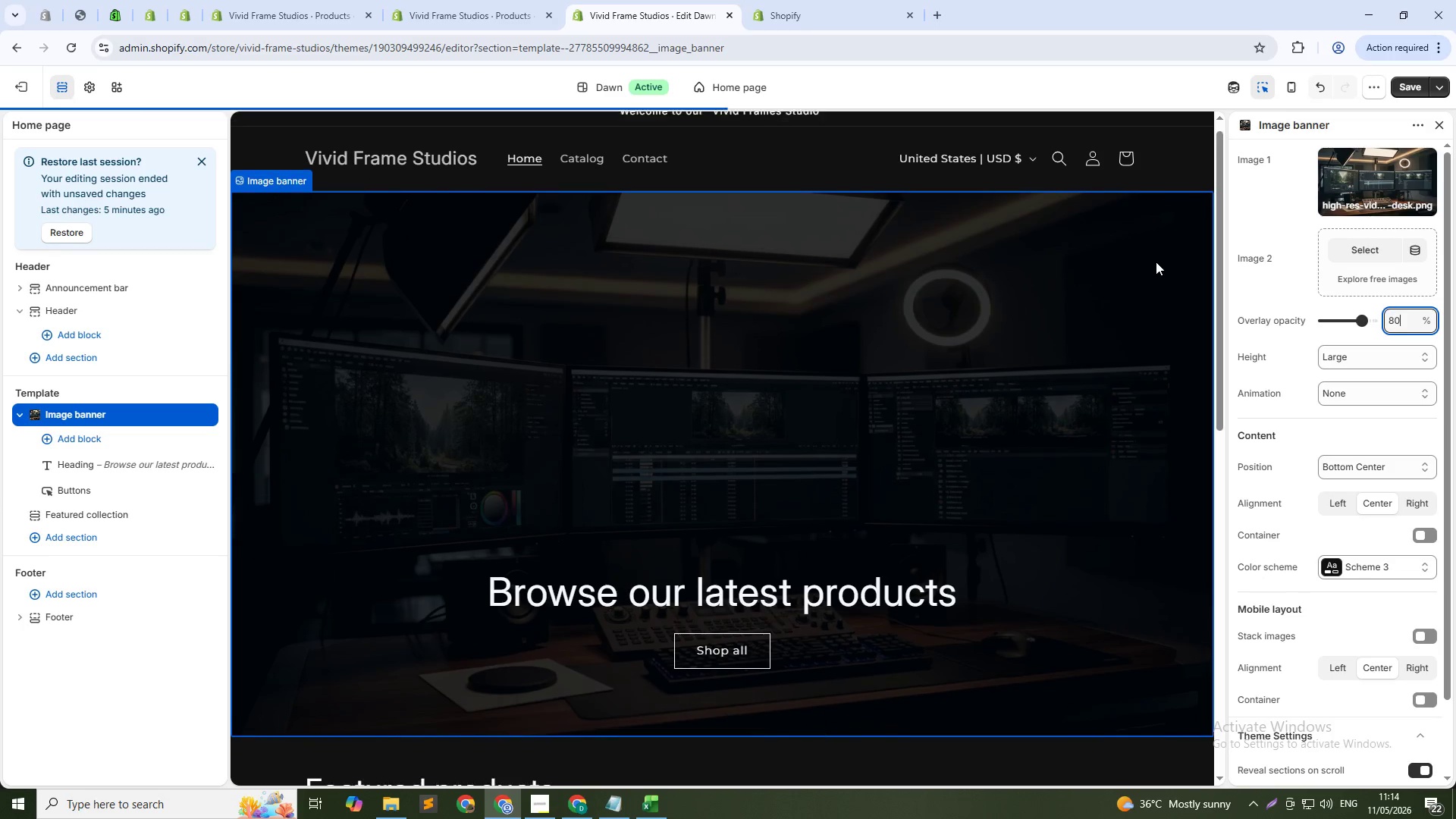 
key(ArrowDown)
 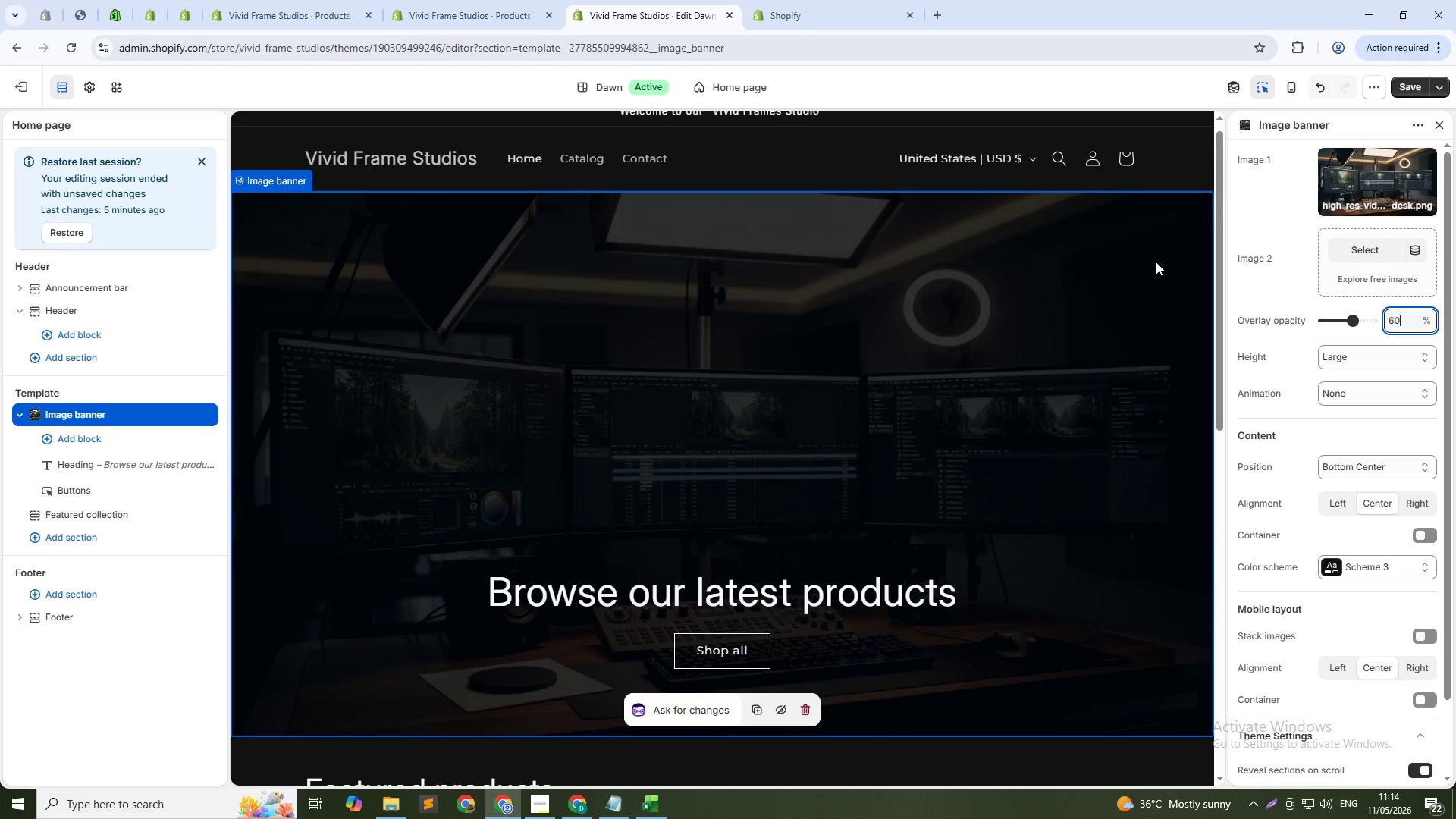 
key(ArrowDown)
 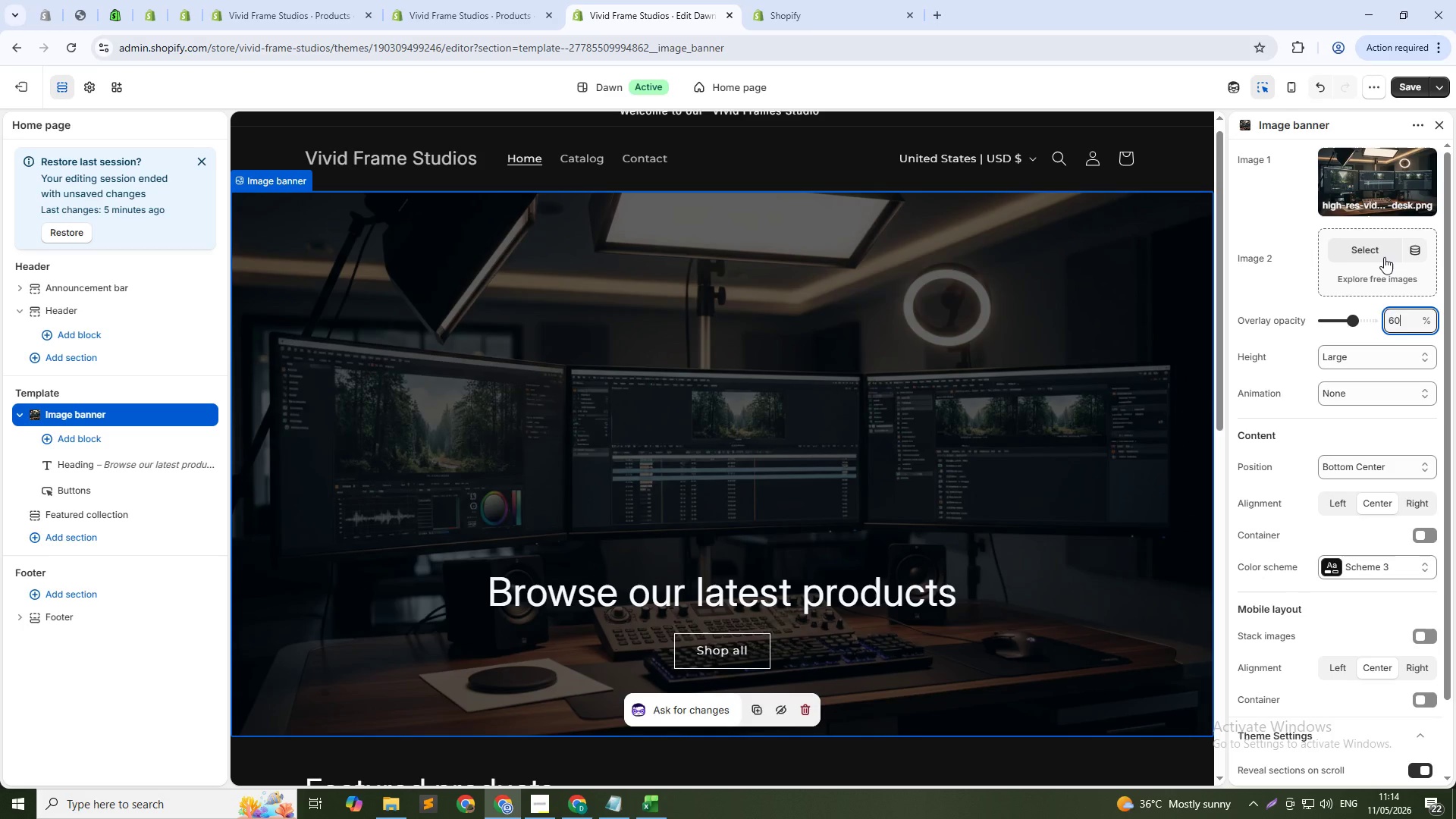 
left_click([1374, 257])
 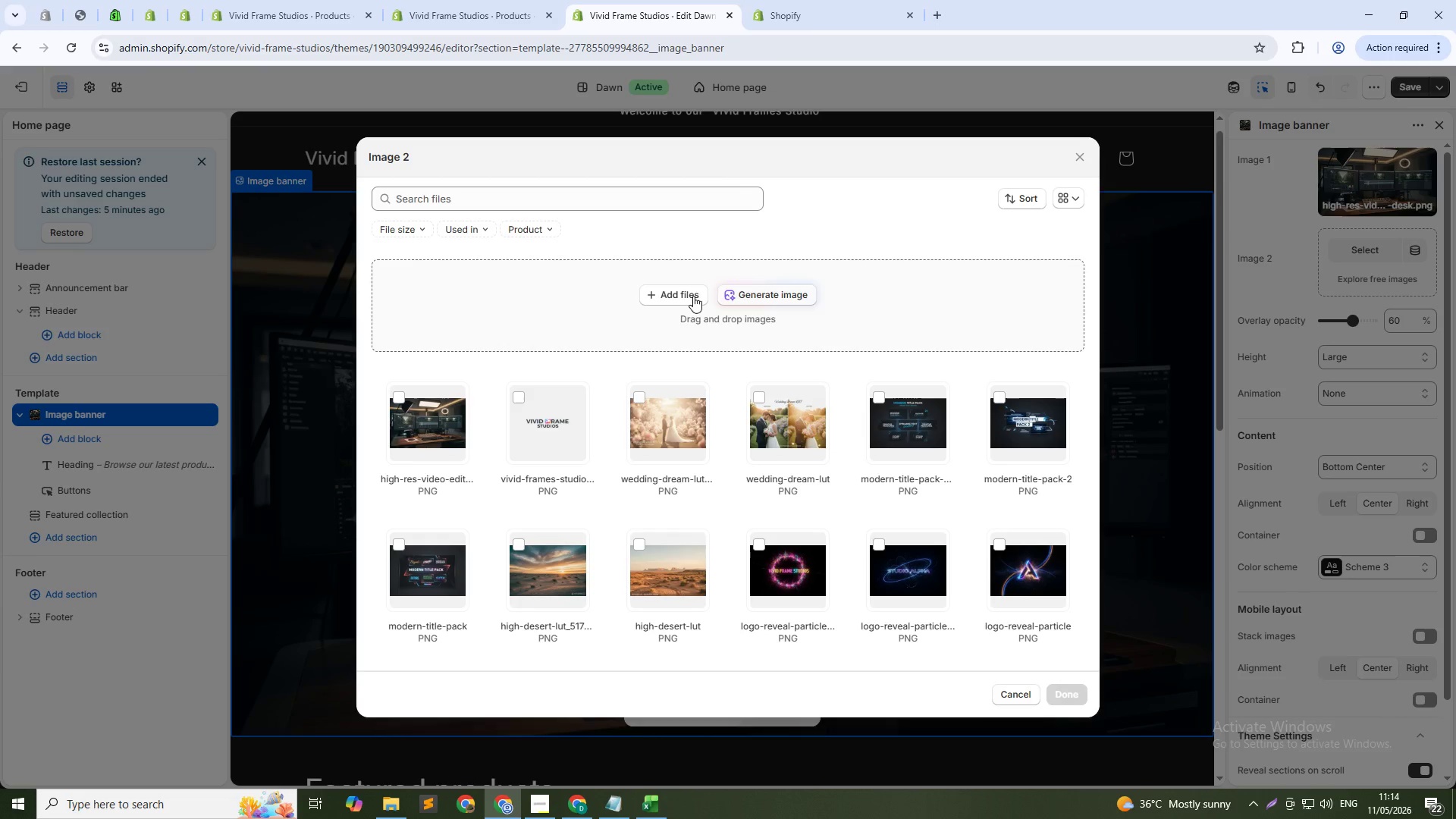 
left_click([690, 296])
 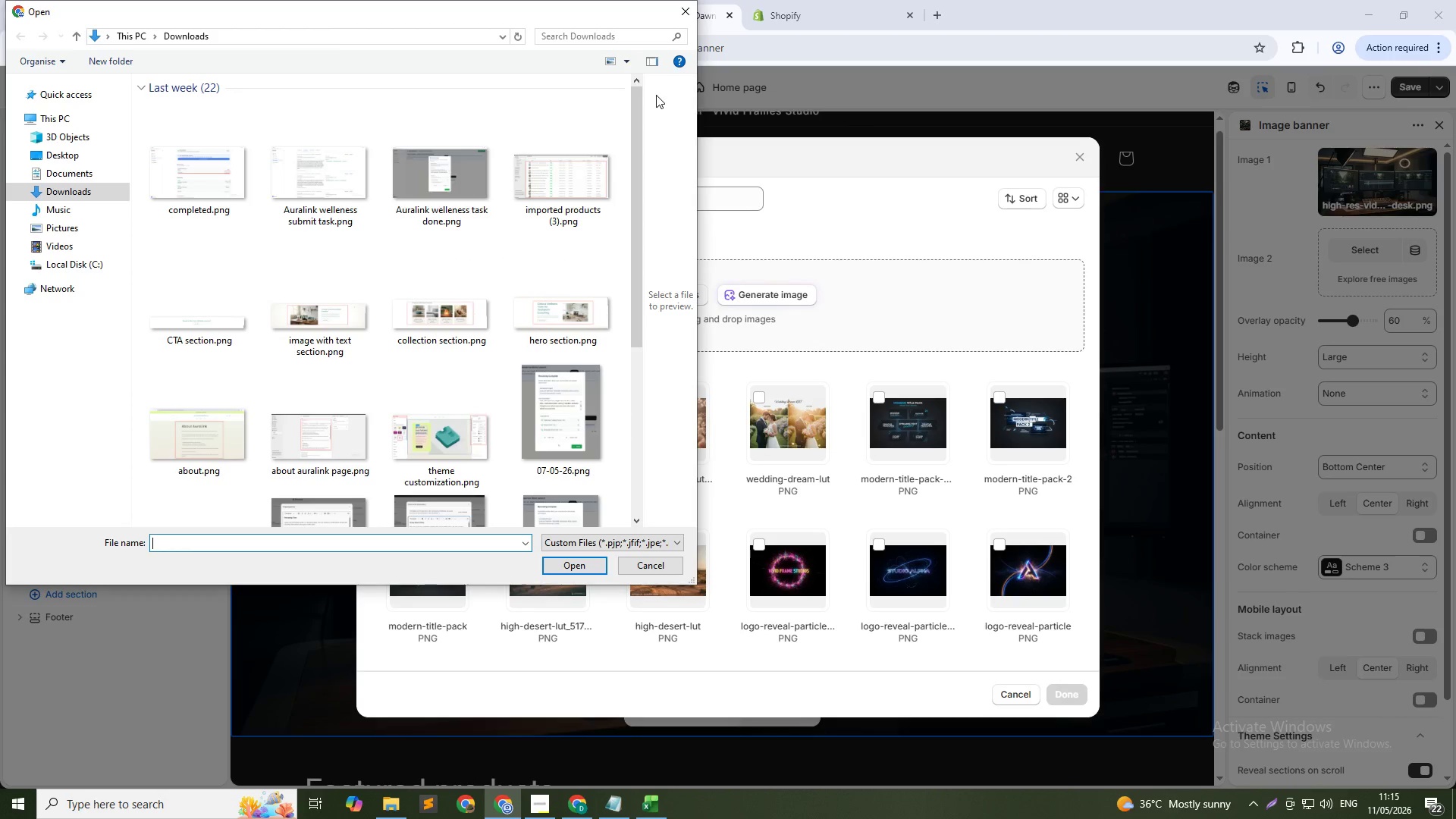 
left_click([688, 7])
 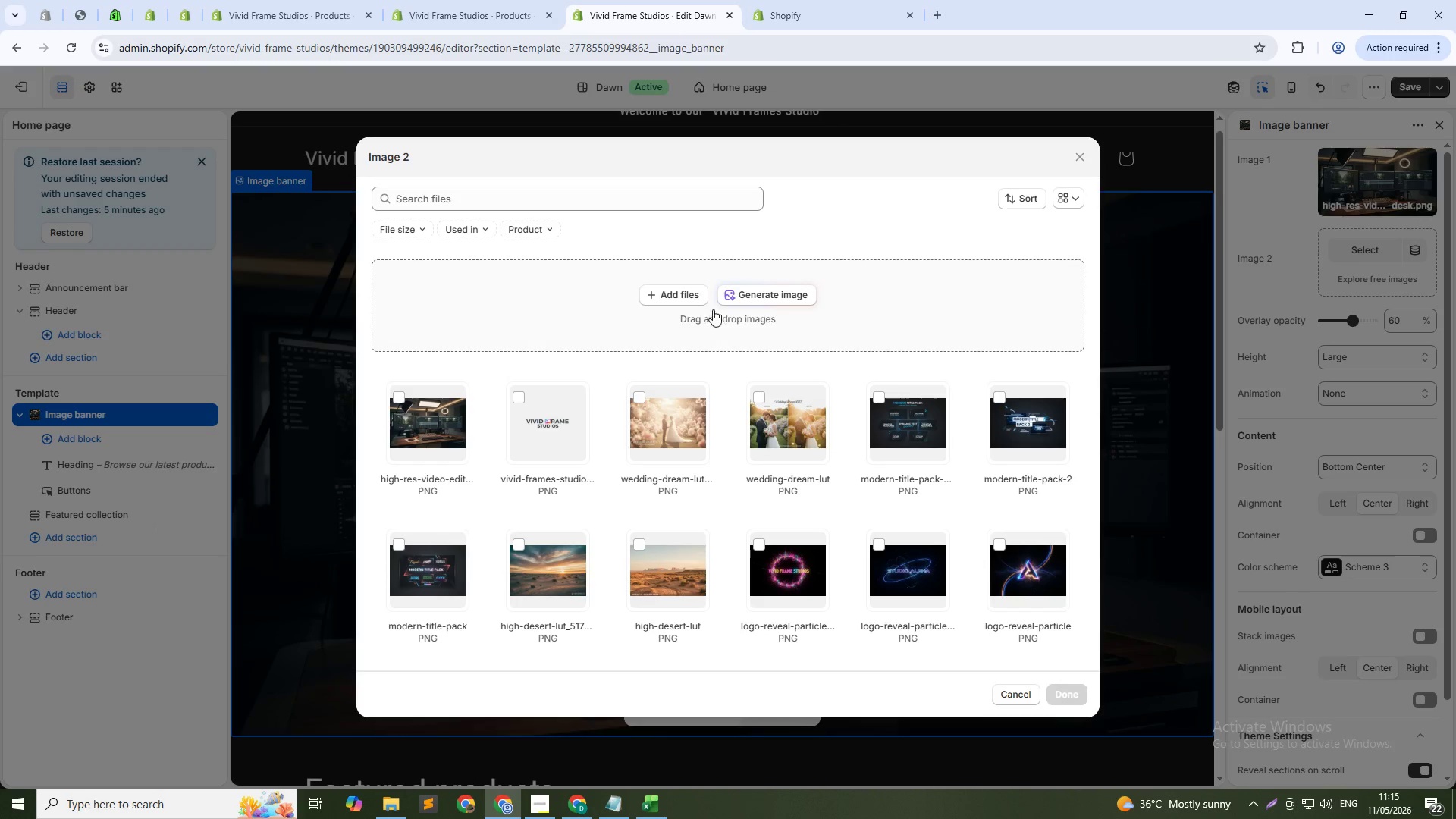 
left_click([764, 286])
 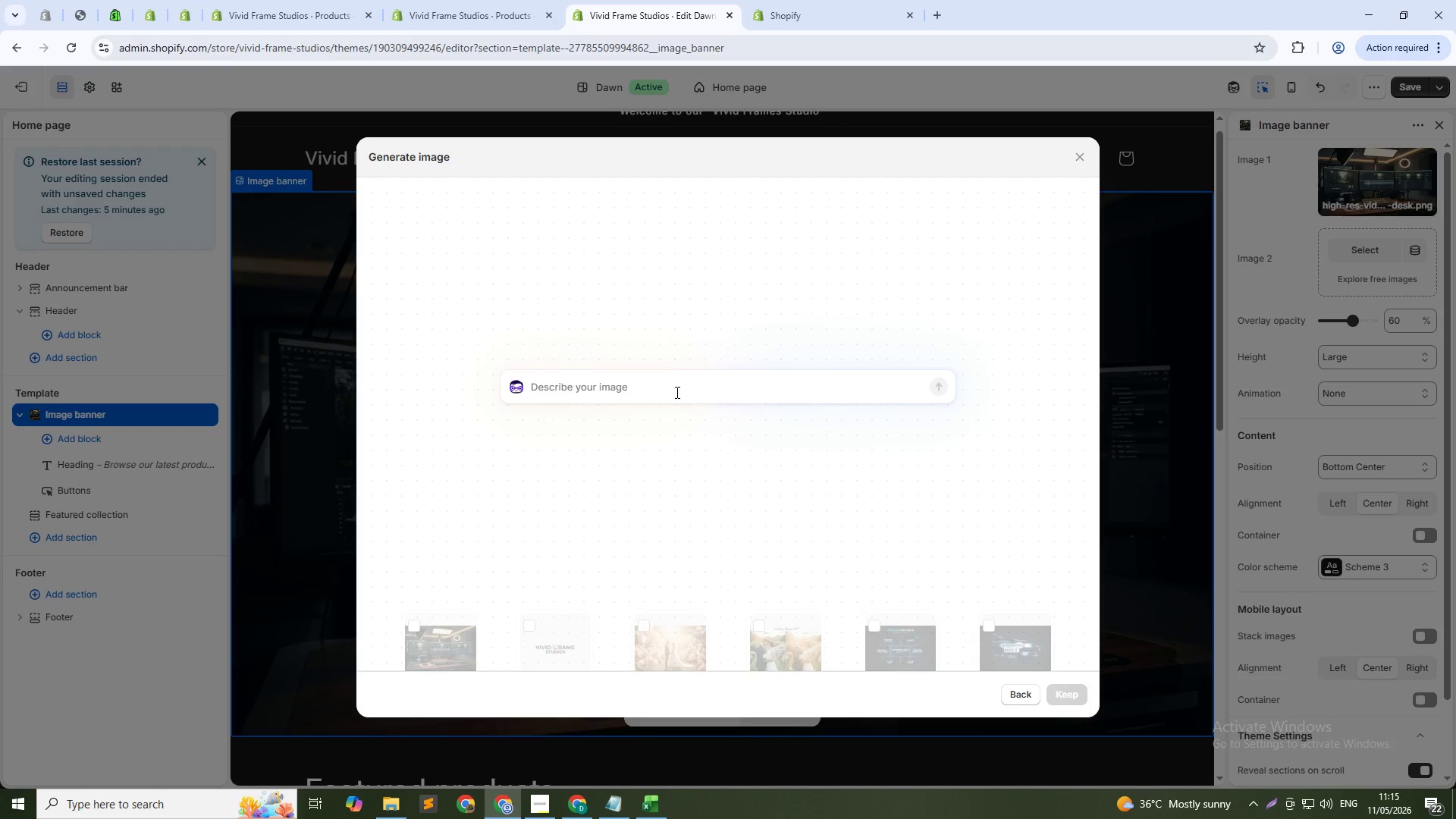 
left_click([675, 392])
 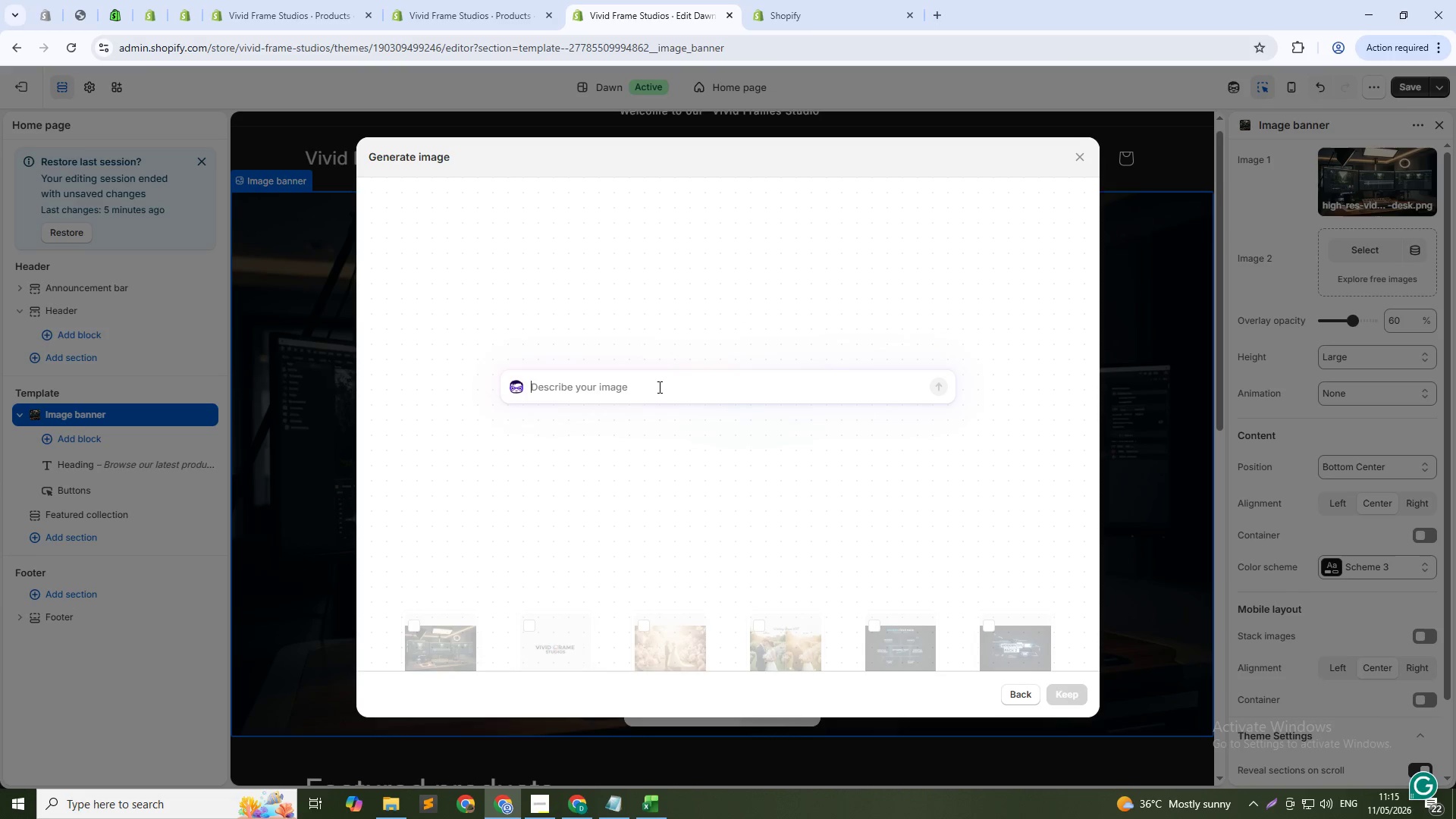 
wait(10.94)
 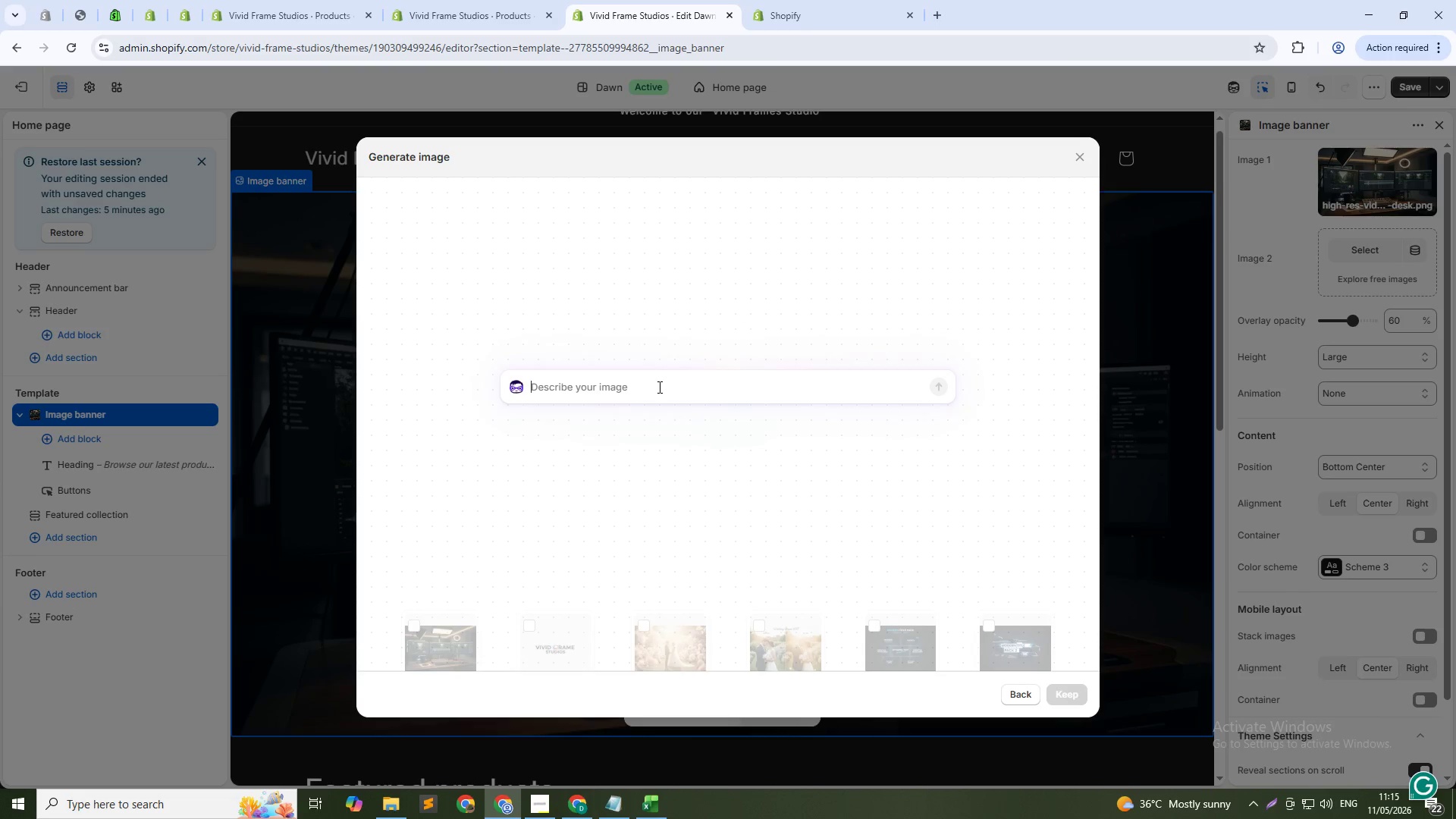 
type(Upload )
key(Backspace)
type(high )
 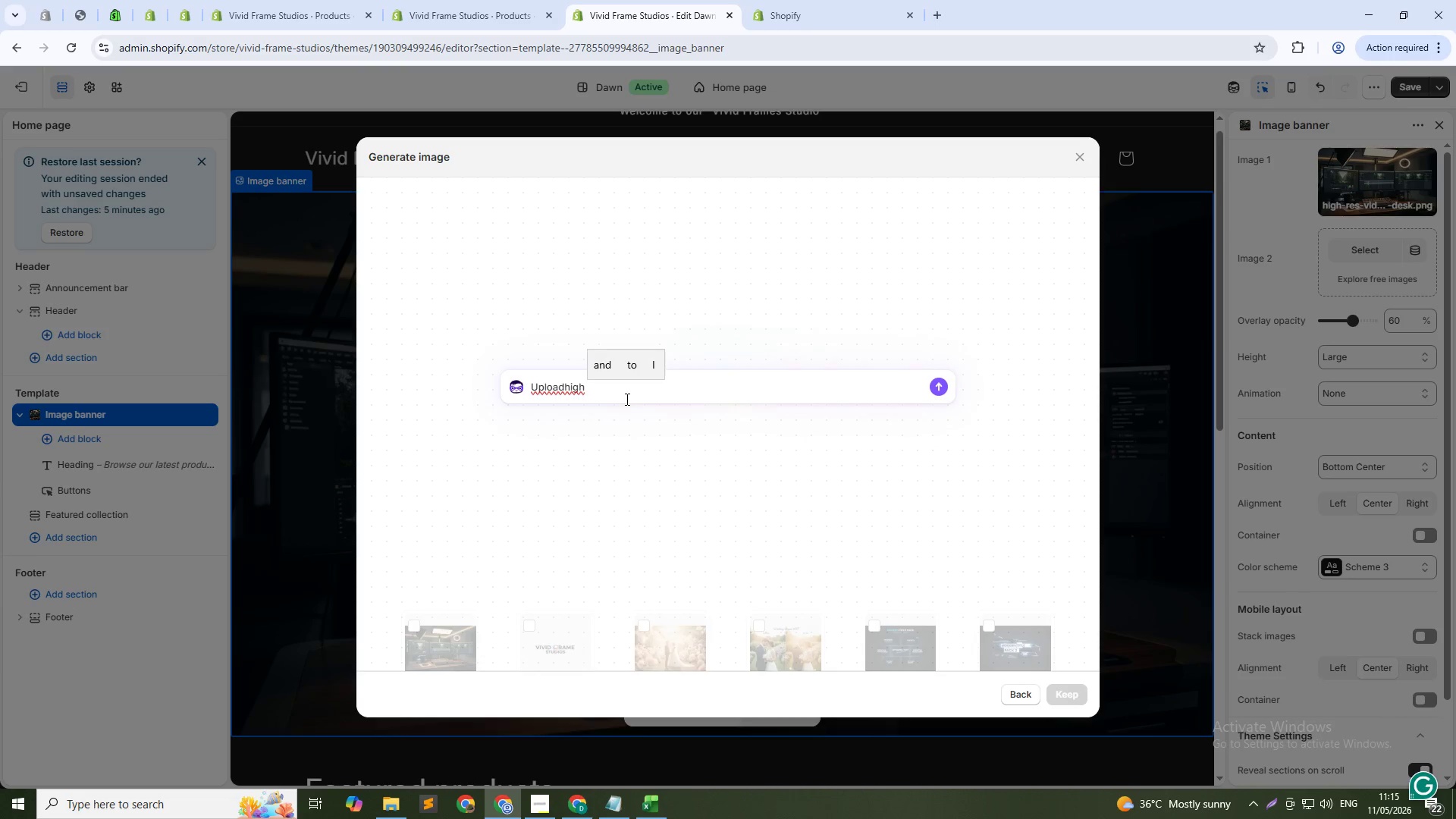 
key(Control+Z)
 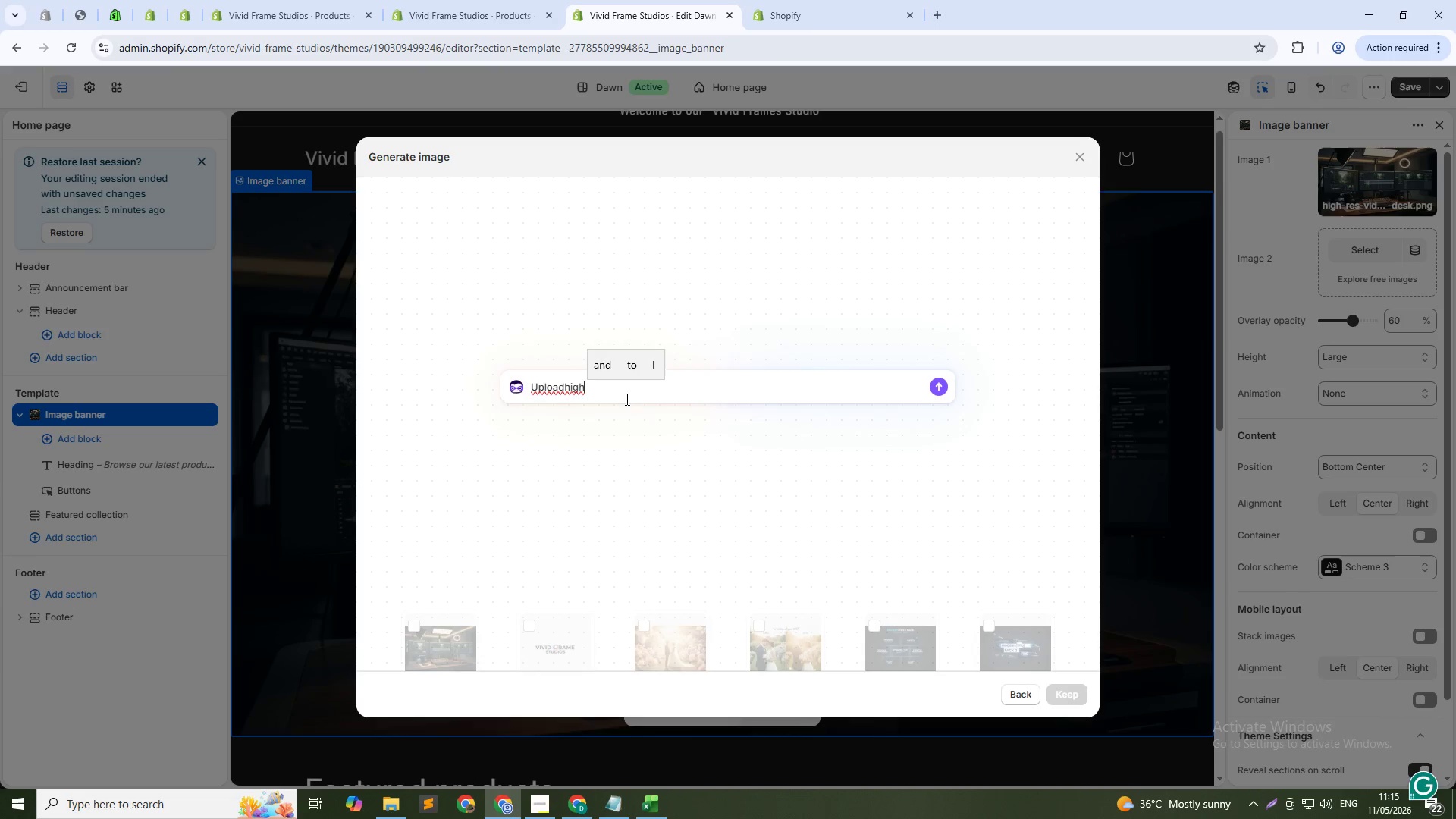 
key(Control+Z)
 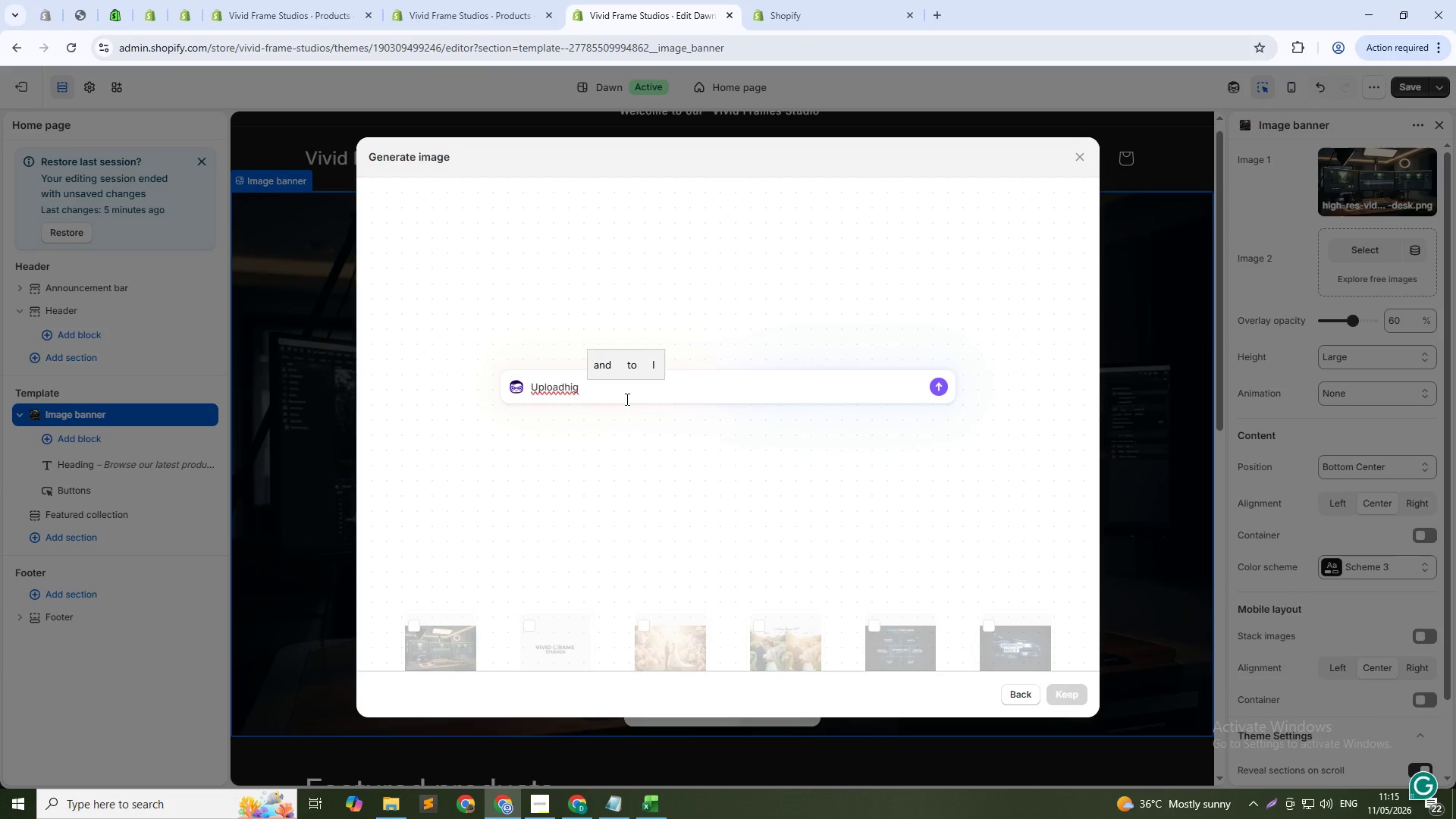 
key(Control+Z)
 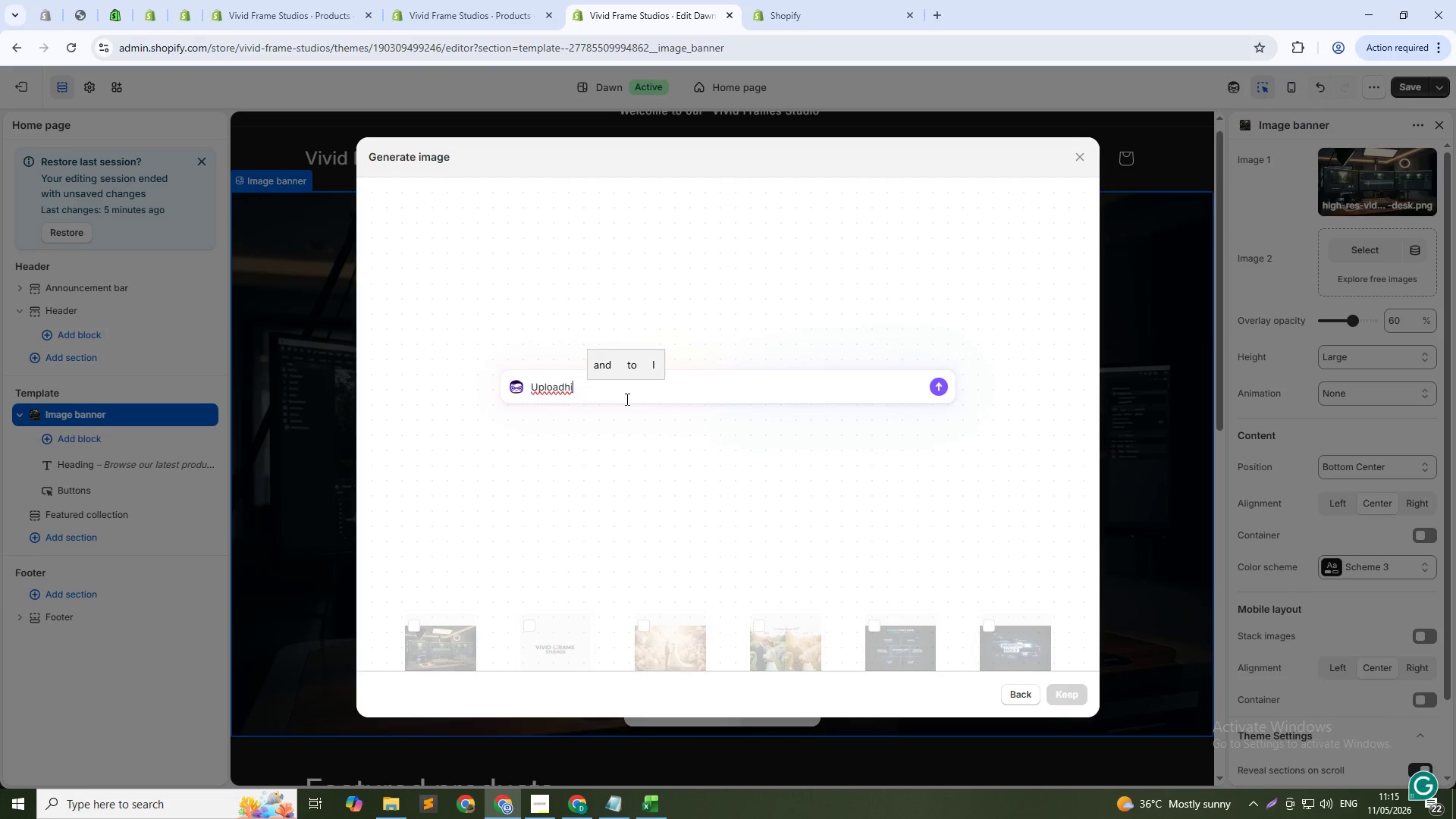 
key(Control+Z)
 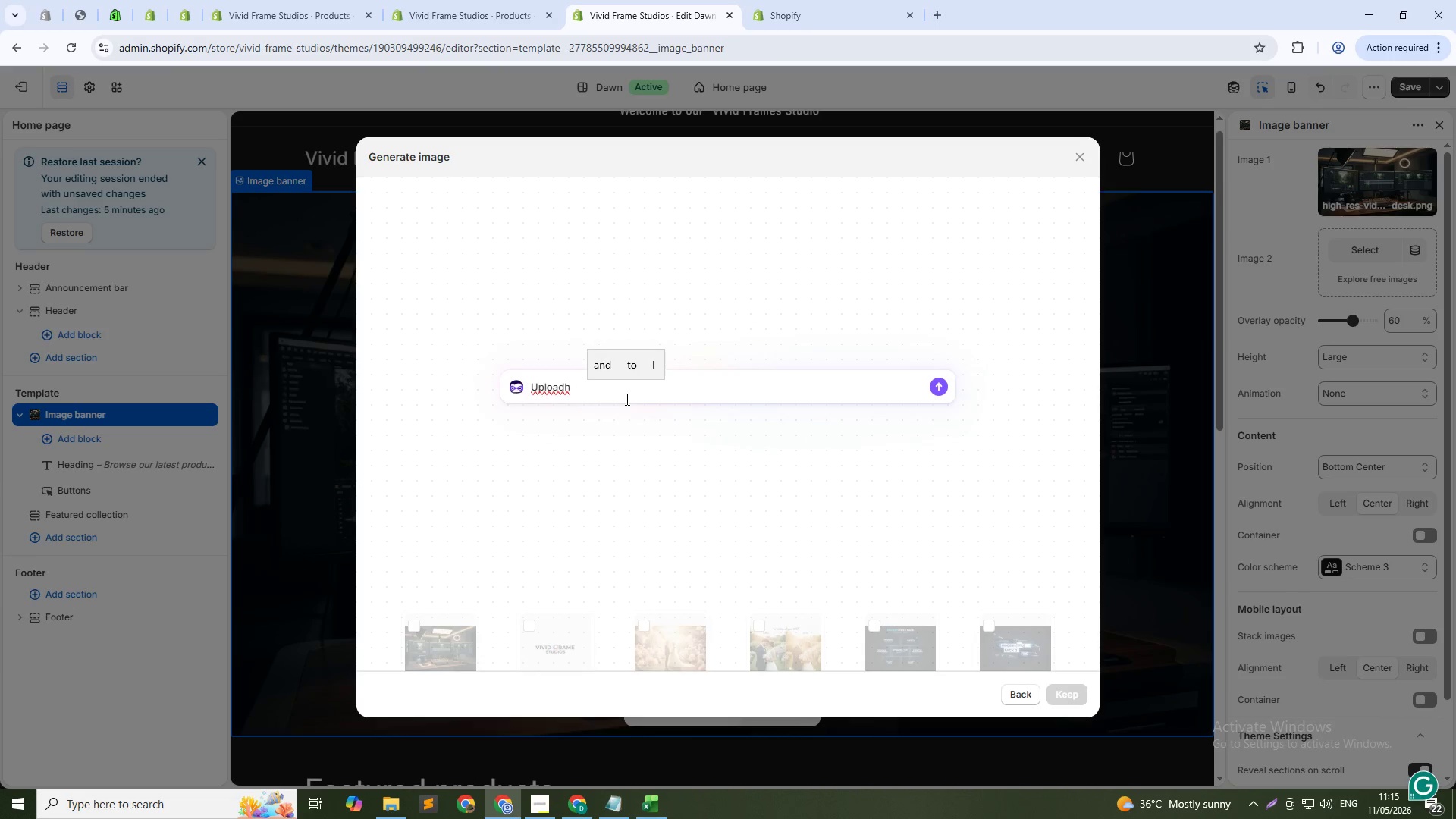 
key(Control+Z)
 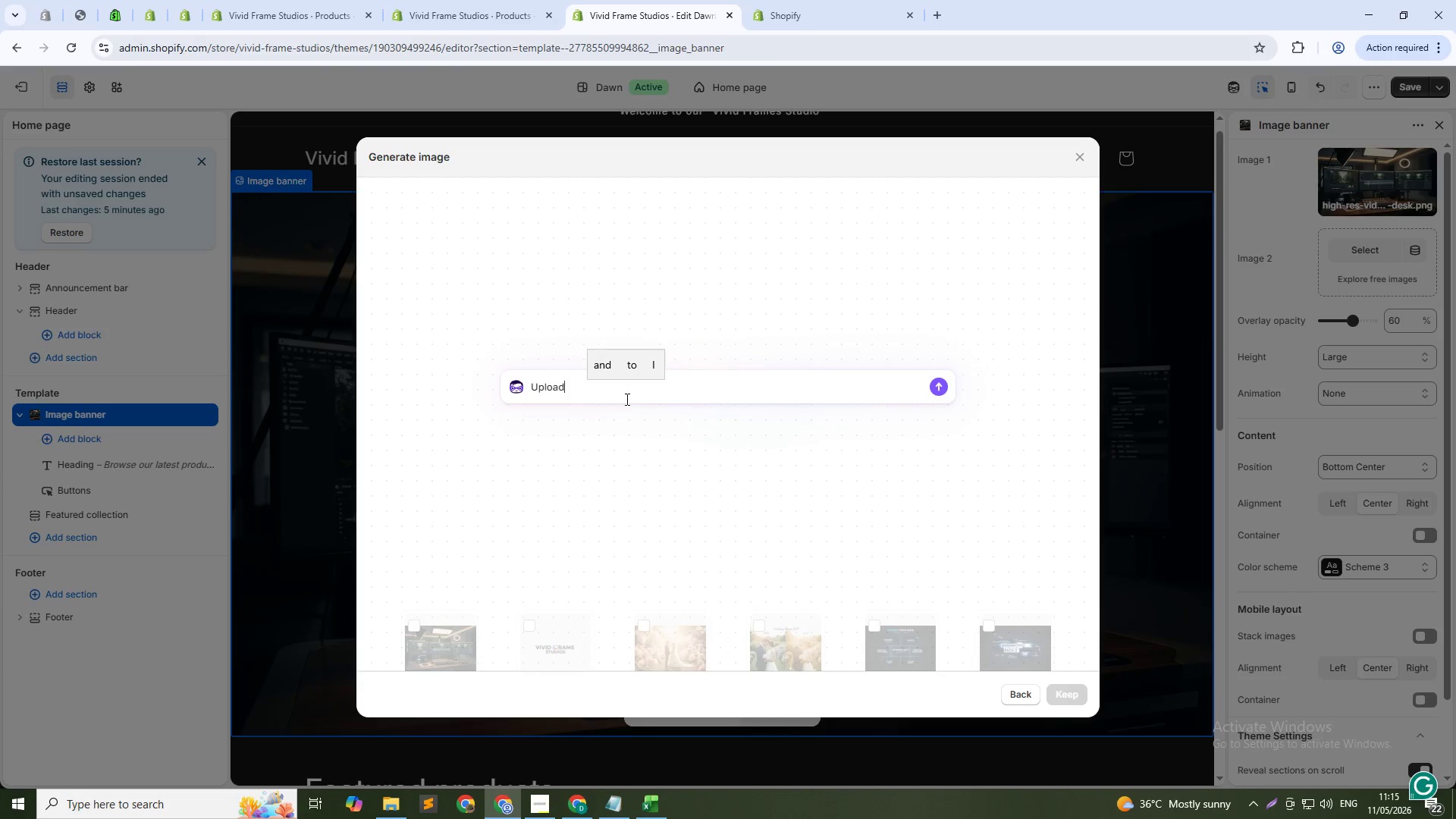 
key(Control+Z)
 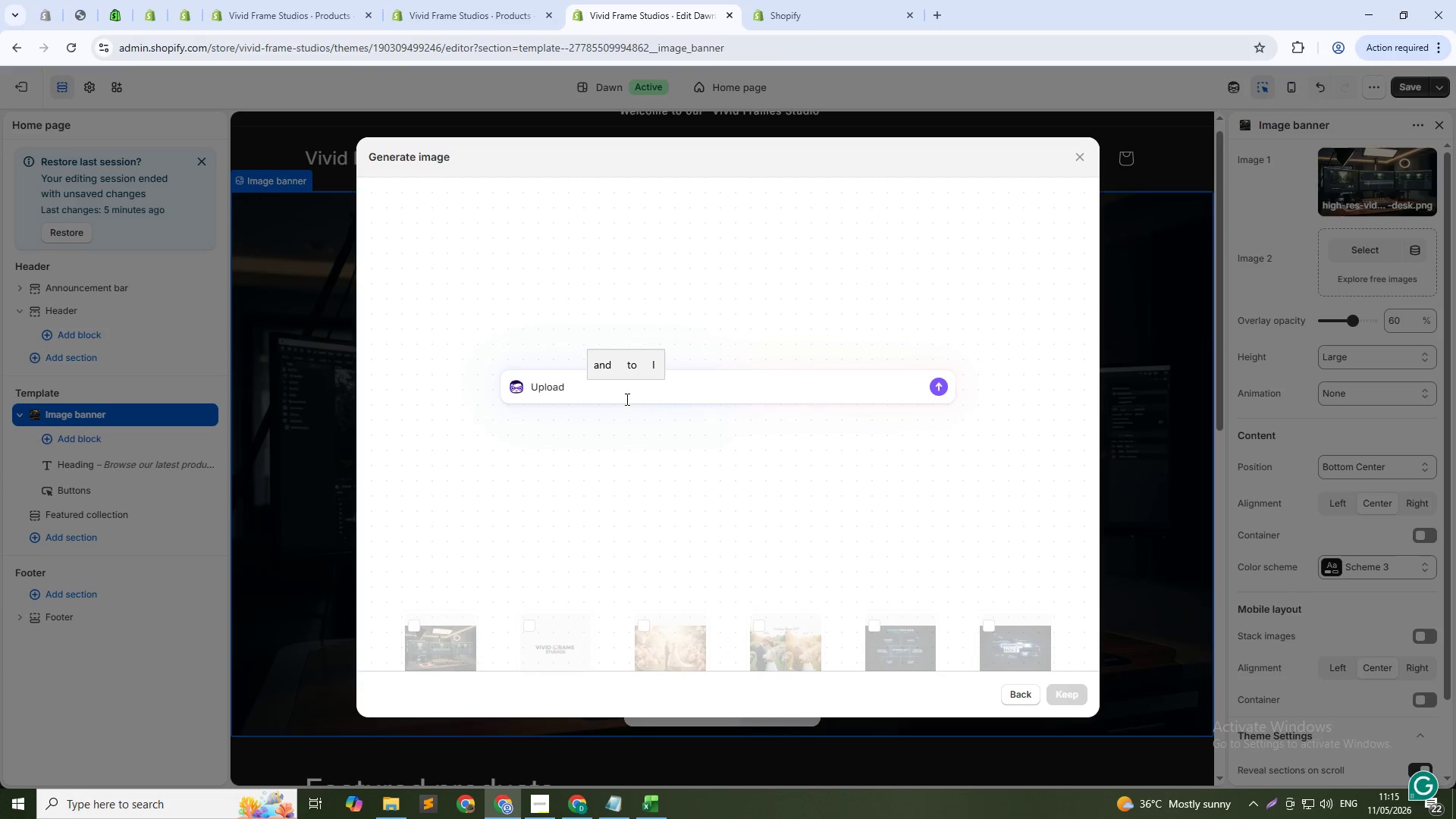 
key(Backspace)
 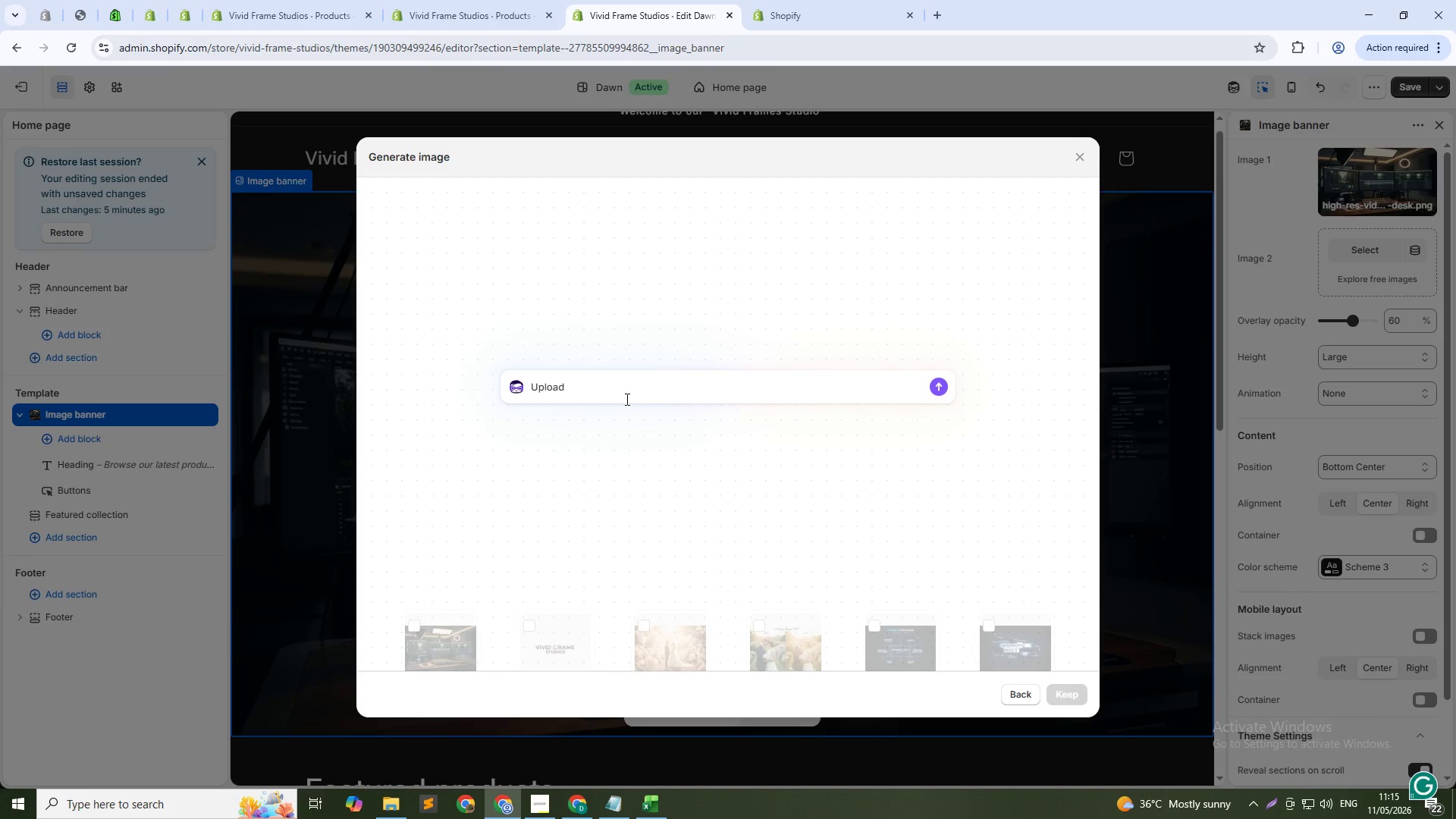 
key(Backspace)
 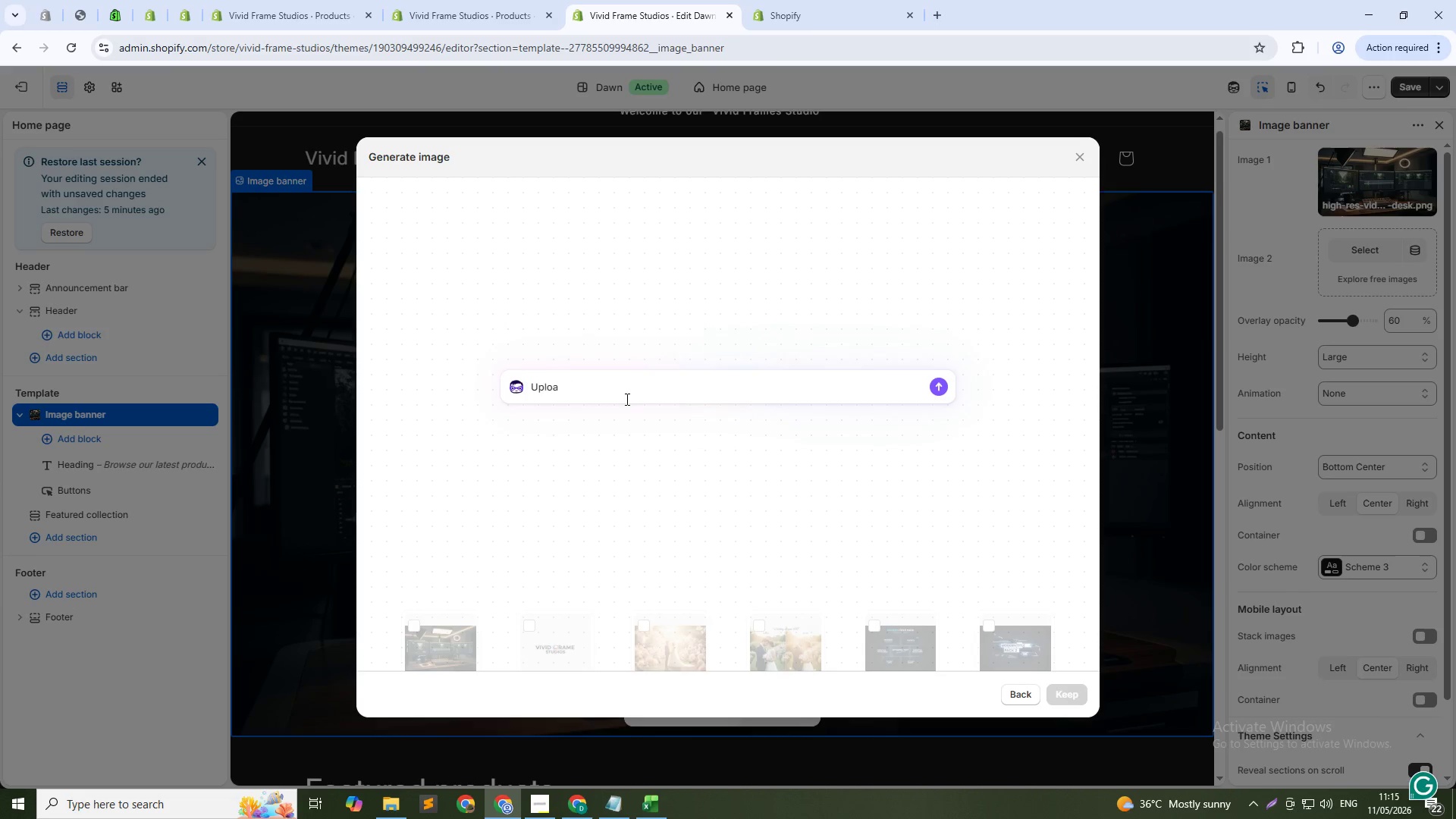 
key(D)
 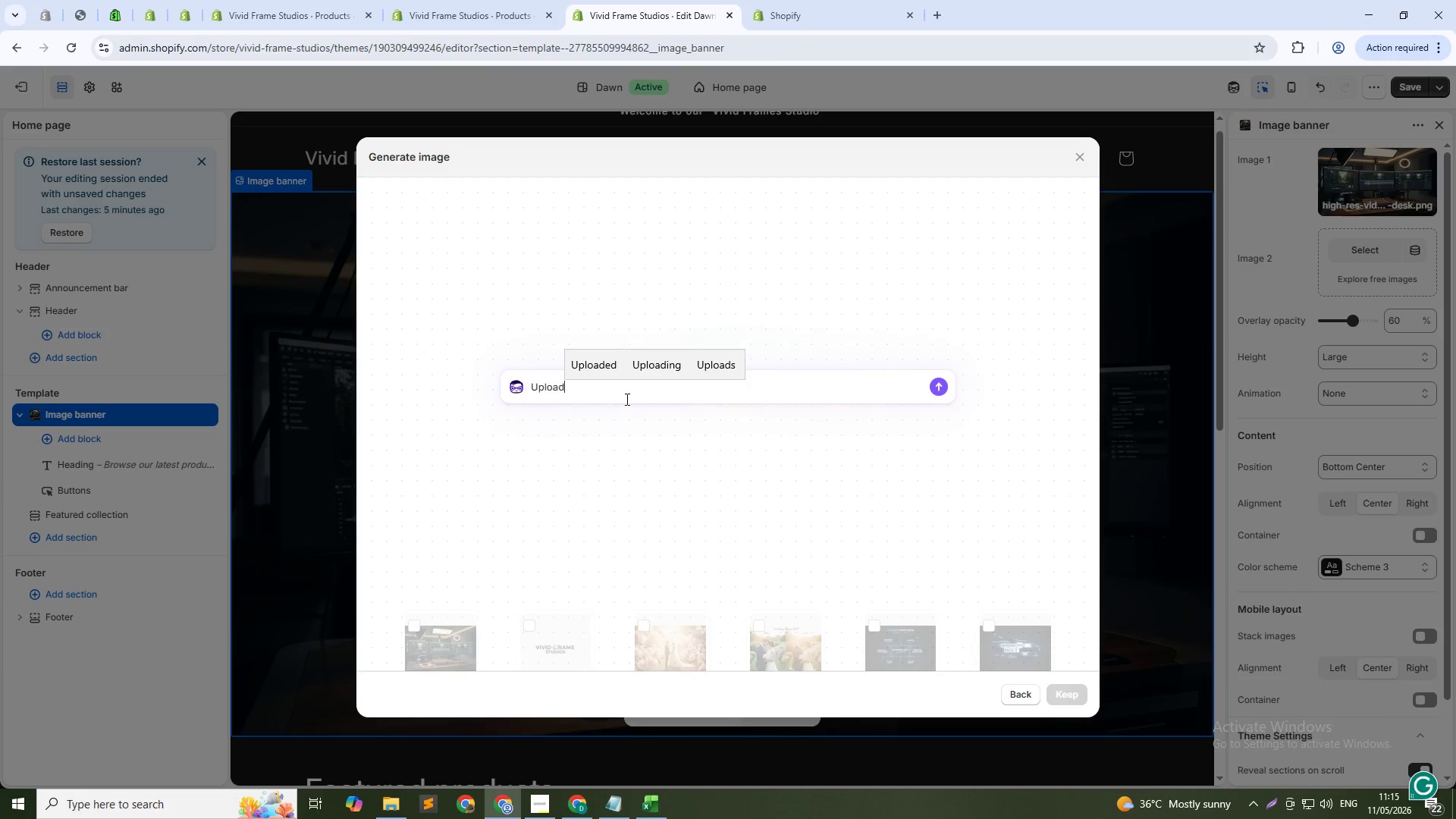 
wait(5.92)
 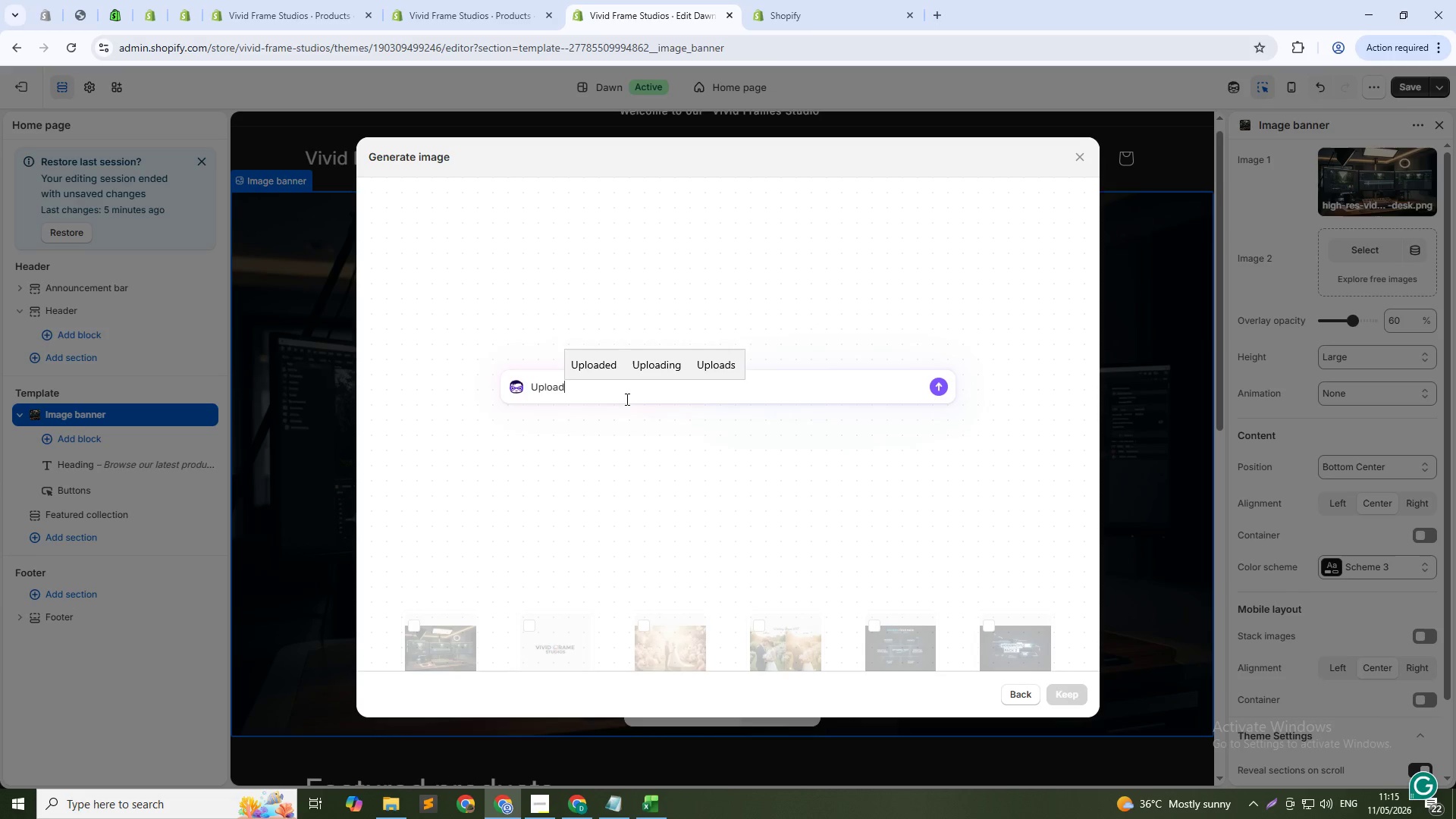 
key(Backspace)
key(Backspace)
key(Backspace)
key(Backspace)
key(Backspace)
key(Backspace)
key(Backspace)
type(high-res video editing desk or color gradiant)
key(Backspace)
key(Backspace)
key(Backspace)
type(ng monitor ())
 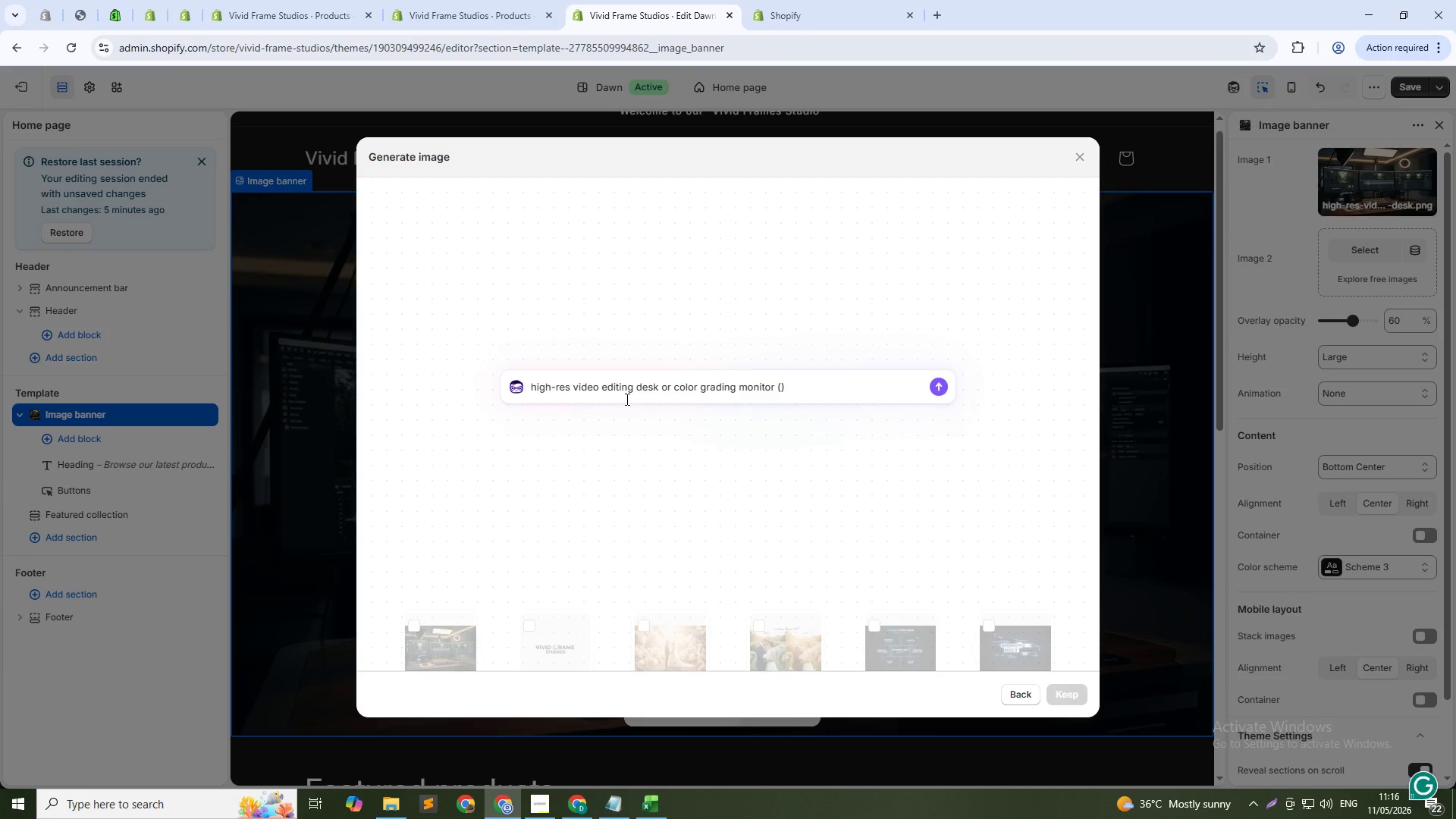 
key(ArrowLeft)
 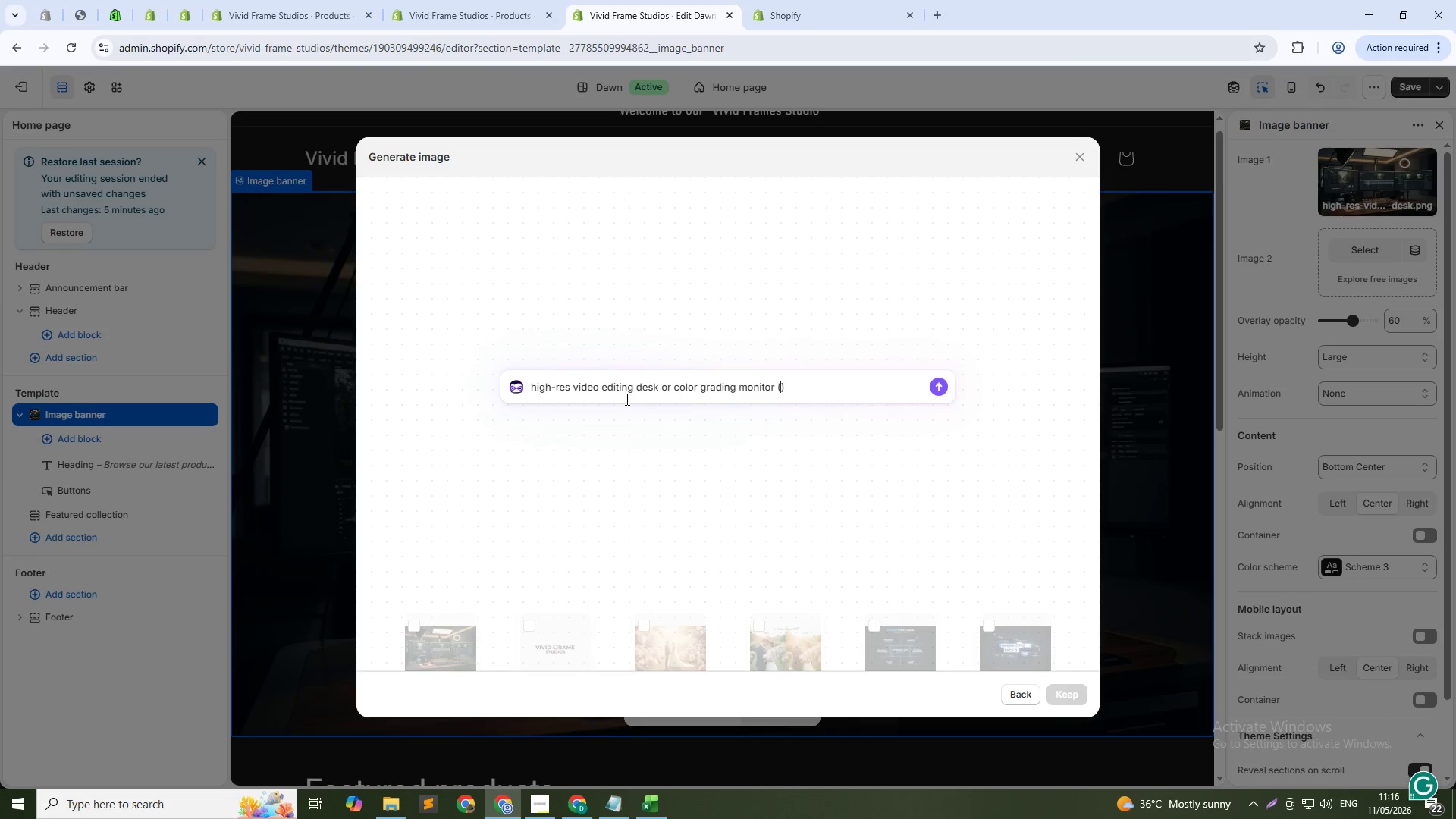 
type(dark/neon themed)
key(NumpadEnter)
 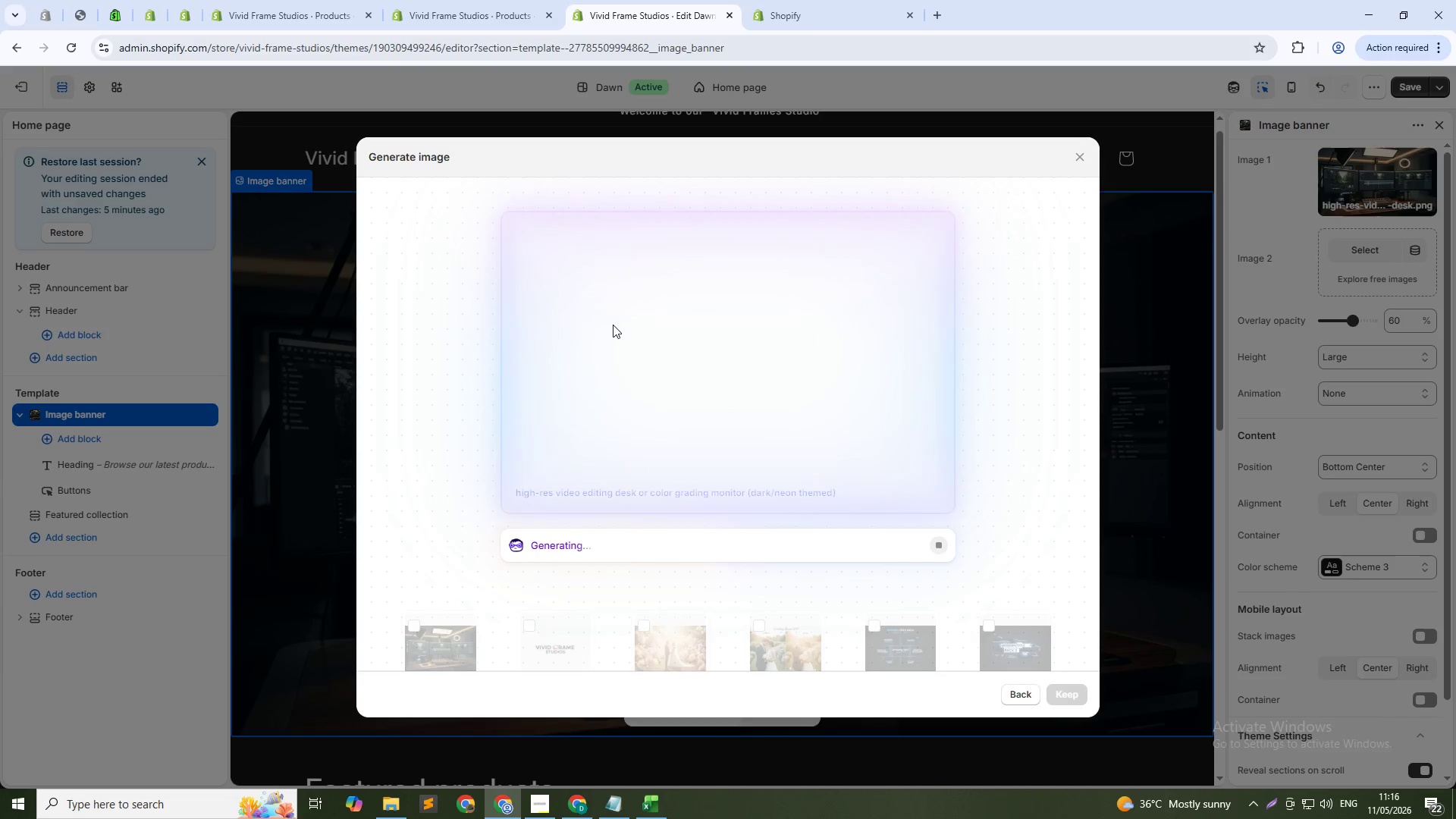 
scroll: coordinate [626, 340], scroll_direction: down, amount: 5.0
 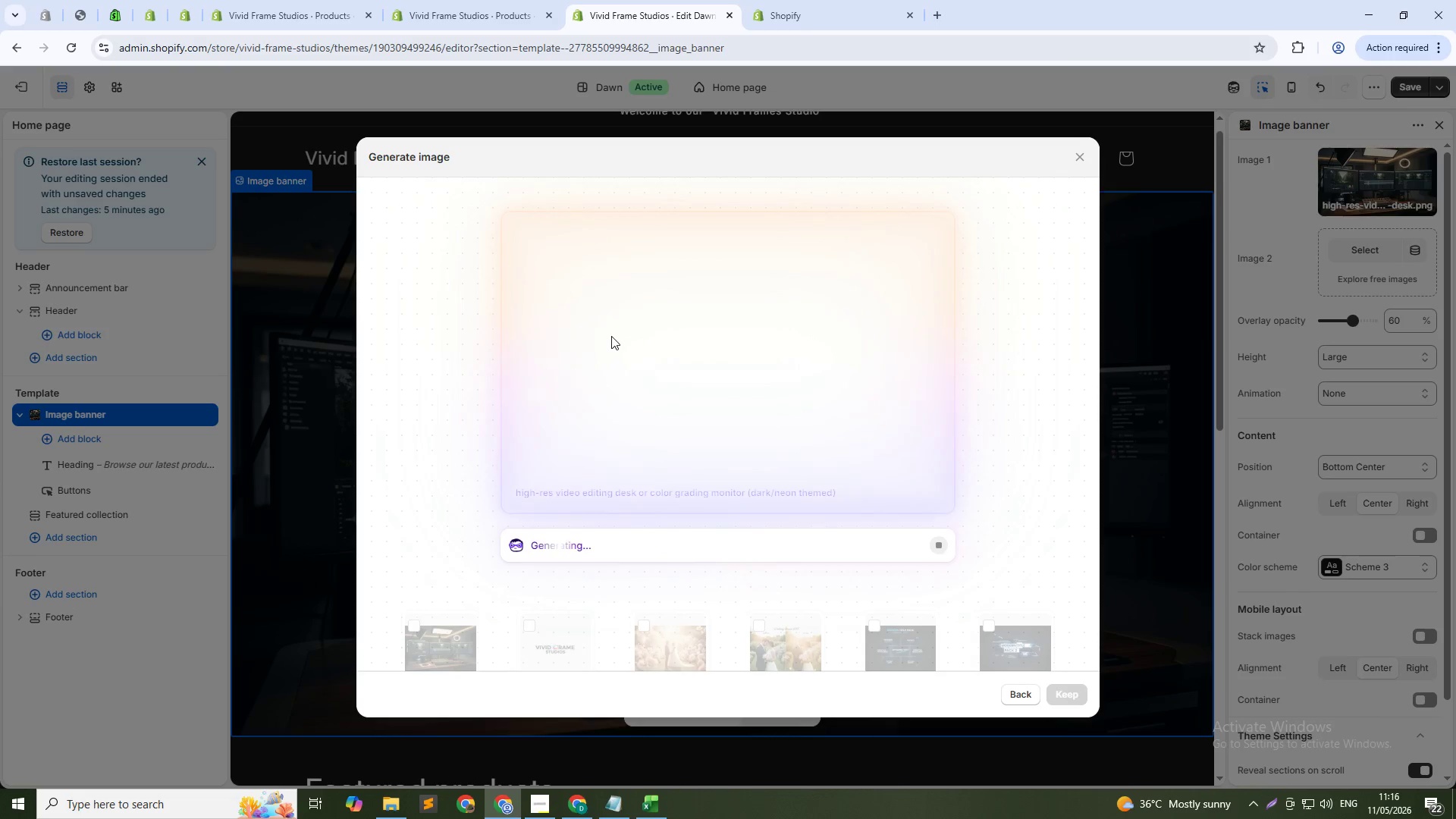 
wait(17.72)
 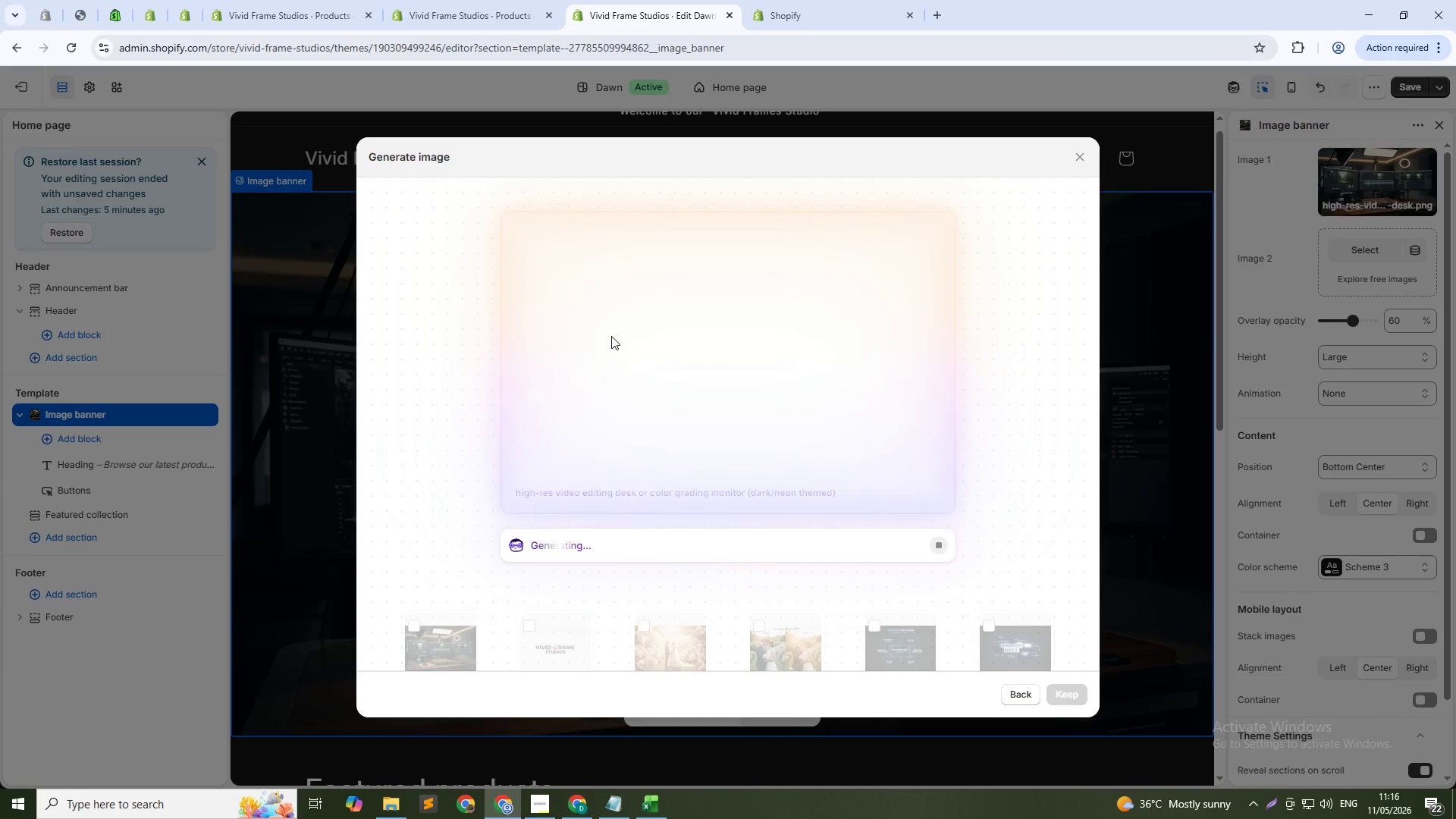 
scroll: coordinate [923, 375], scroll_direction: down, amount: 10.0
 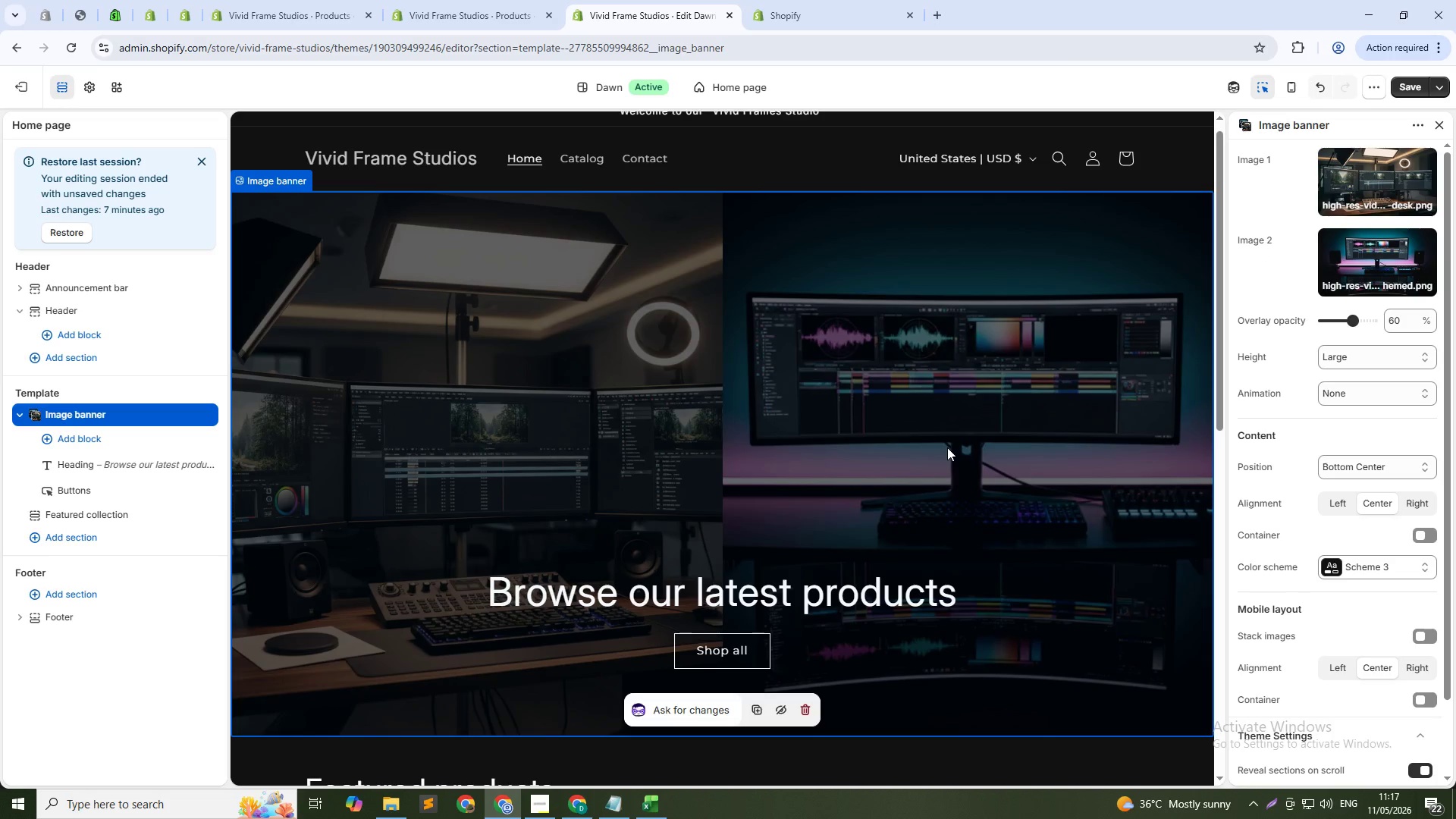 
wait(28.16)
 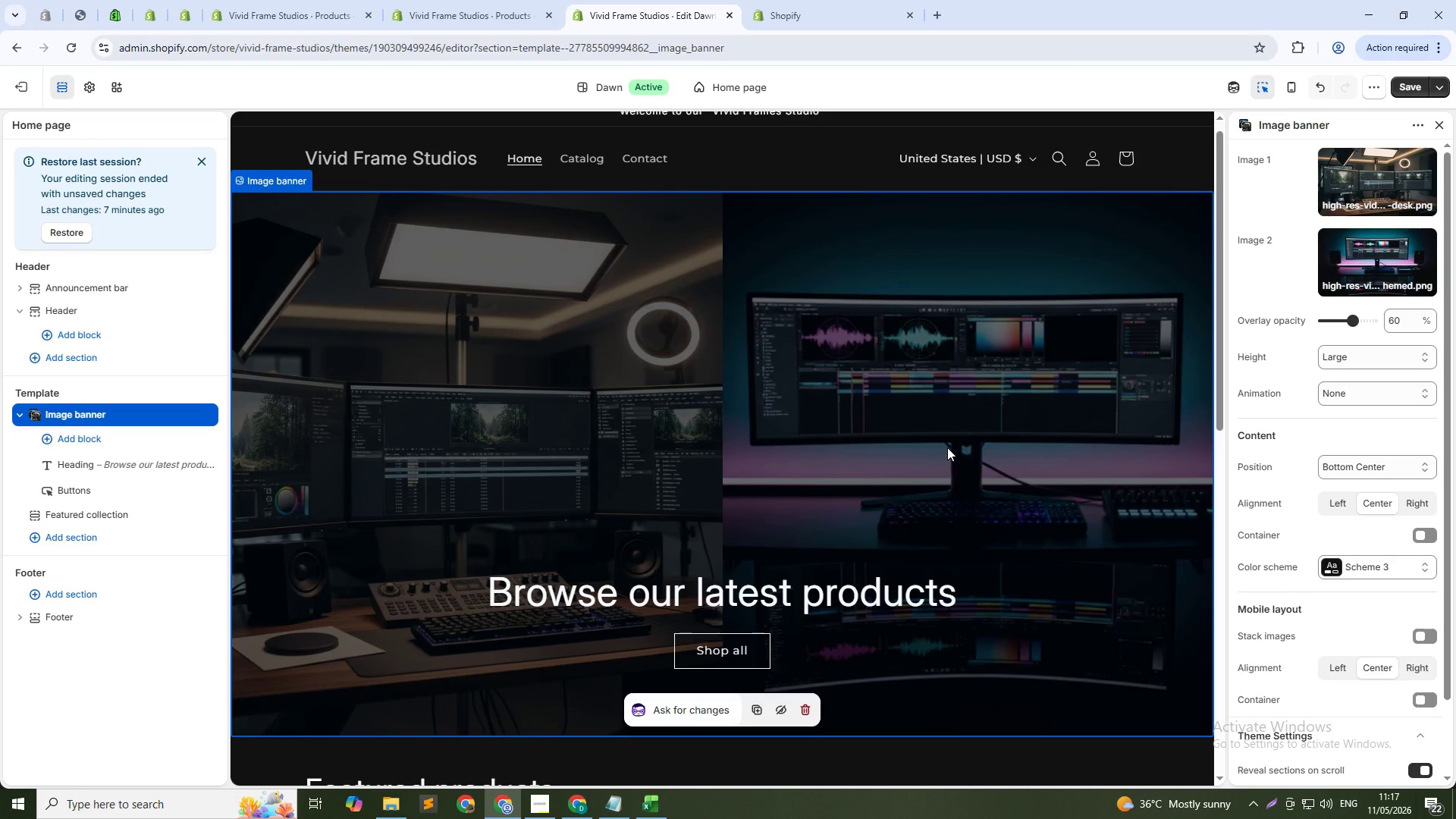 
left_click([20, 416])
 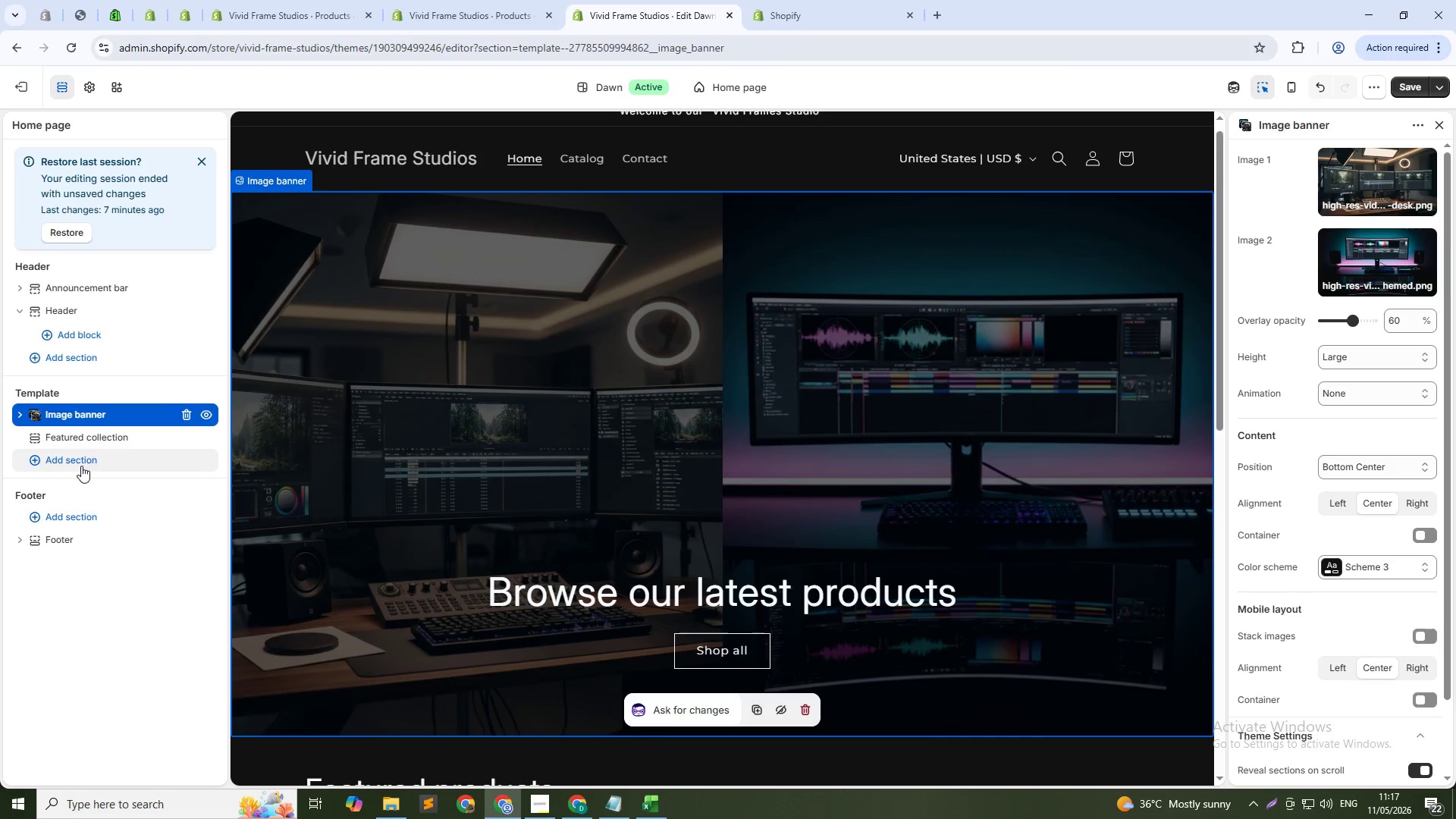 
left_click([80, 466])
 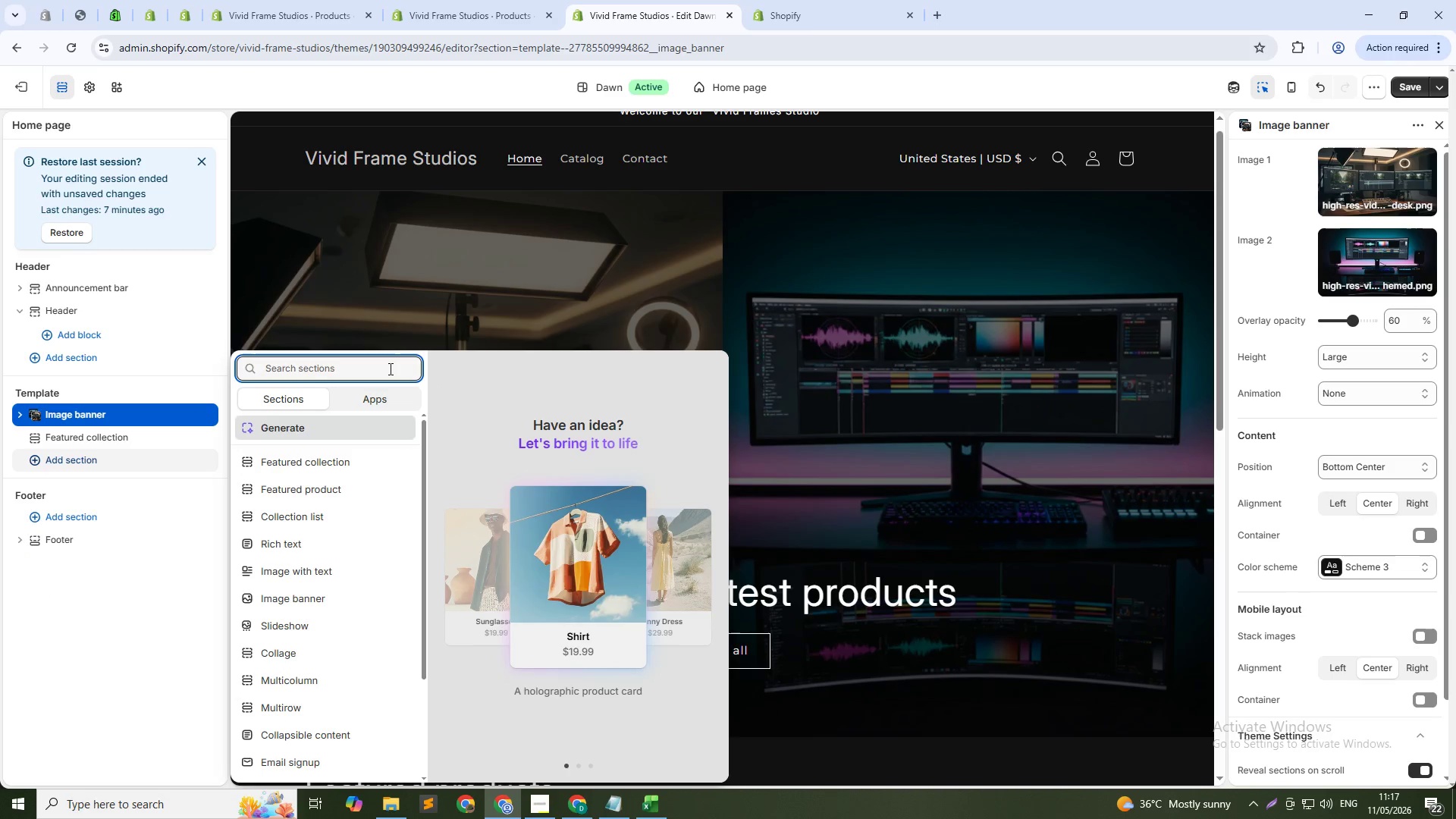 
key(ArrowDown)
 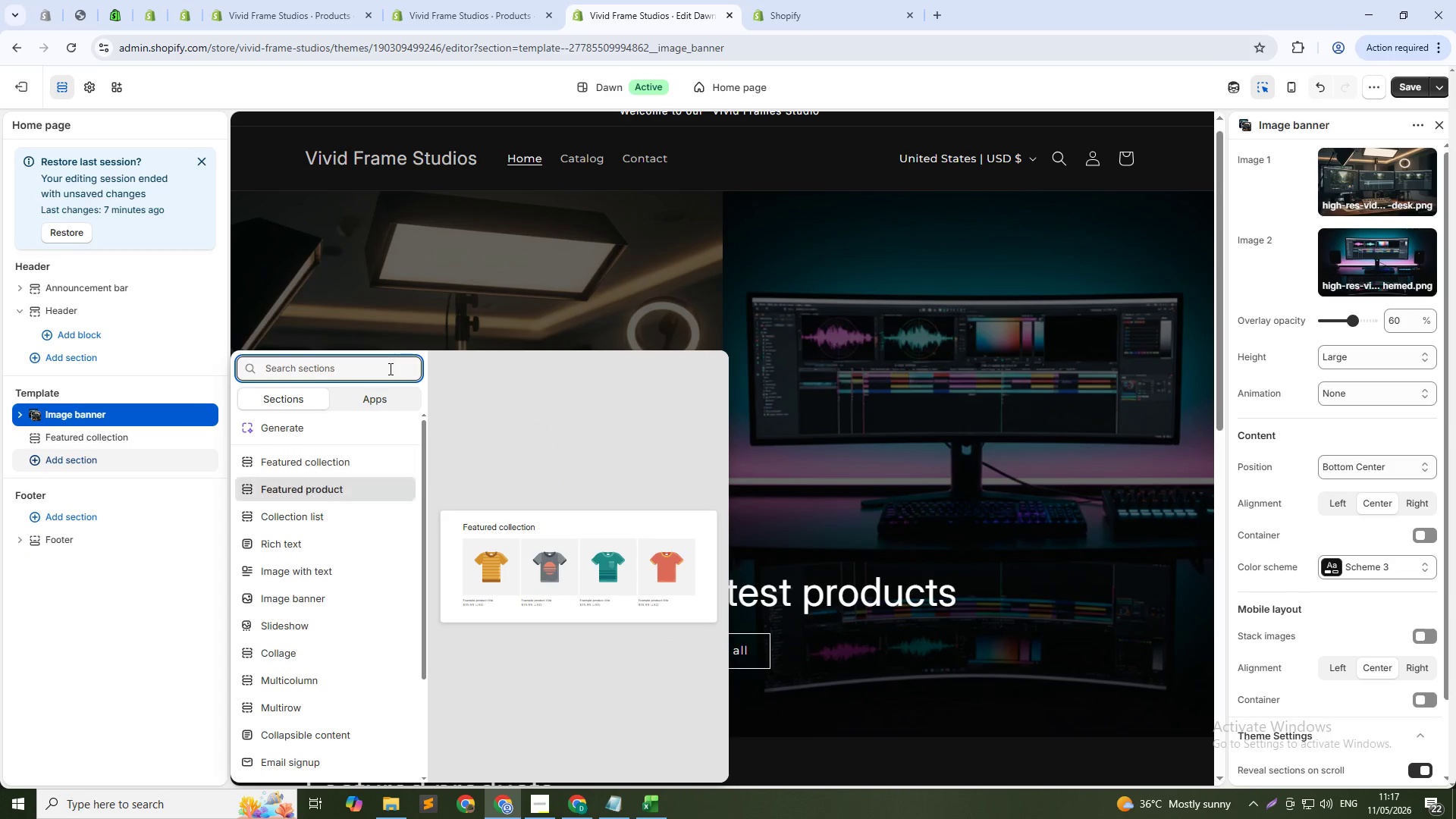 
key(ArrowDown)
 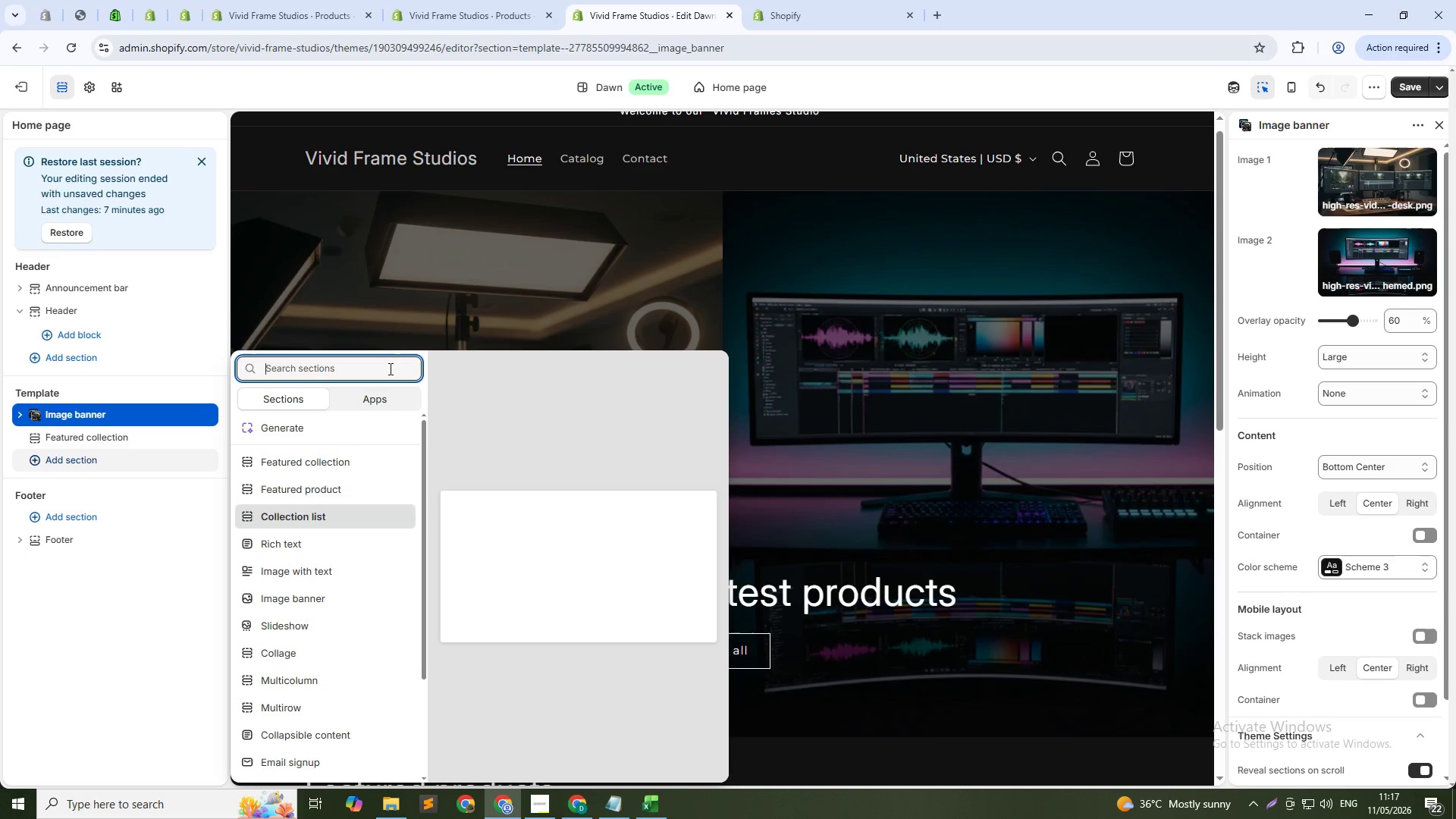 
key(ArrowDown)
 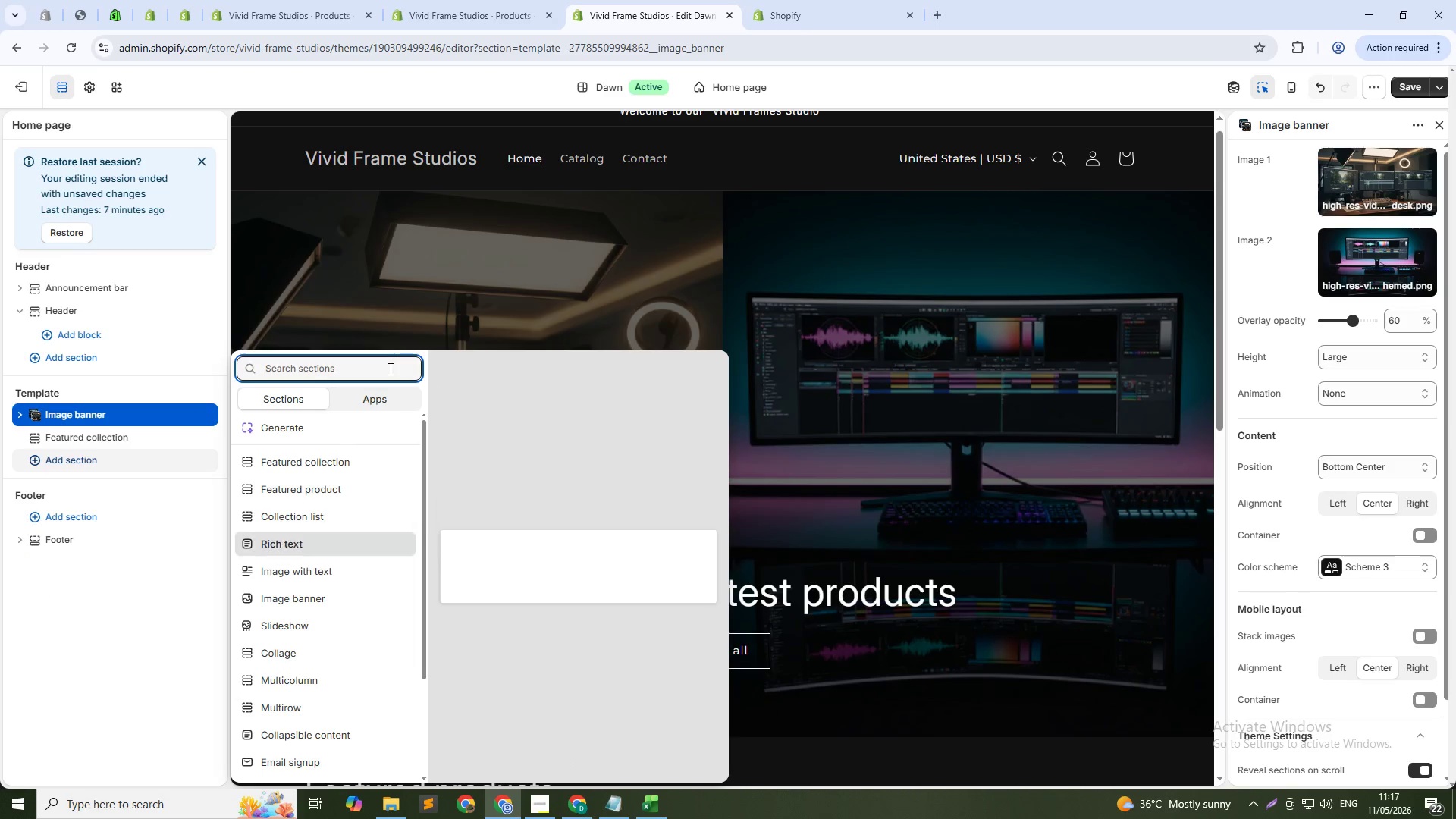 
key(ArrowDown)
 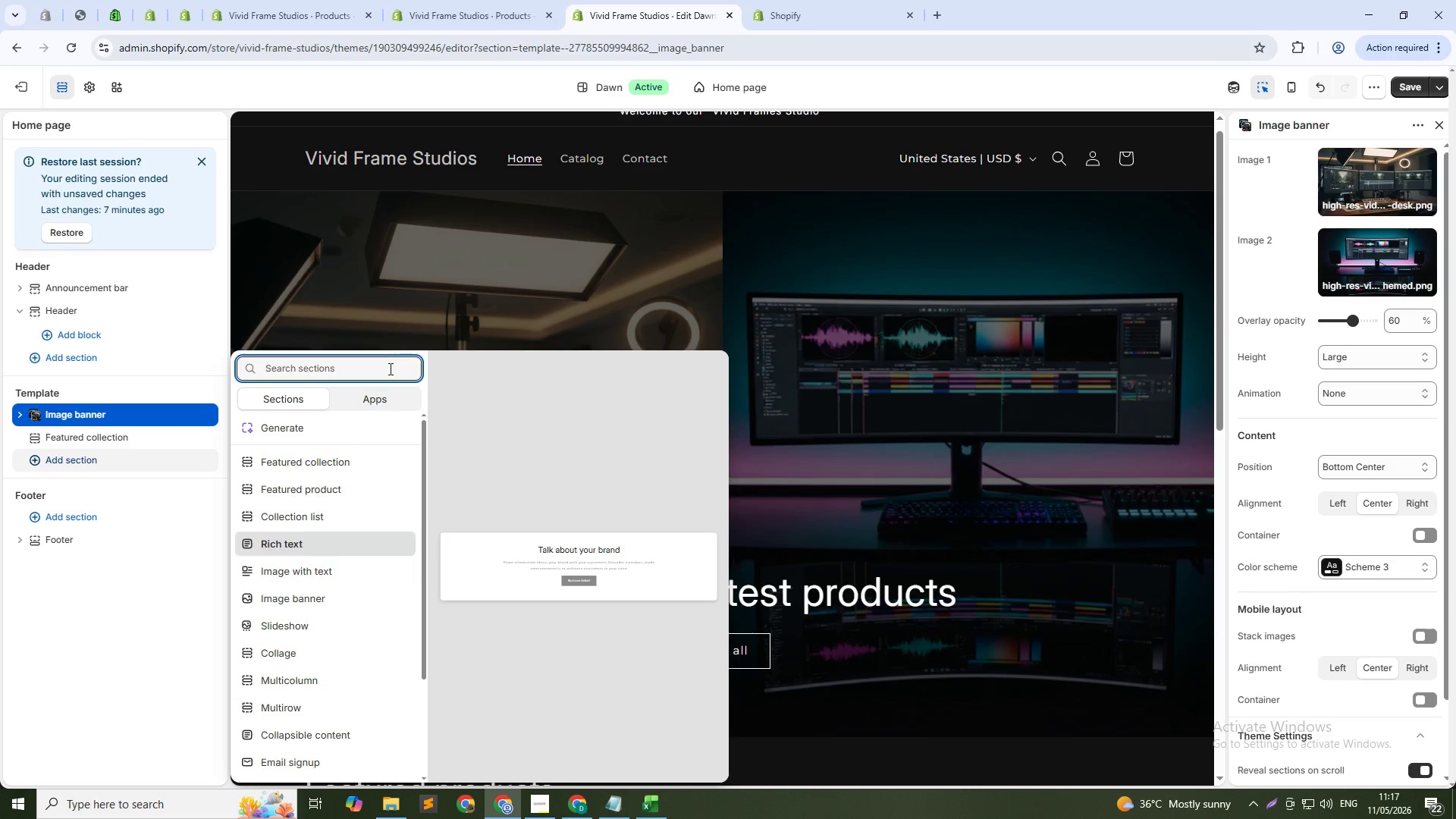 
key(ArrowDown)
 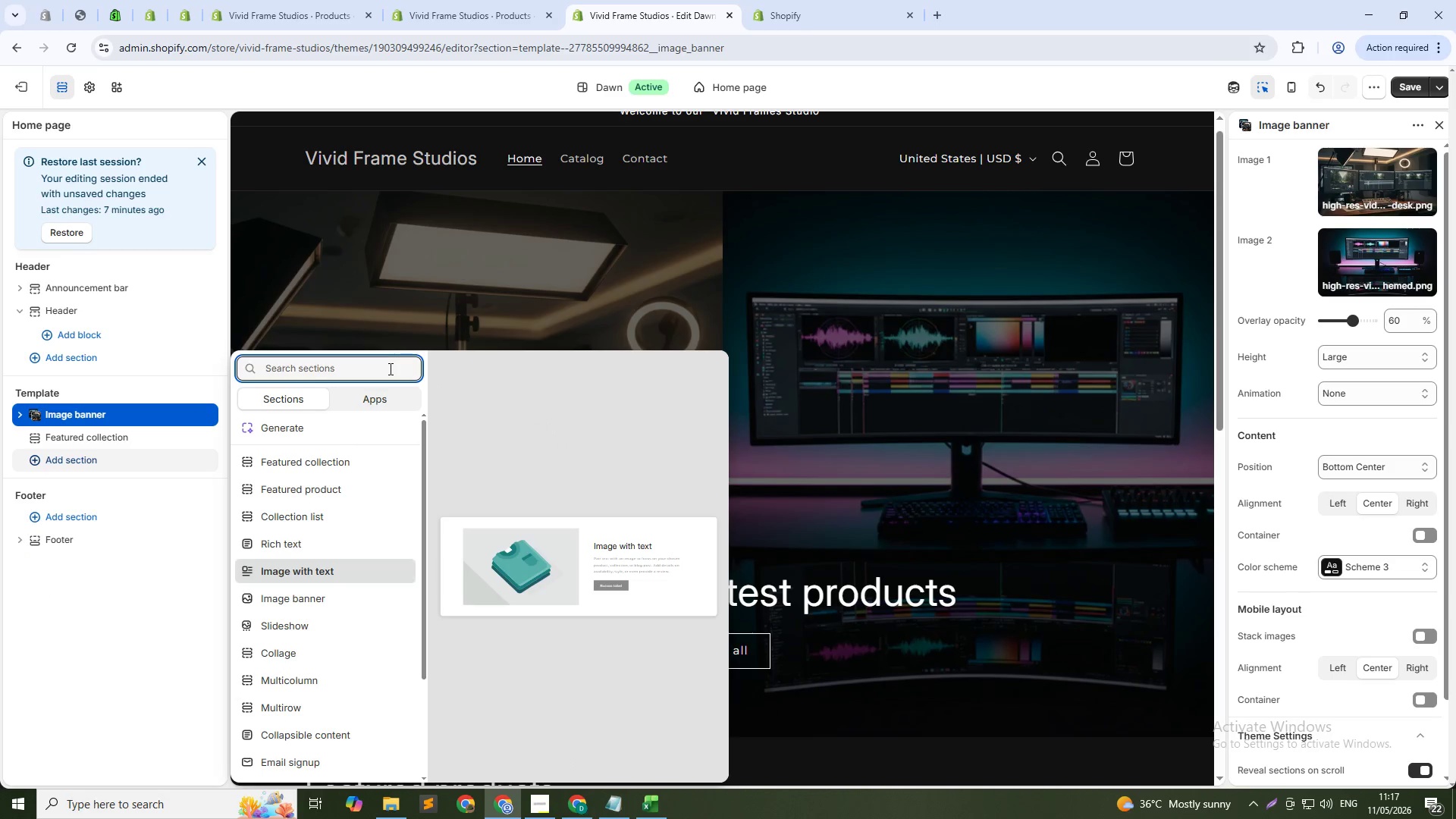 
hold_key(key=ArrowDown, duration=0.66)
 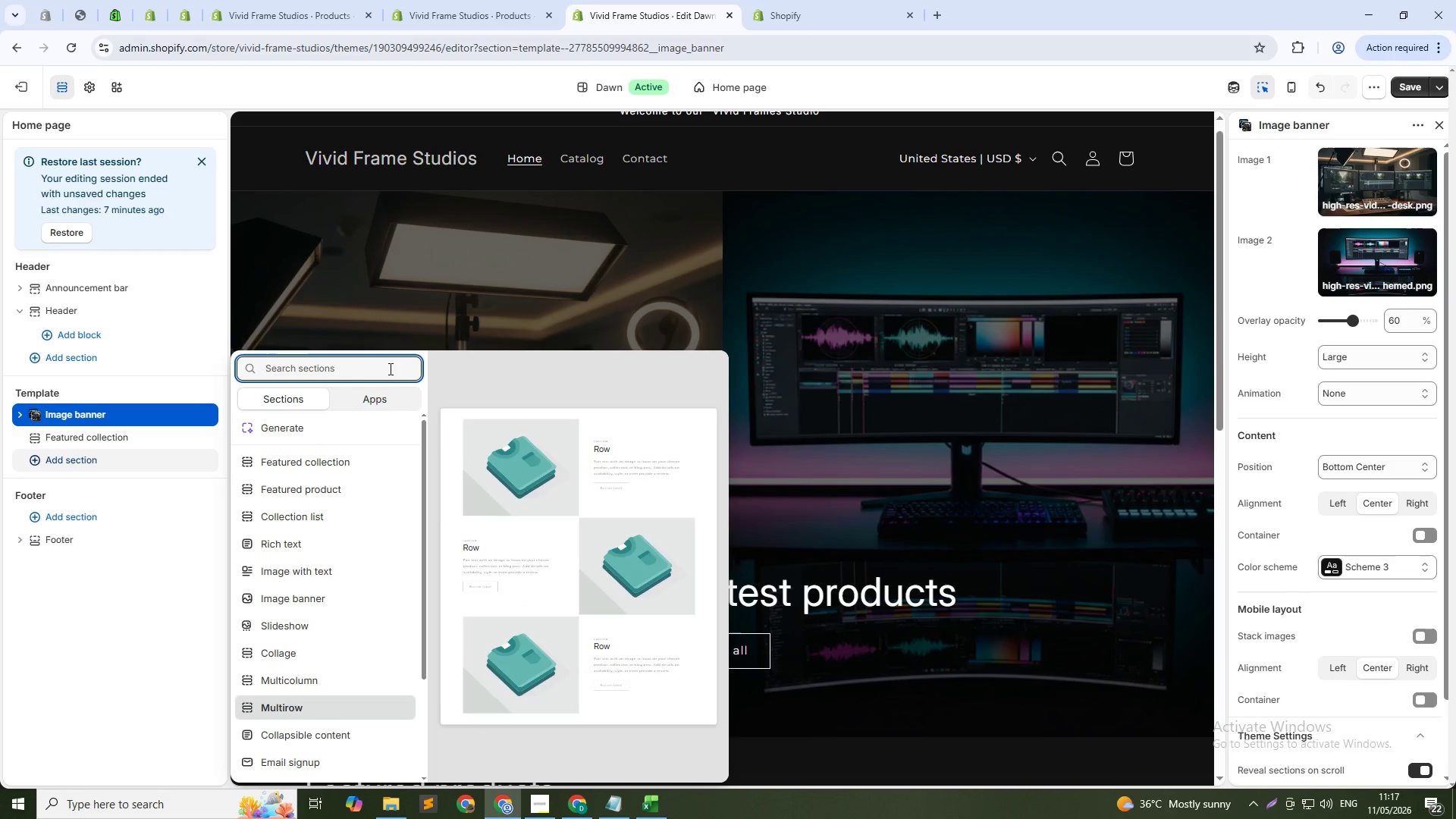 
key(ArrowUp)
 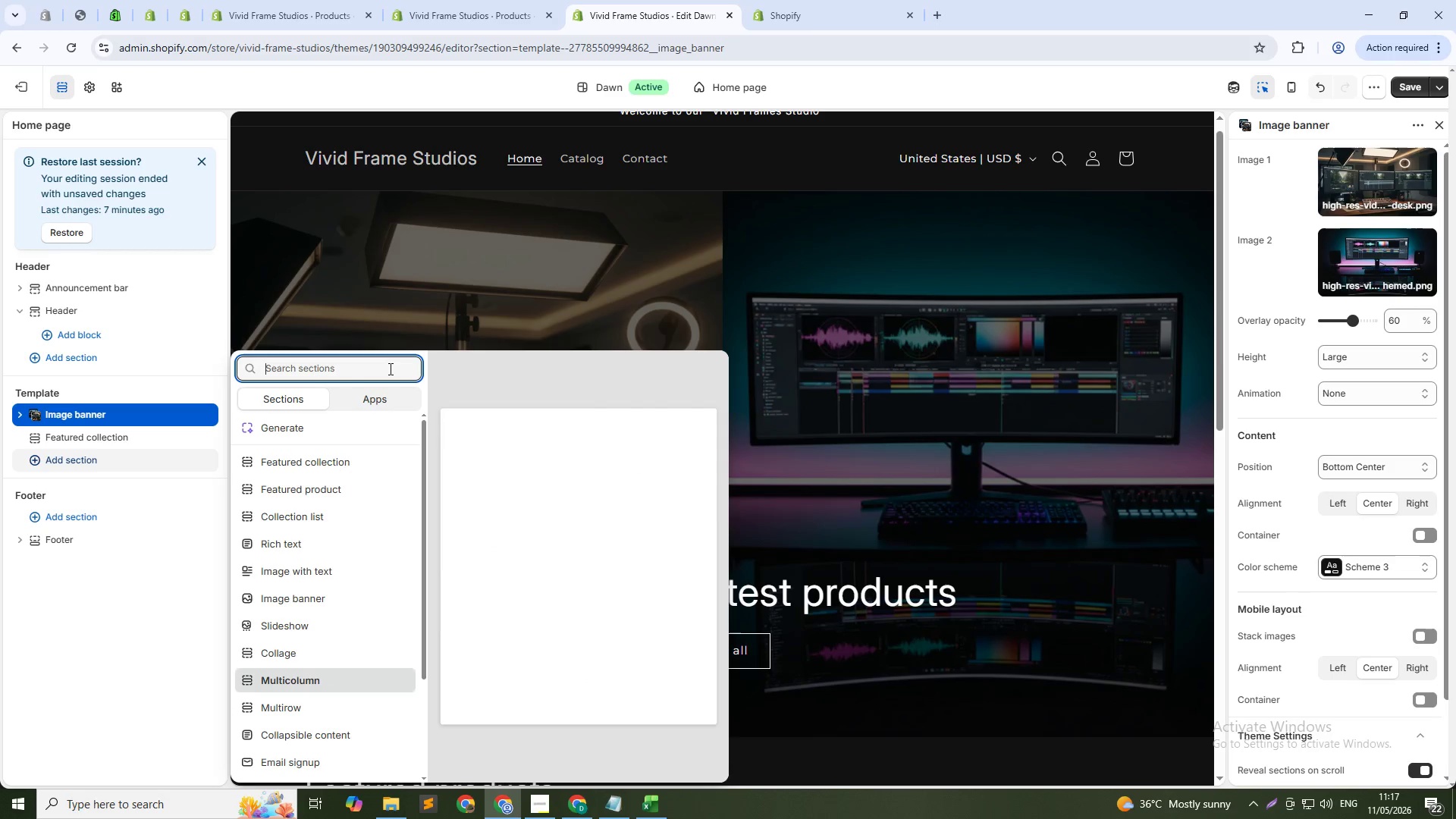 
key(ArrowUp)
 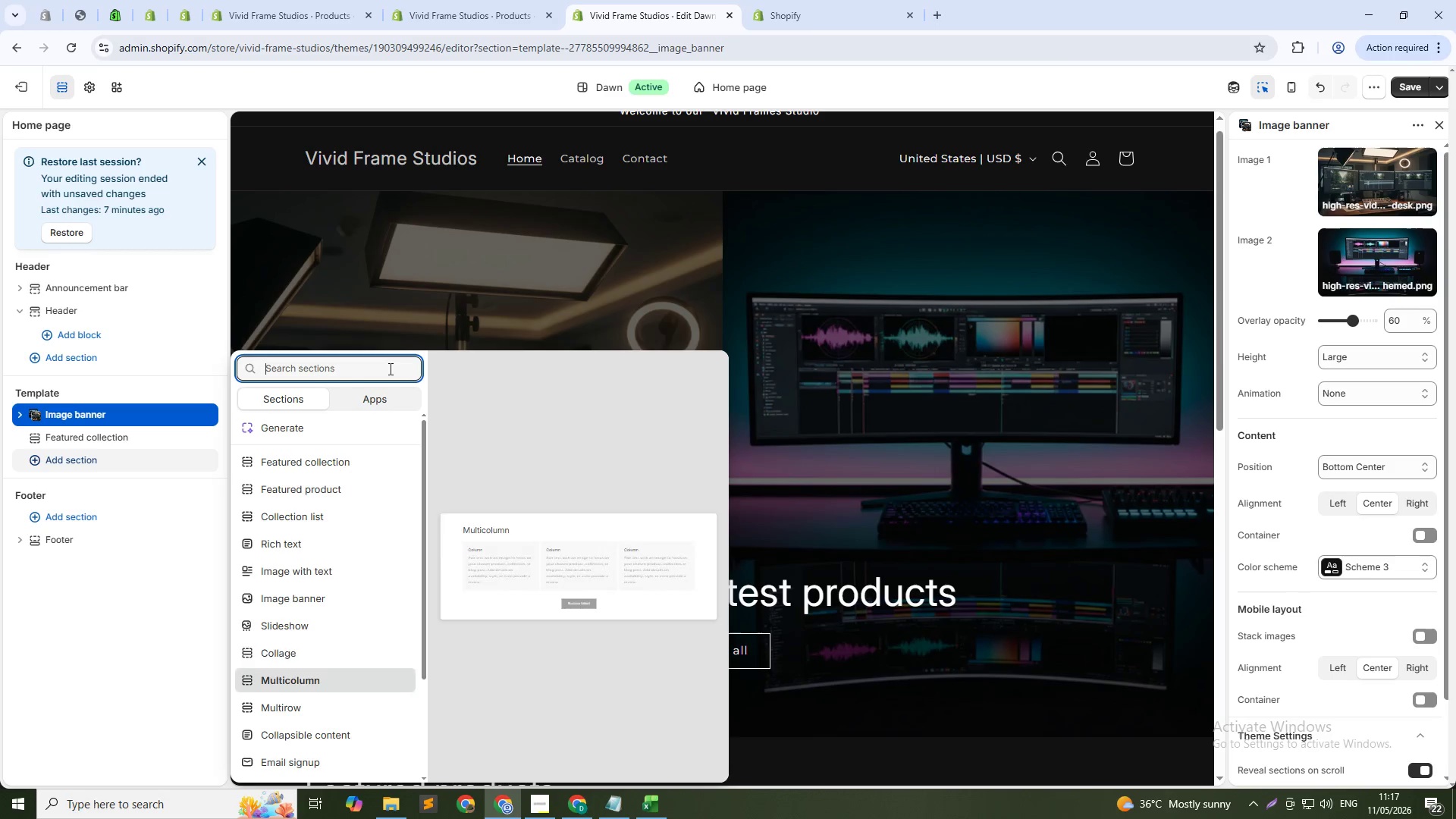 
key(ArrowUp)
 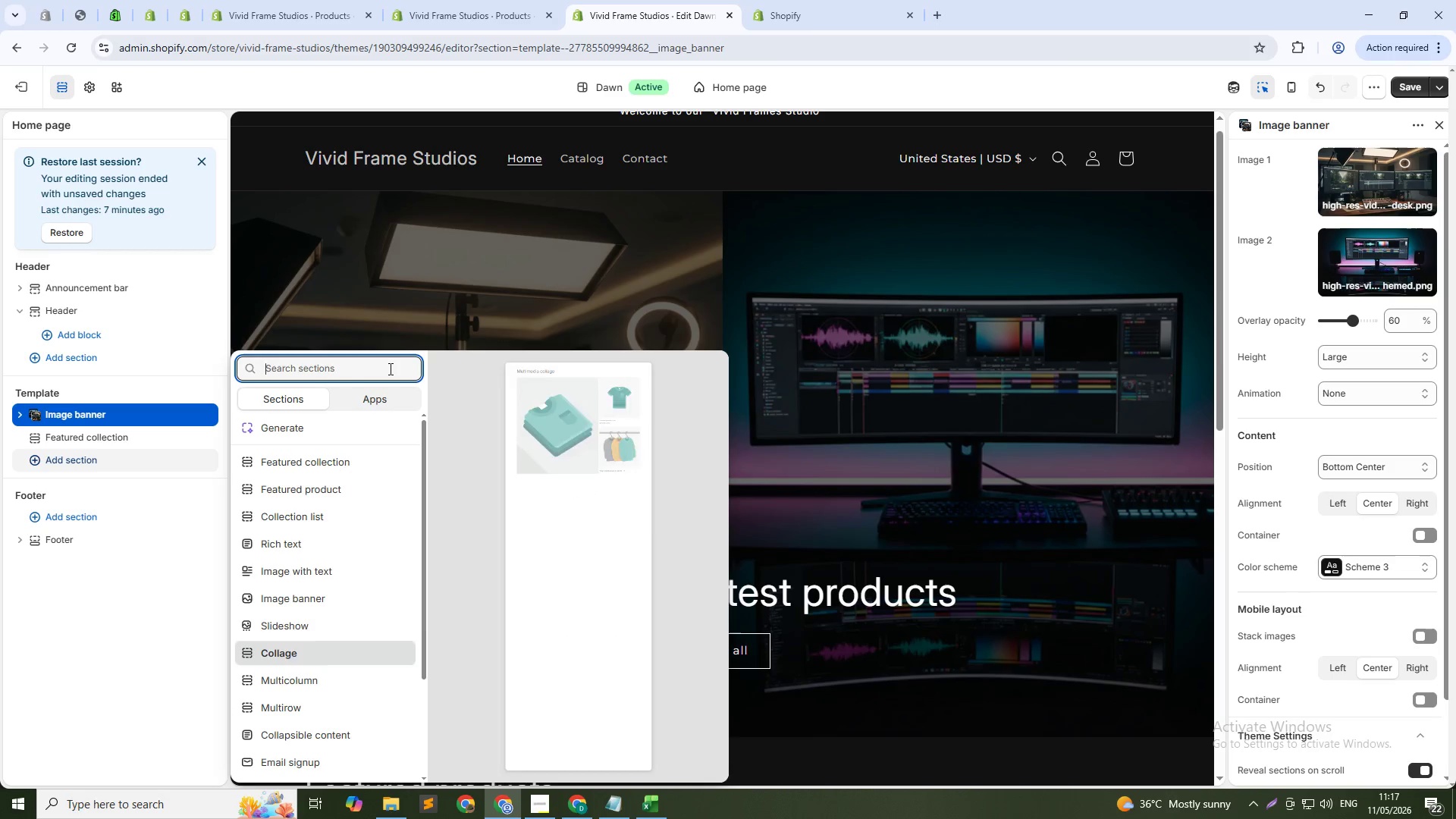 
key(ArrowUp)
 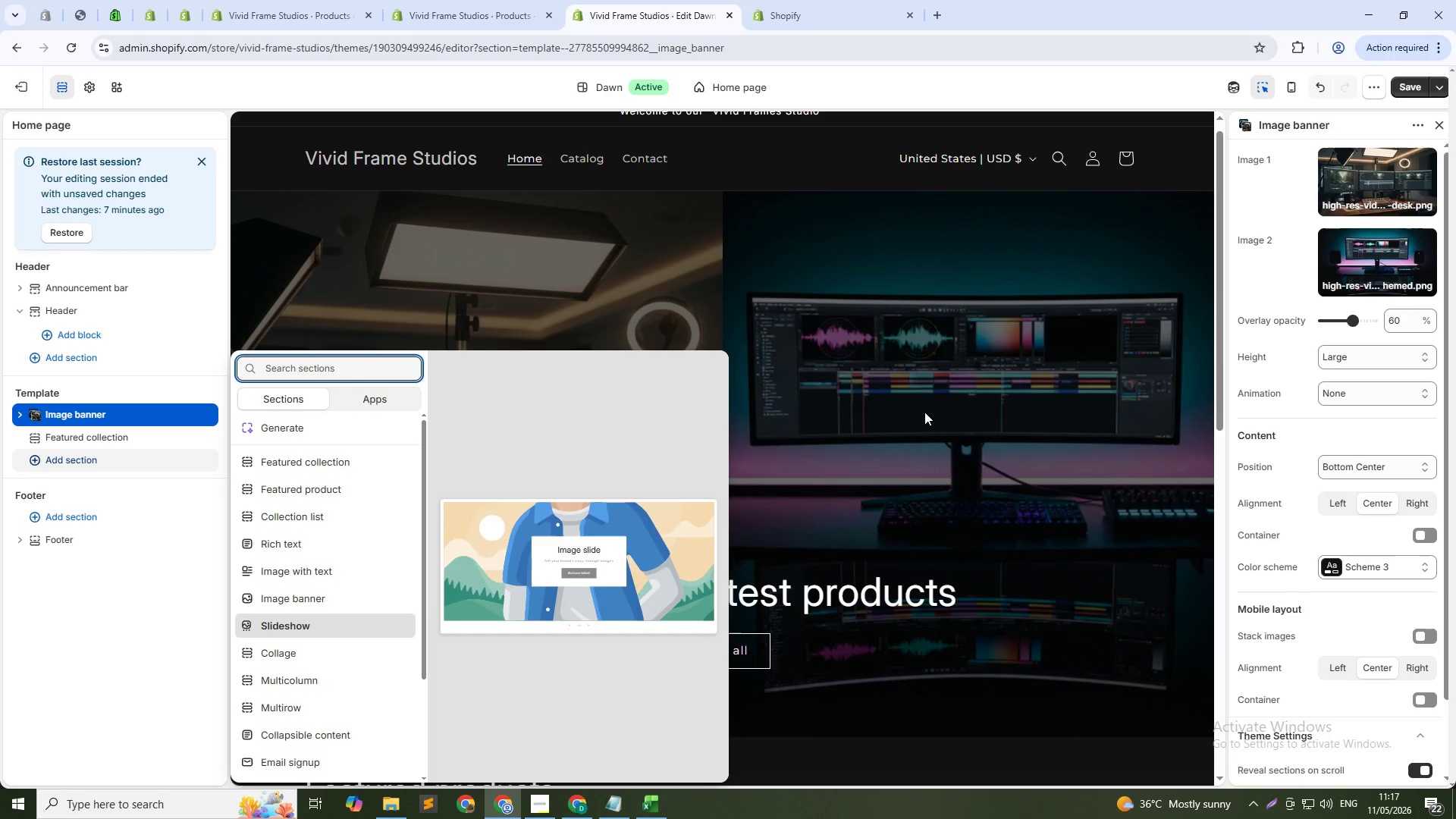 
key(NumpadEnter)
 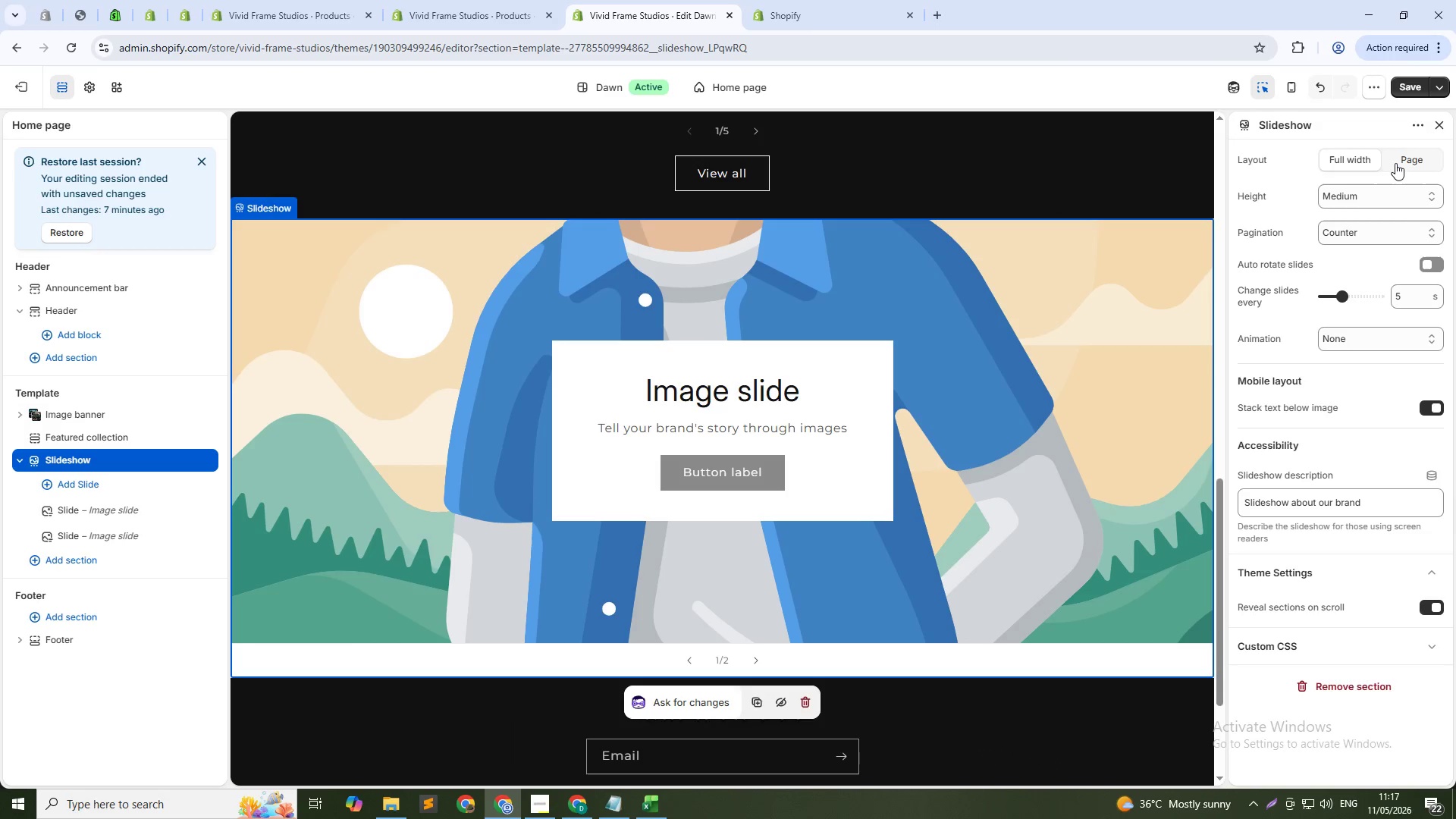 
wait(7.83)
 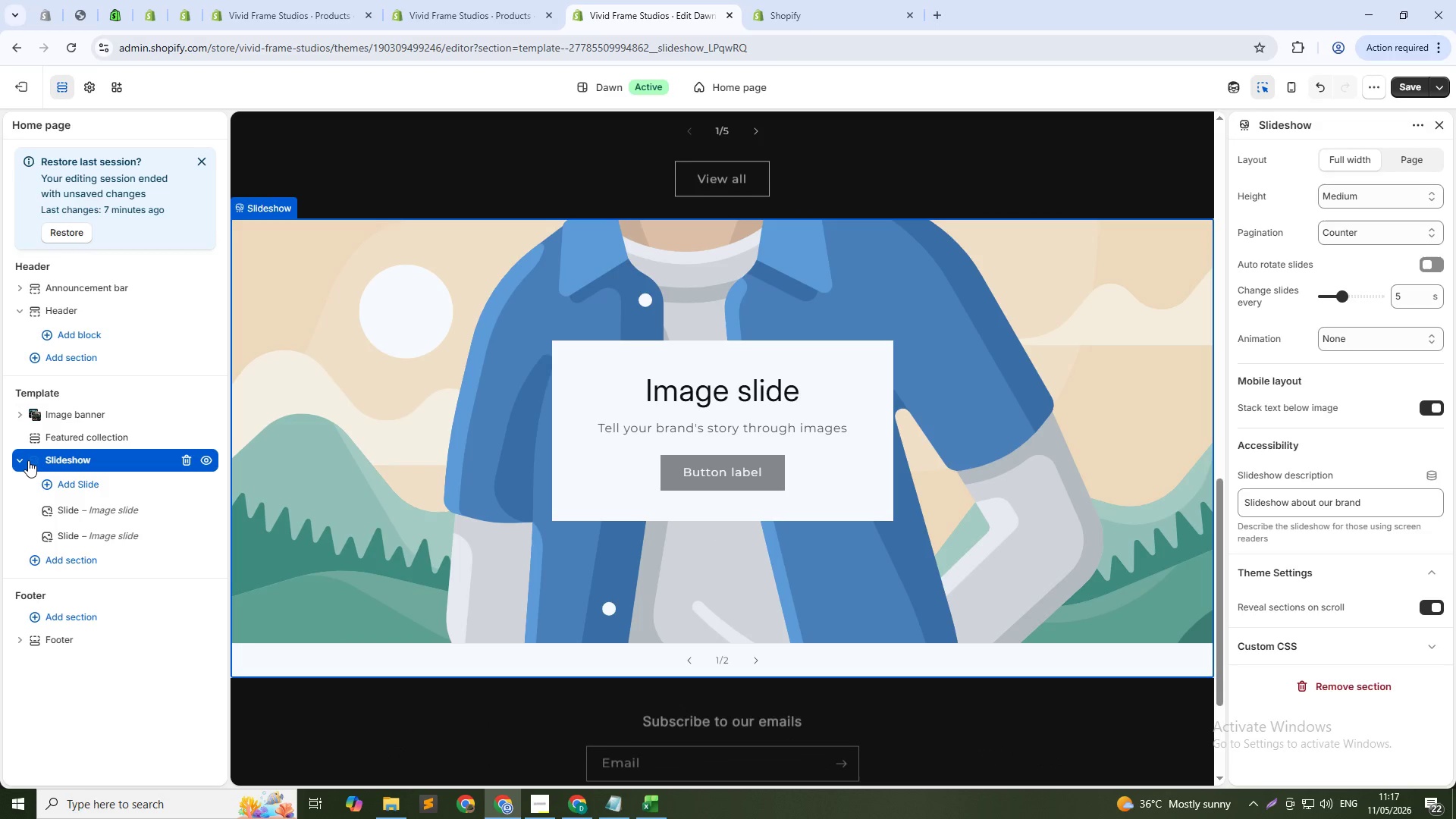 
left_click([1376, 193])
 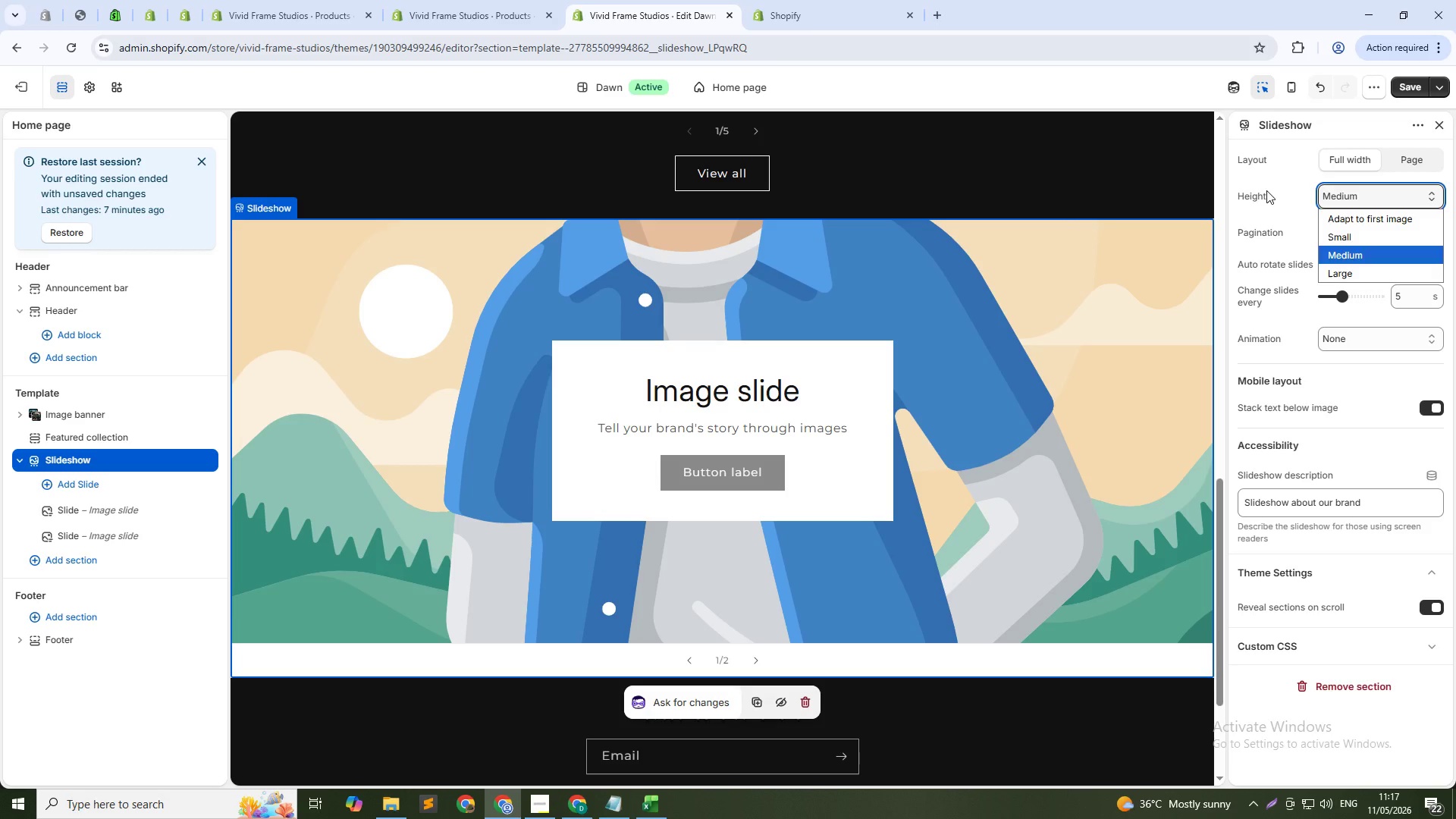 
left_click([1266, 190])
 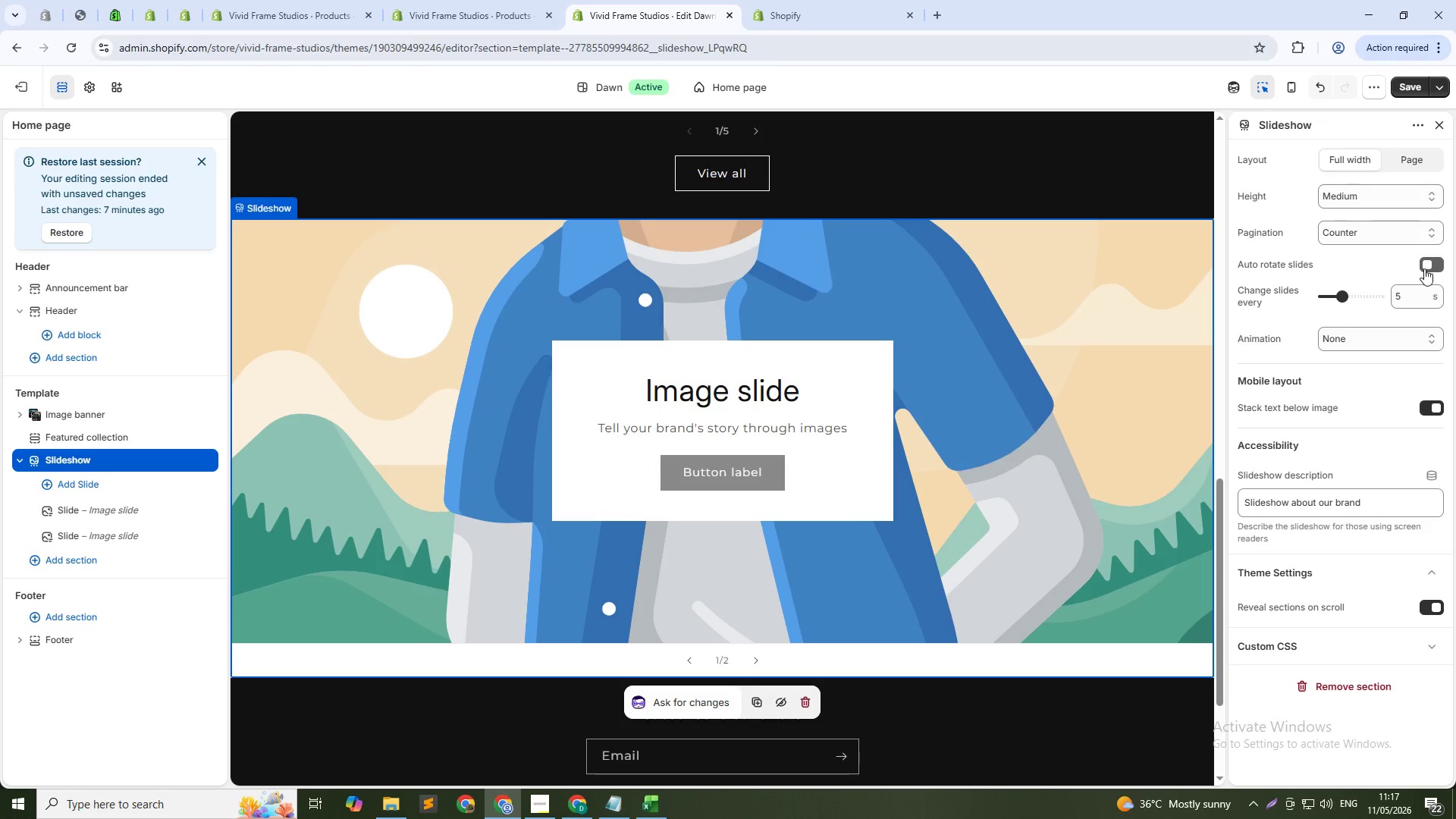 
left_click([1424, 268])
 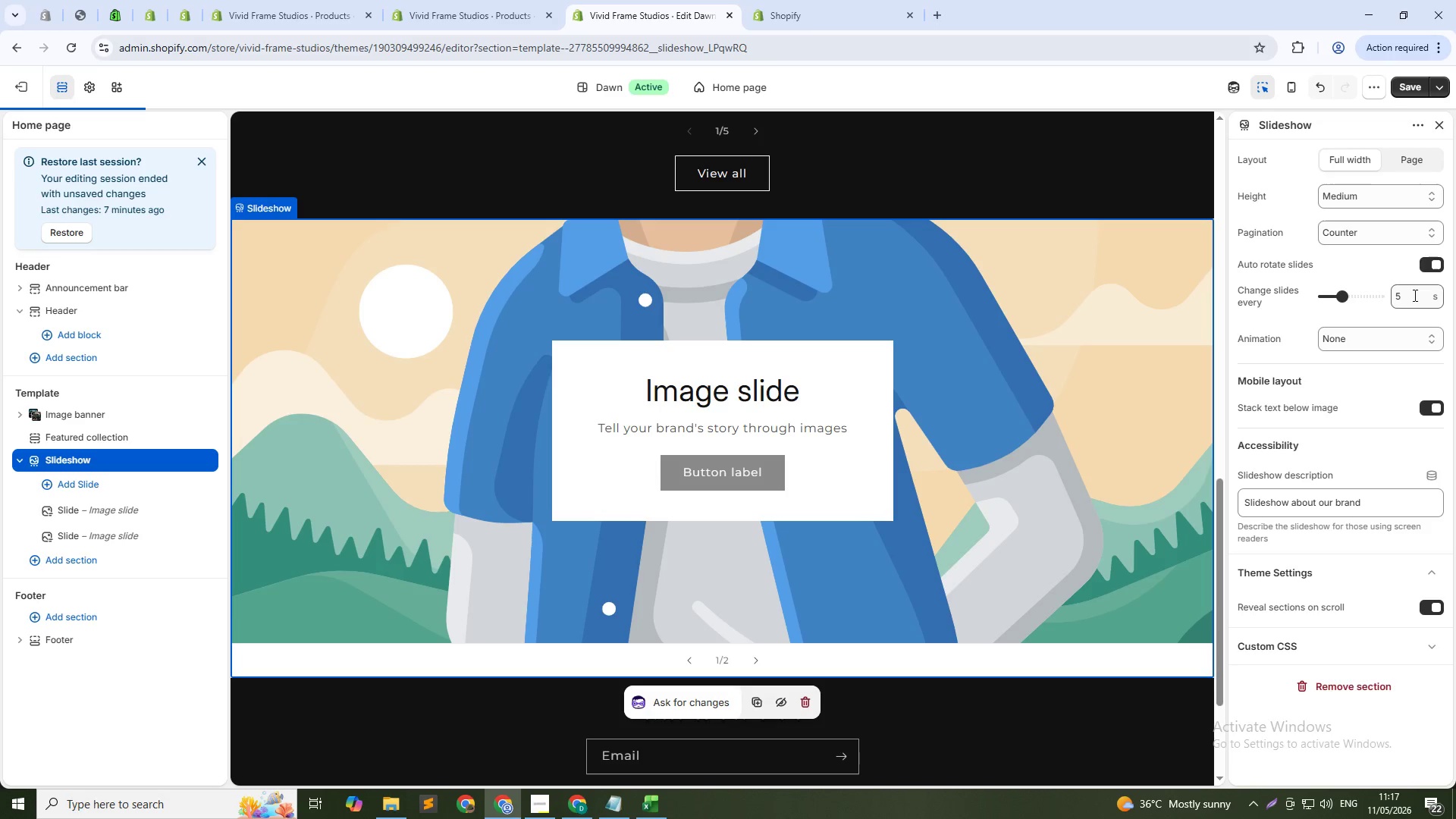 
left_click([1414, 297])
 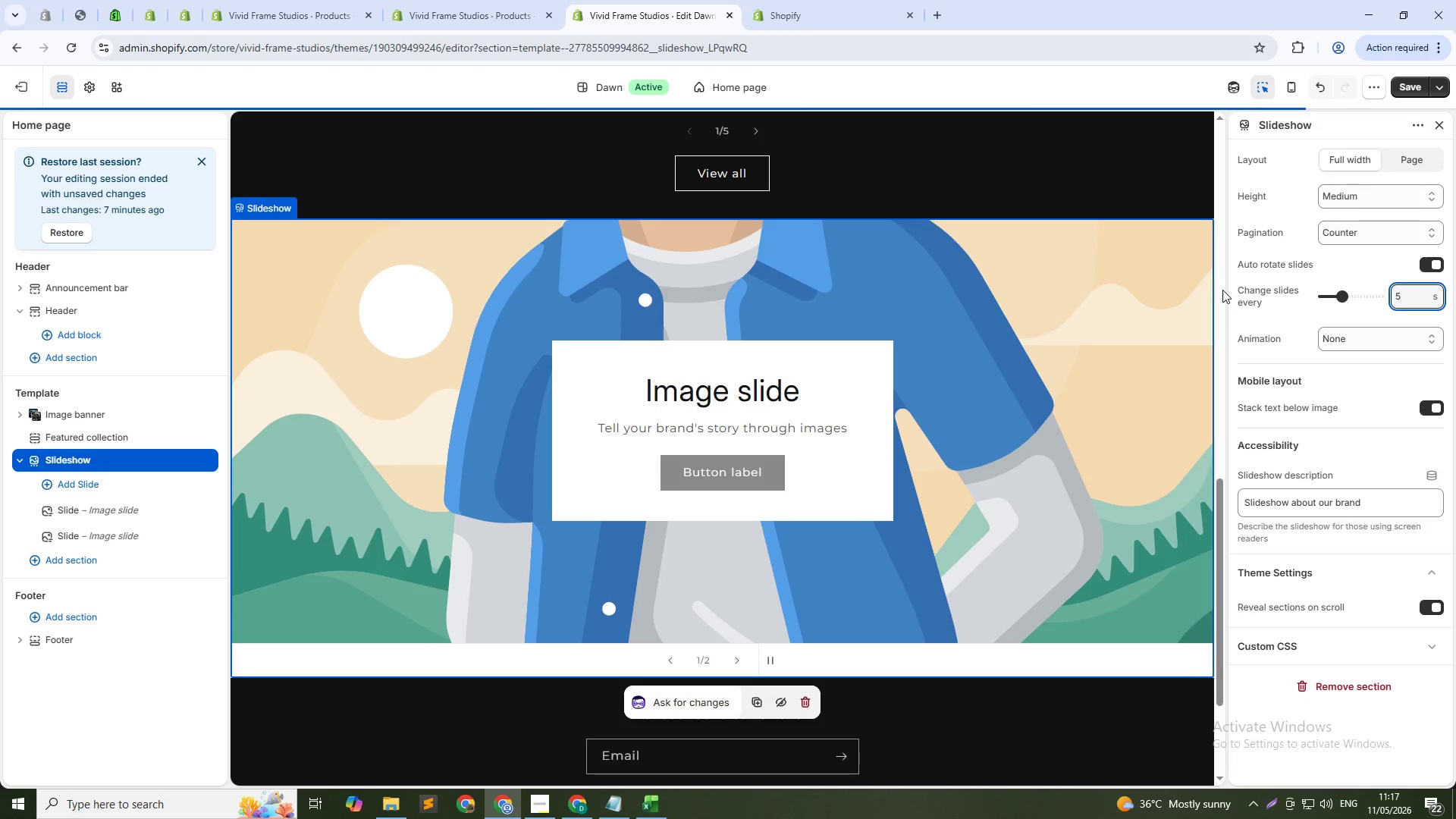 
key(ArrowDown)
 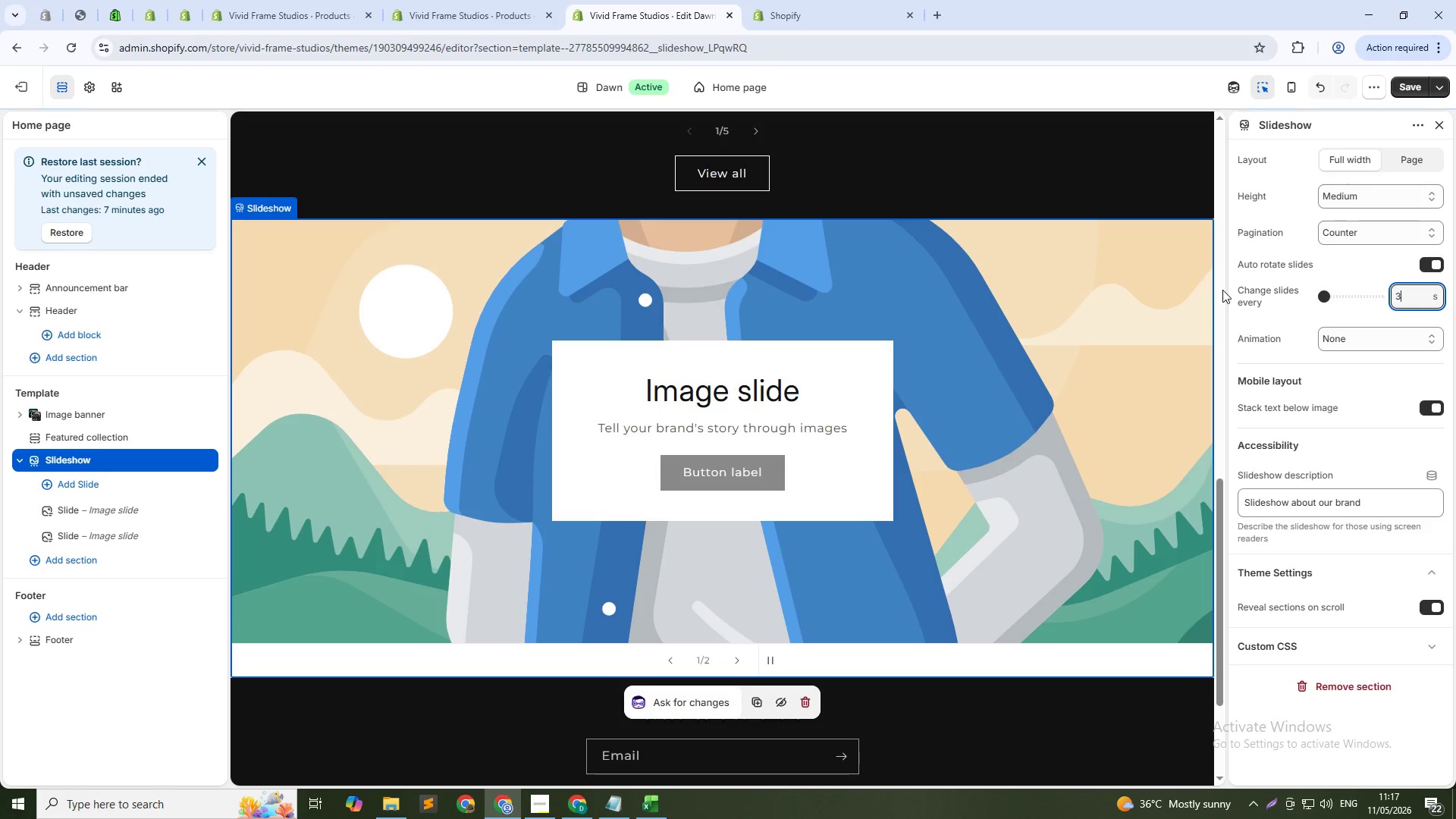 
key(ArrowDown)
 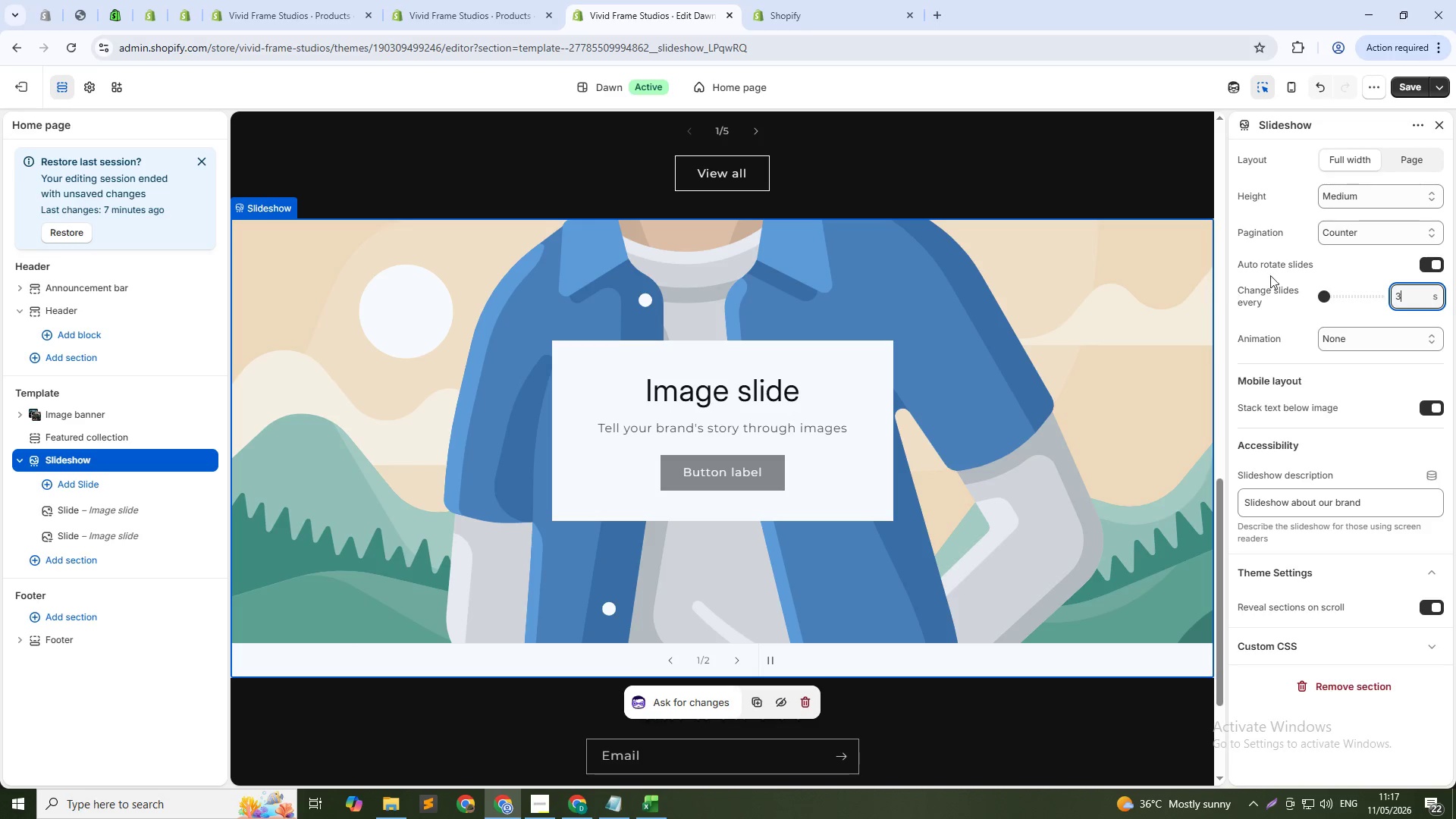 
left_click([1380, 343])
 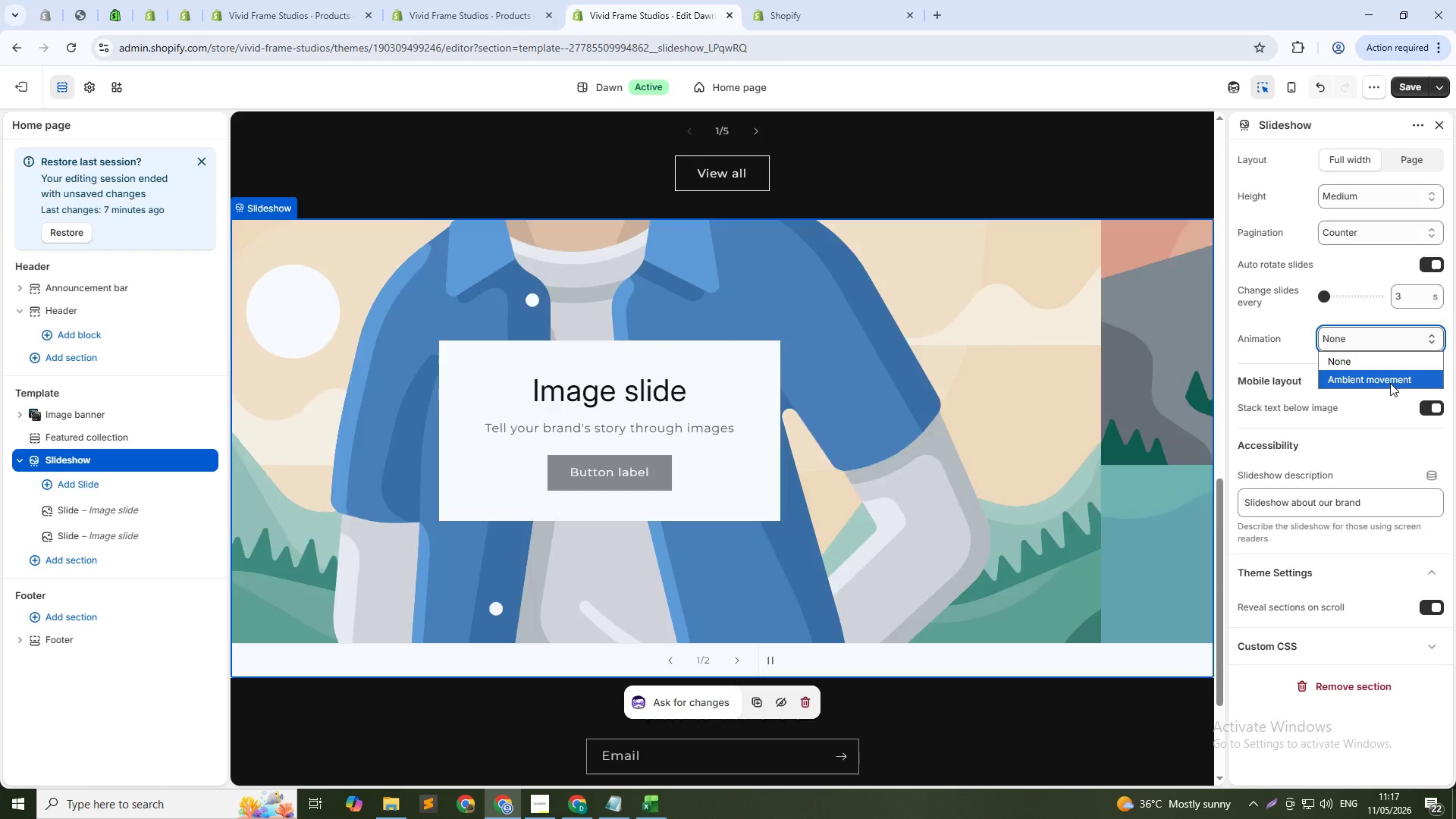 
left_click([1390, 383])
 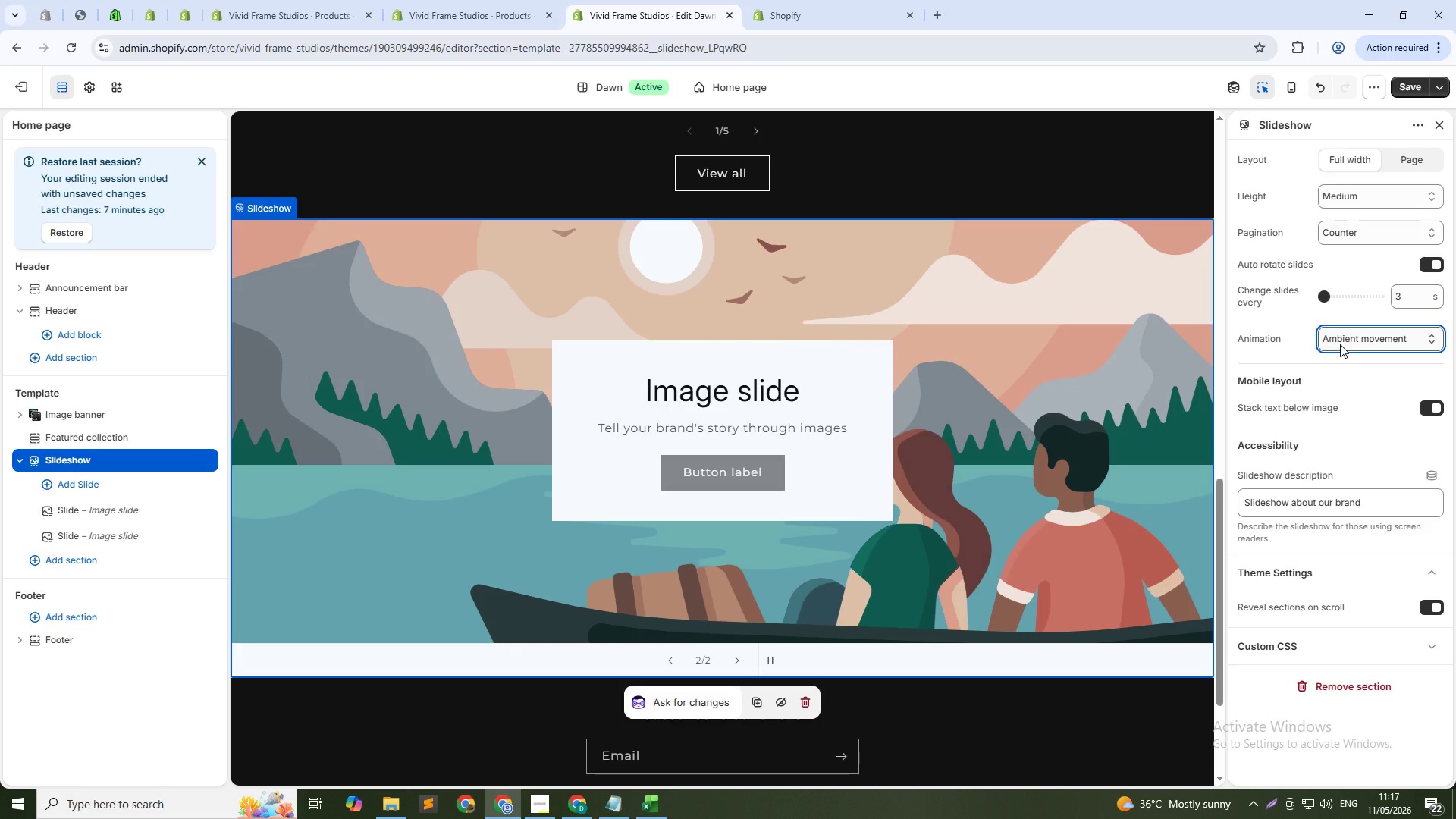 
wait(7.61)
 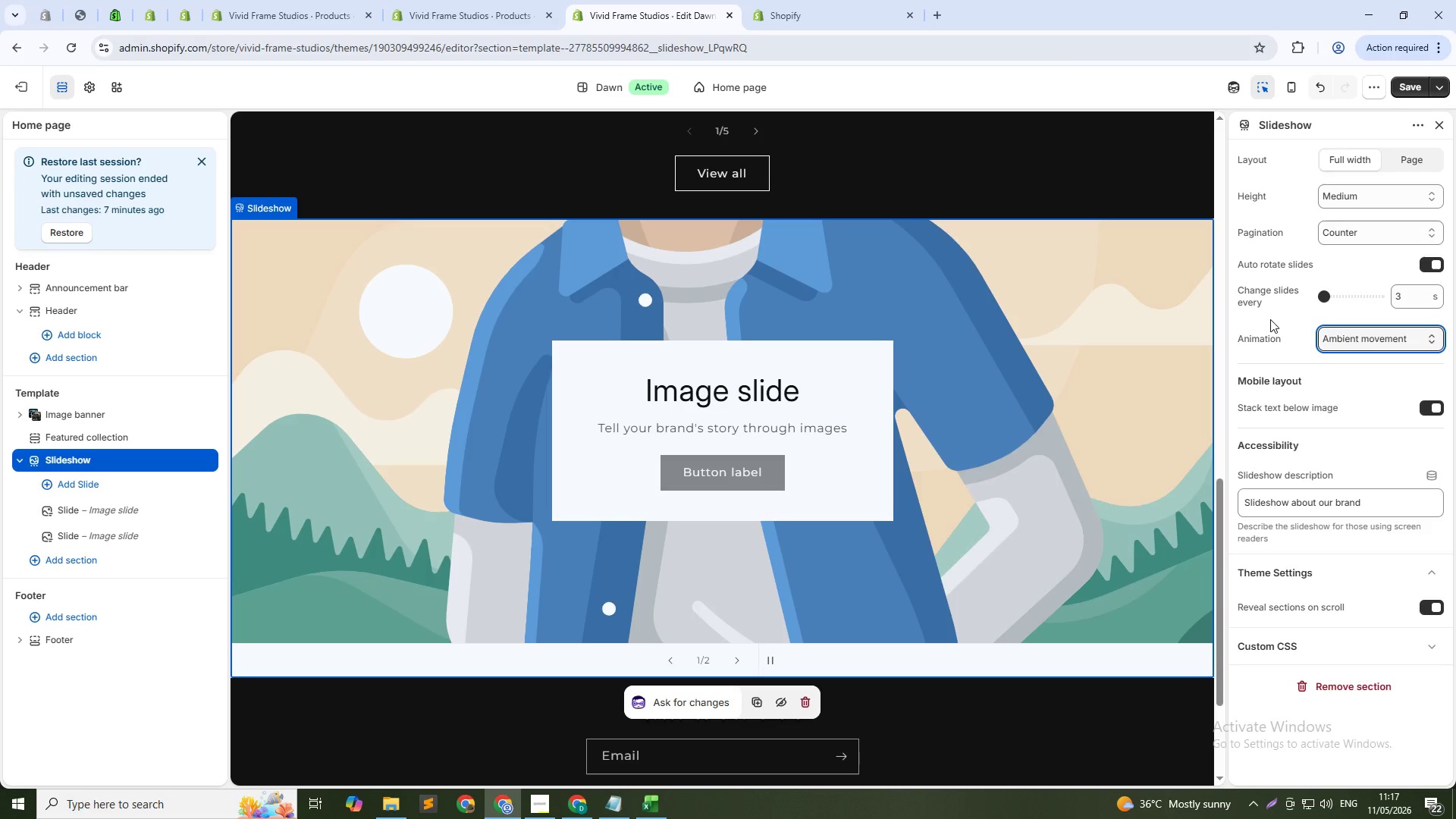 
left_click([1340, 344])
 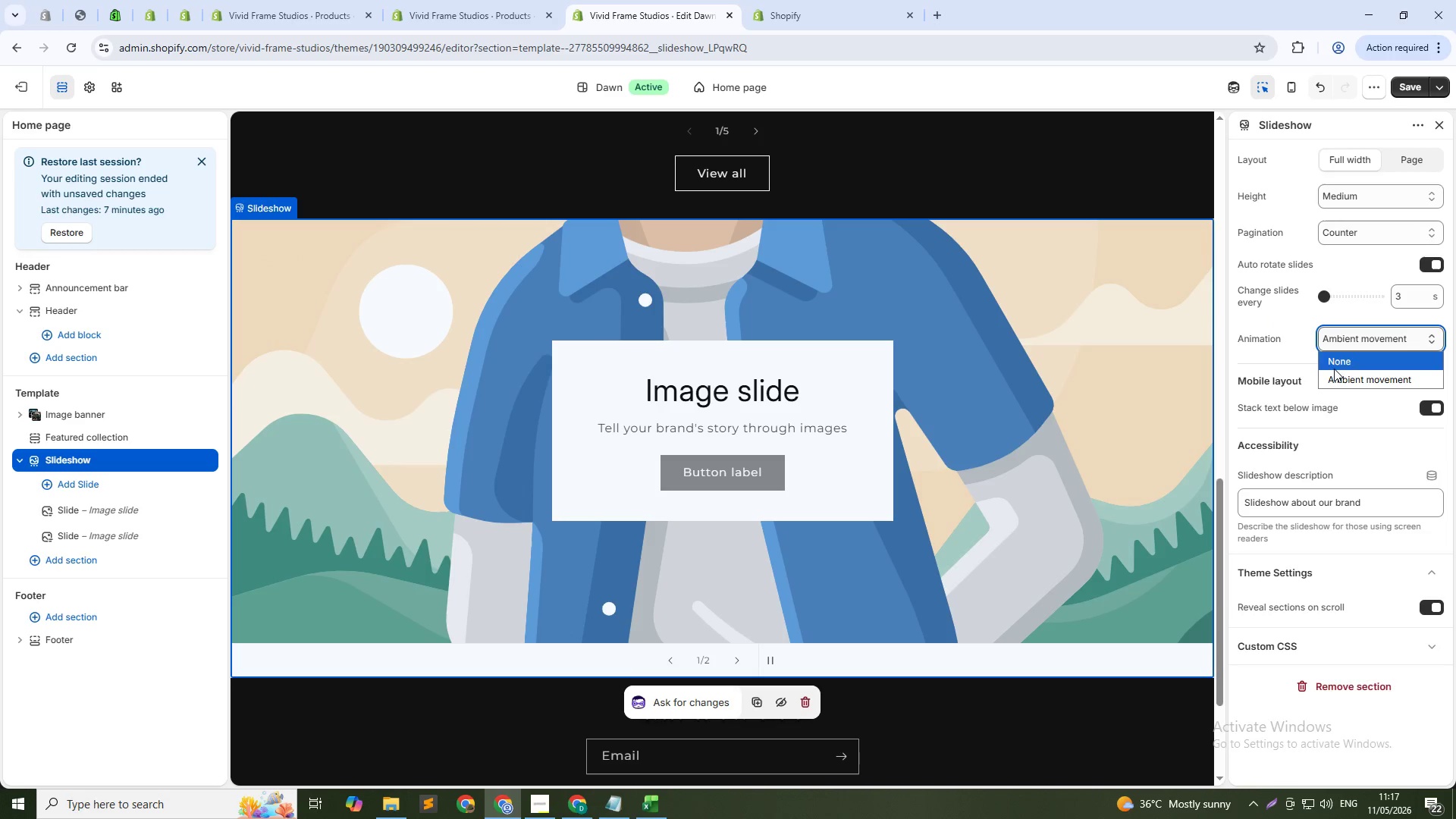 
left_click([1332, 366])
 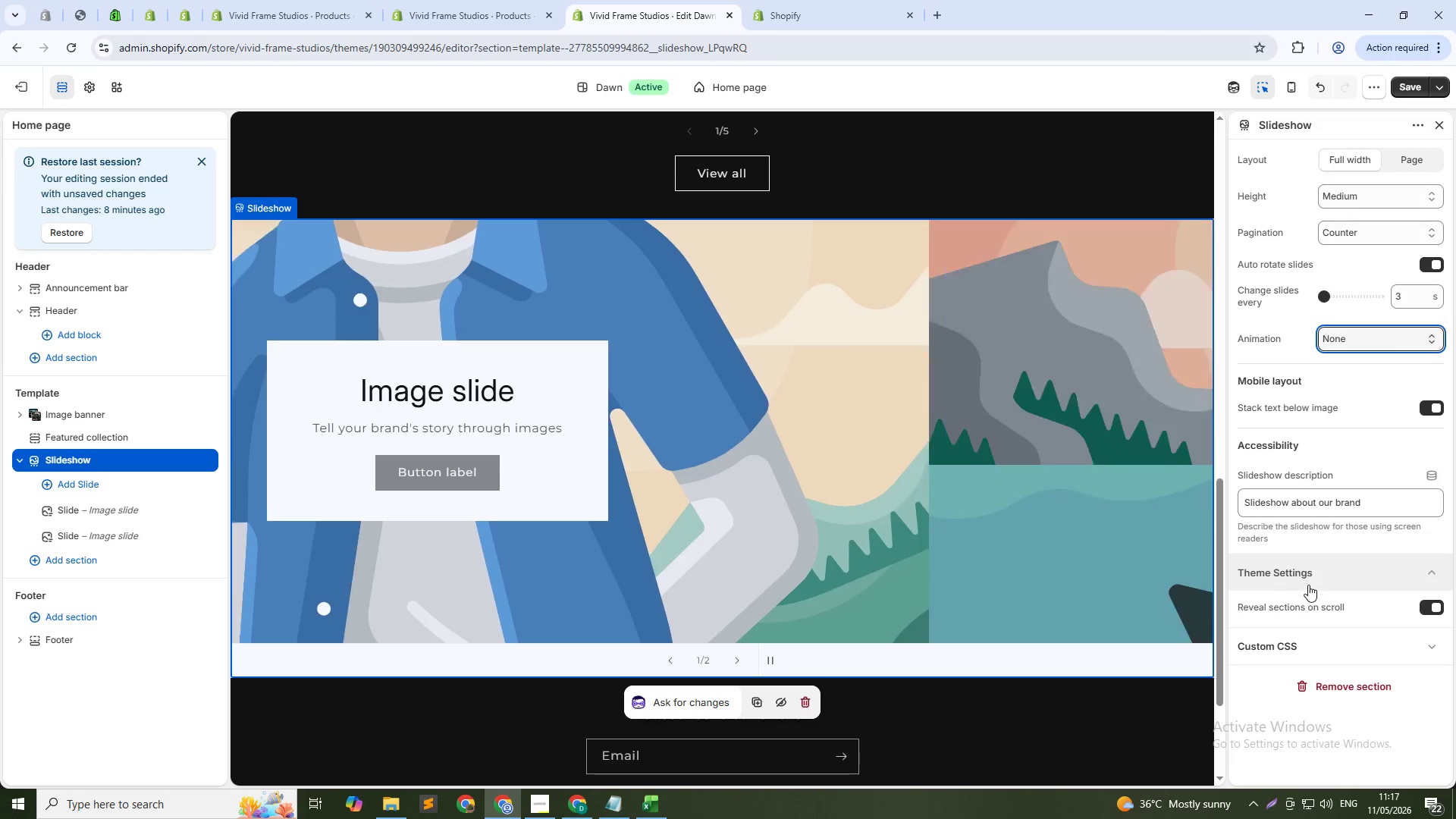 
wait(8.91)
 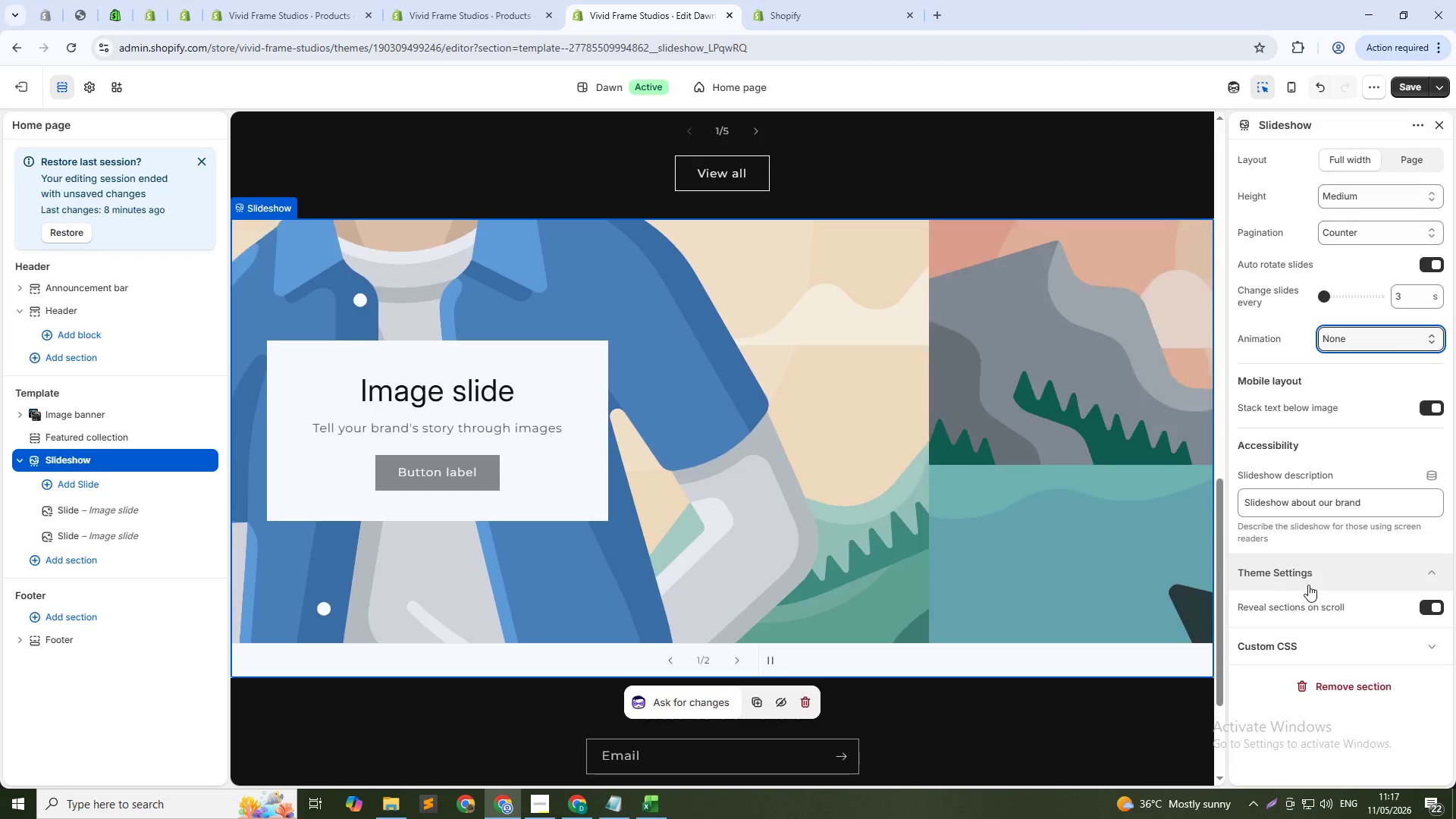 
left_click([96, 507])
 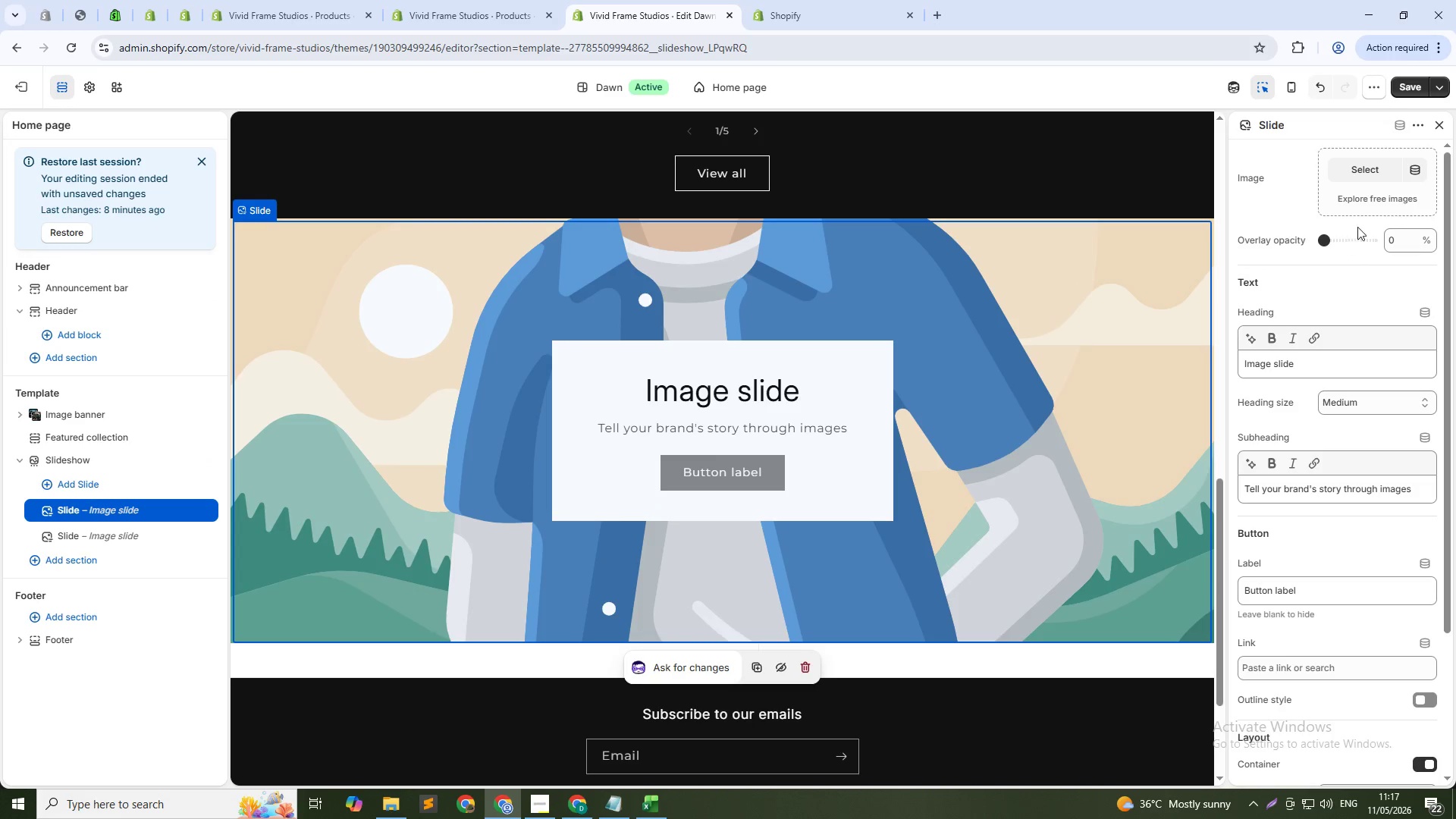 
left_click([1356, 160])
 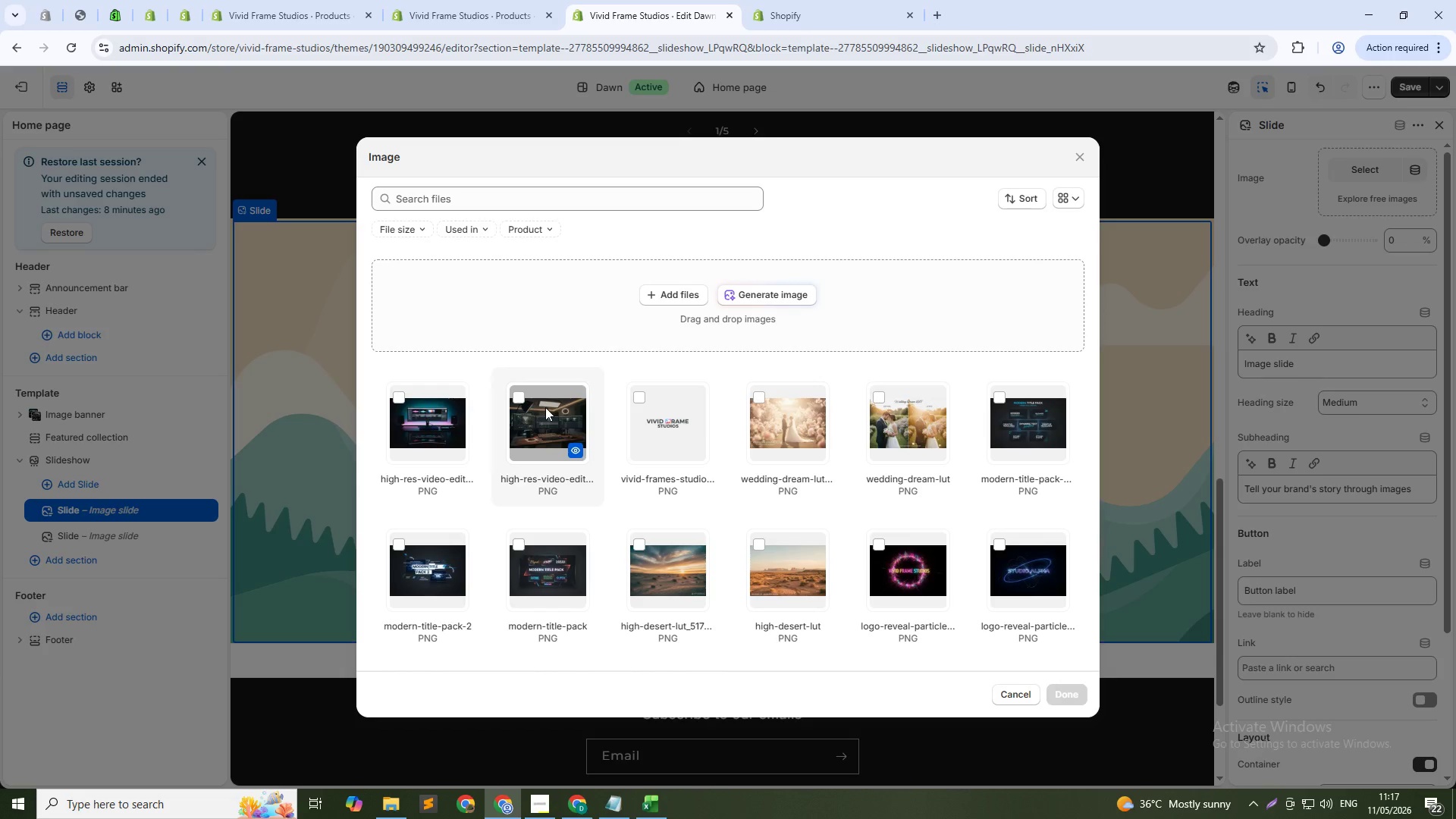 
left_click([481, 403])
 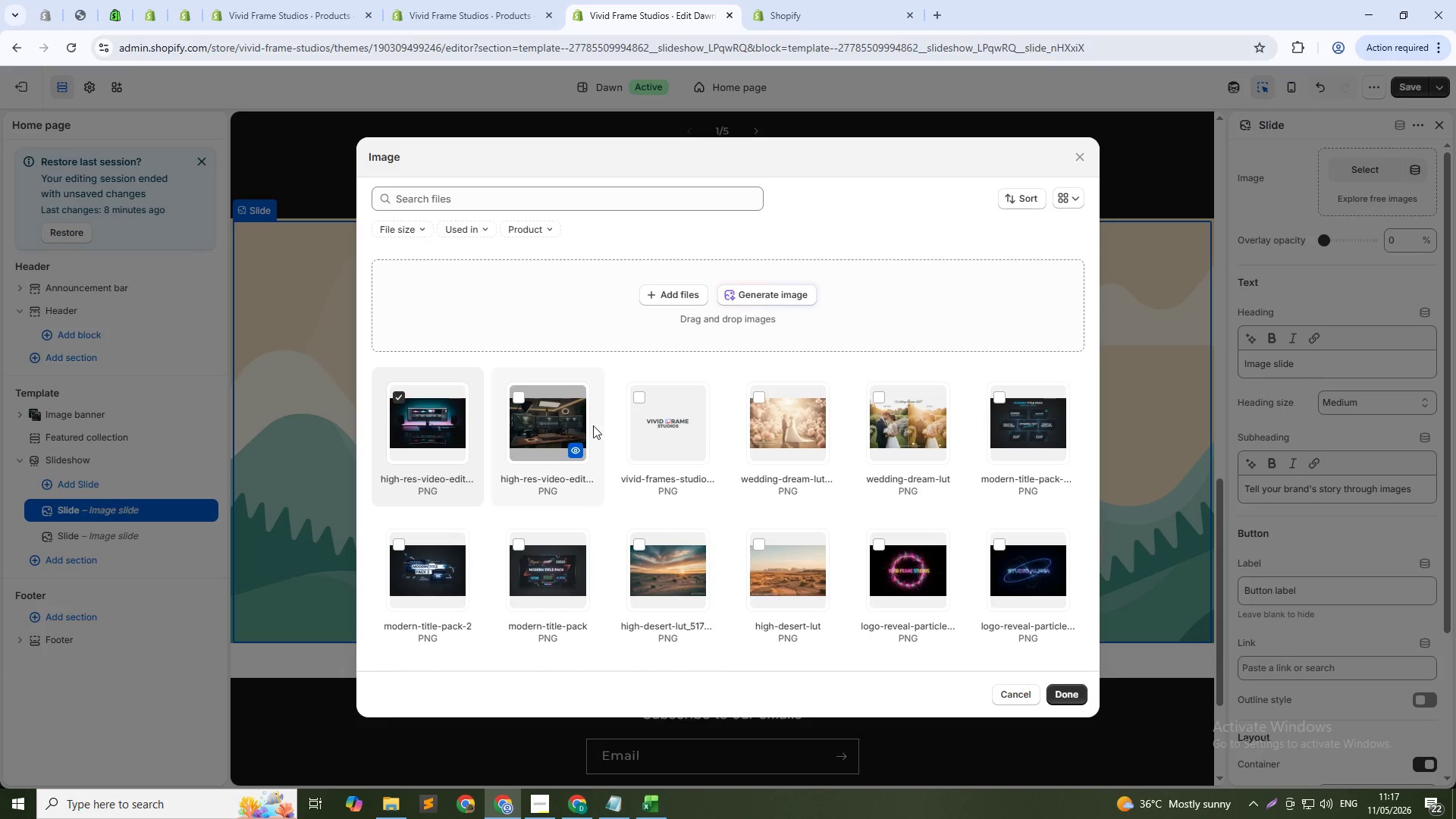 
left_click([593, 425])
 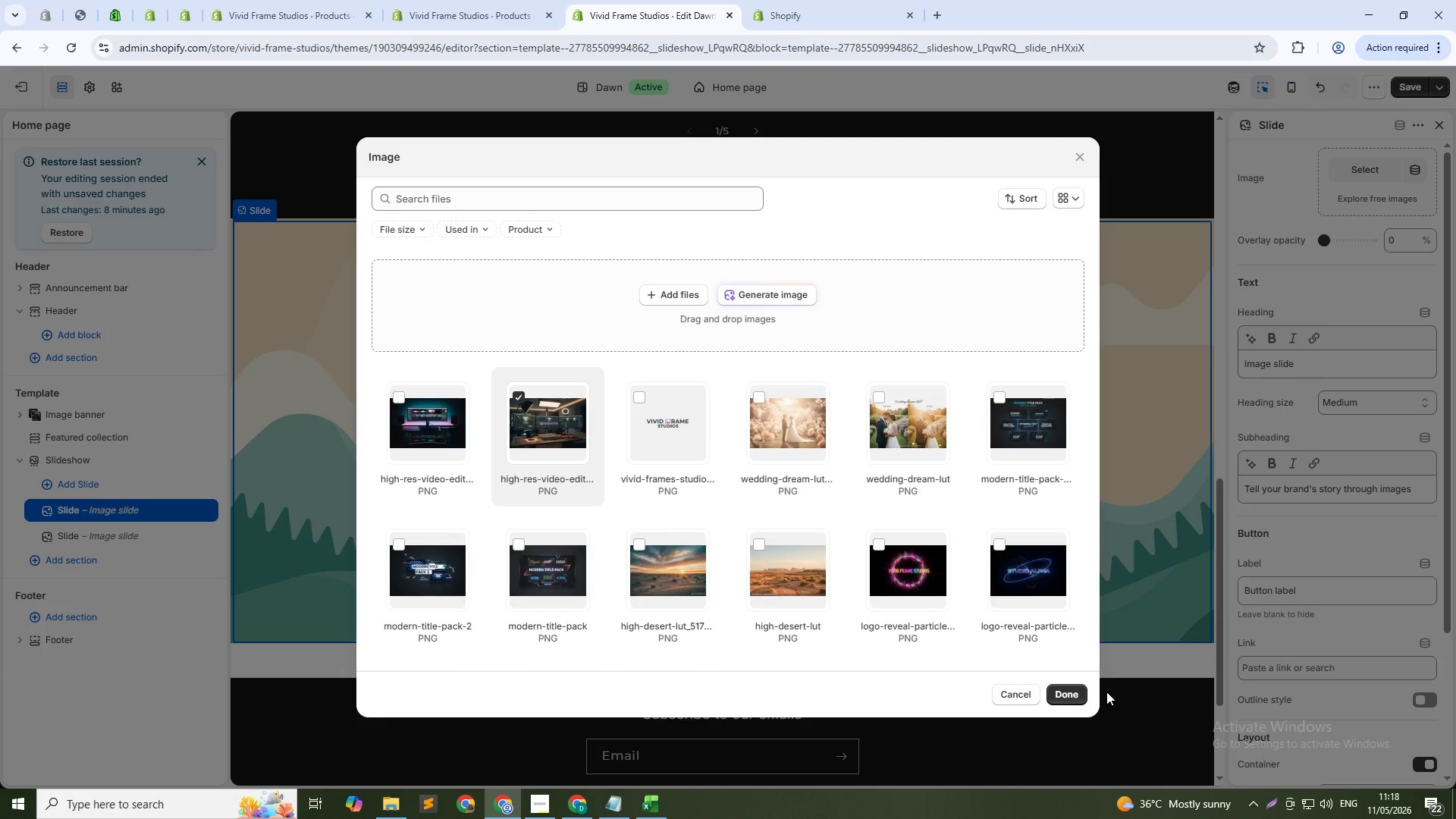 
left_click([1059, 692])
 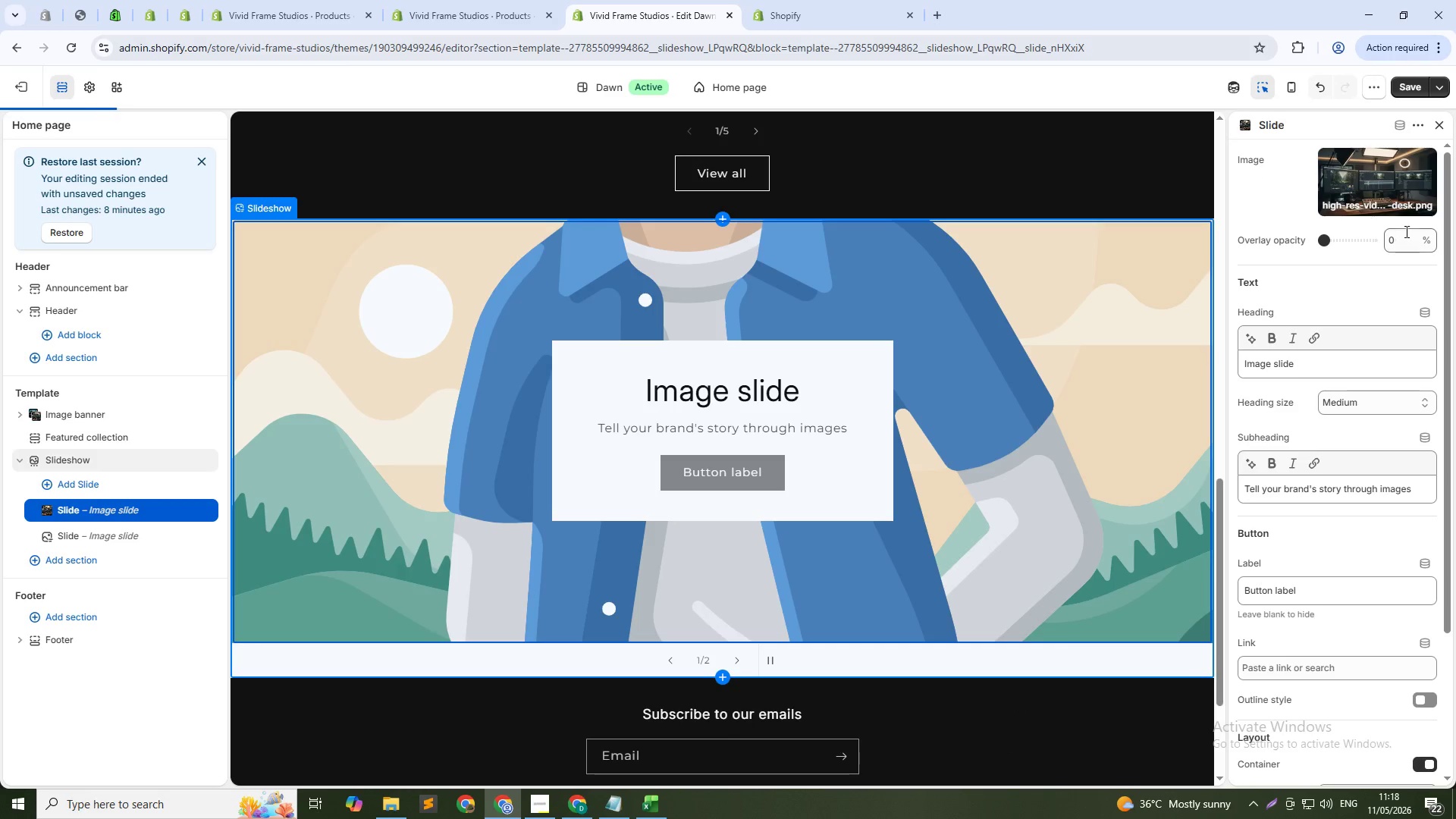 
left_click([1414, 236])
 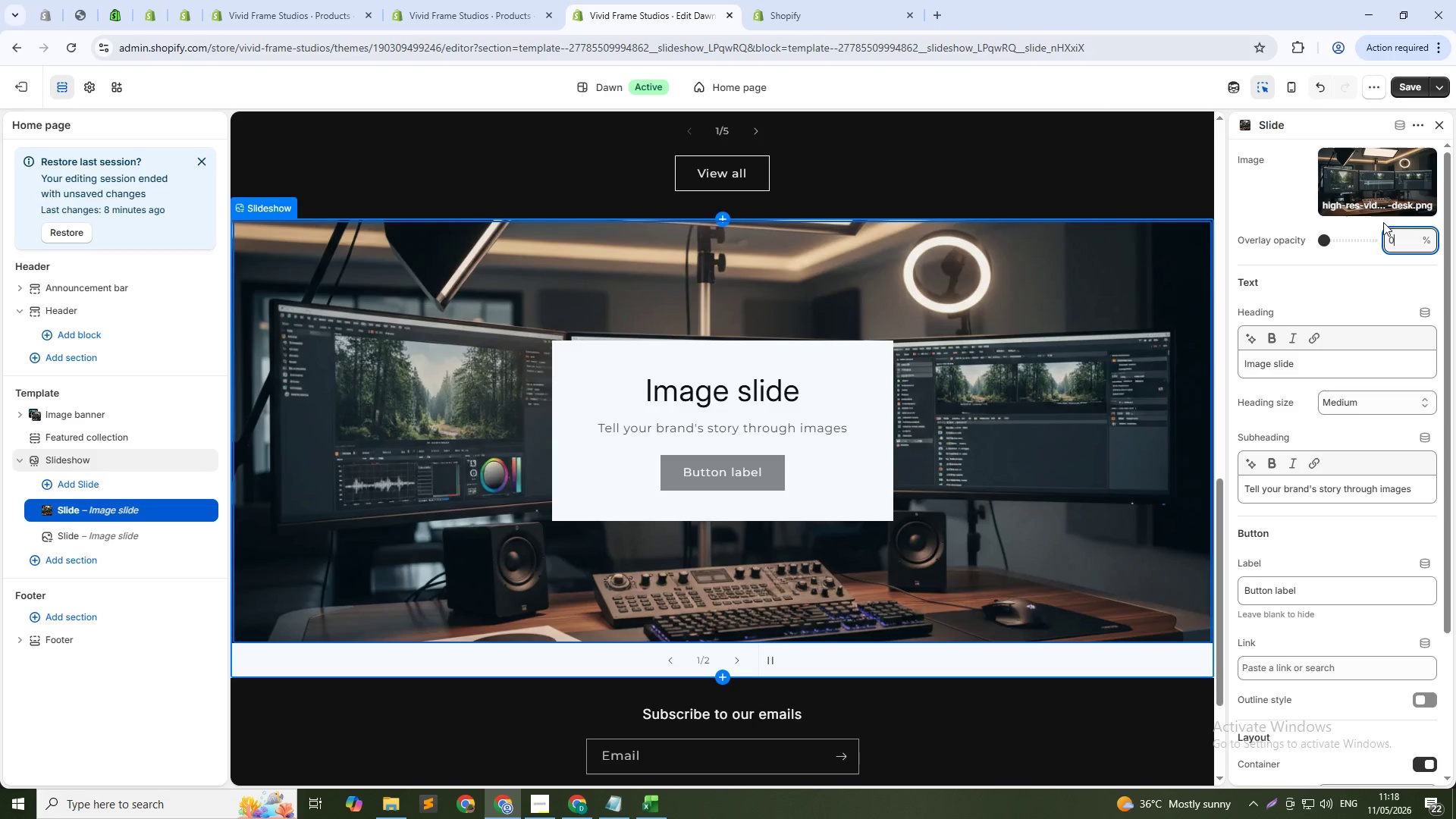 
key(Backspace)
 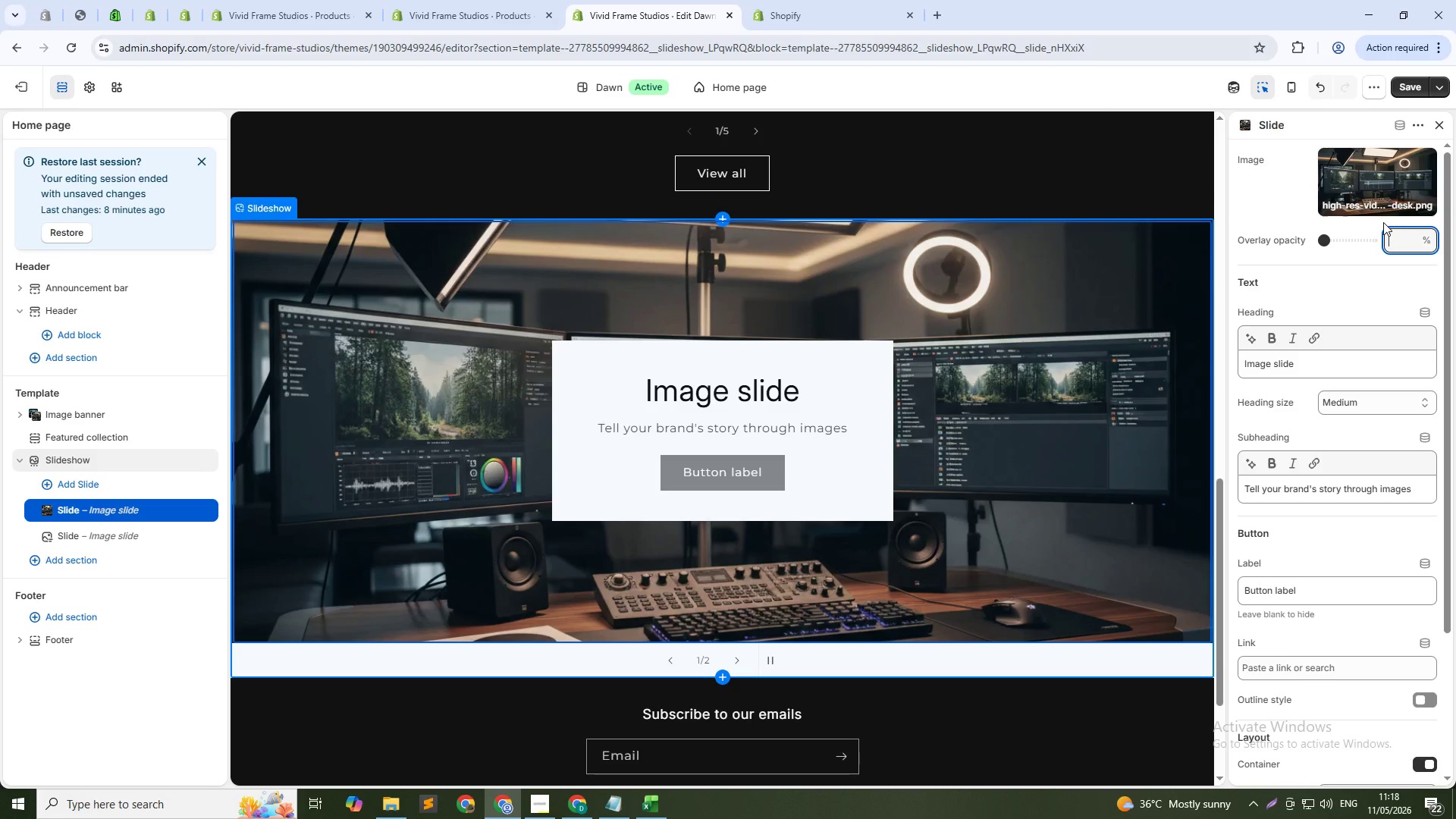 
key(Numpad4)
 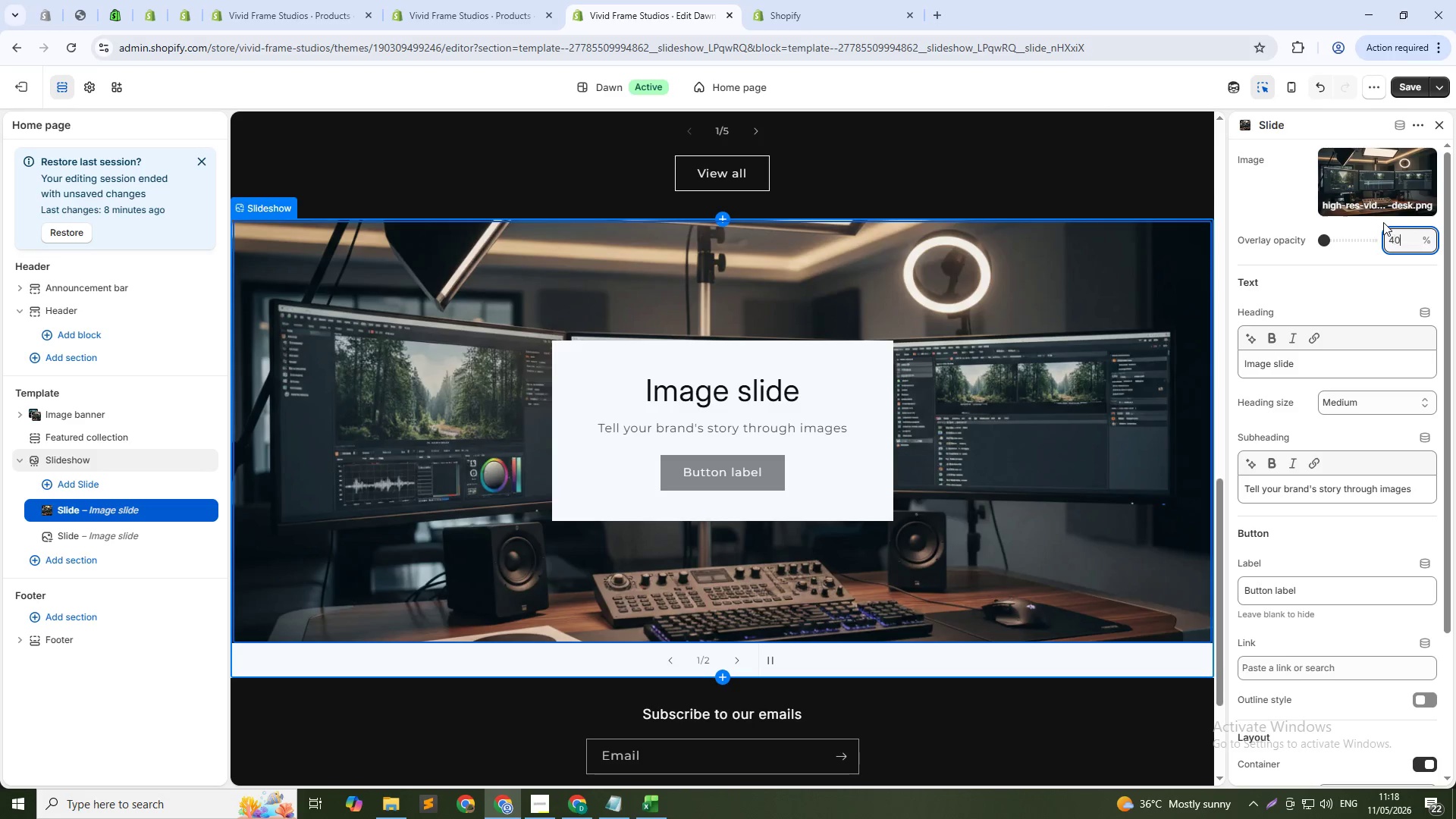 
key(Numpad0)
 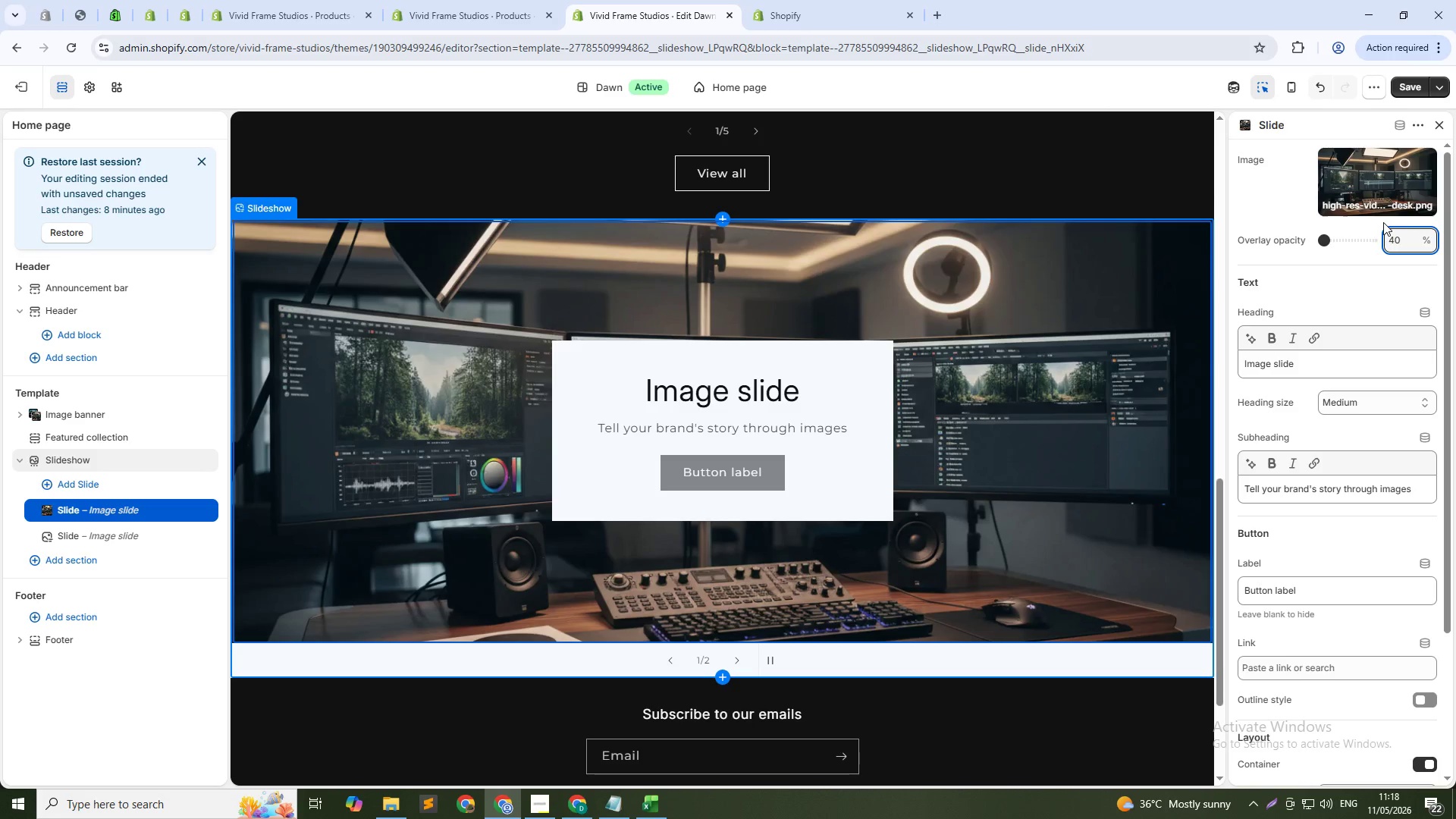 
key(Backspace)
 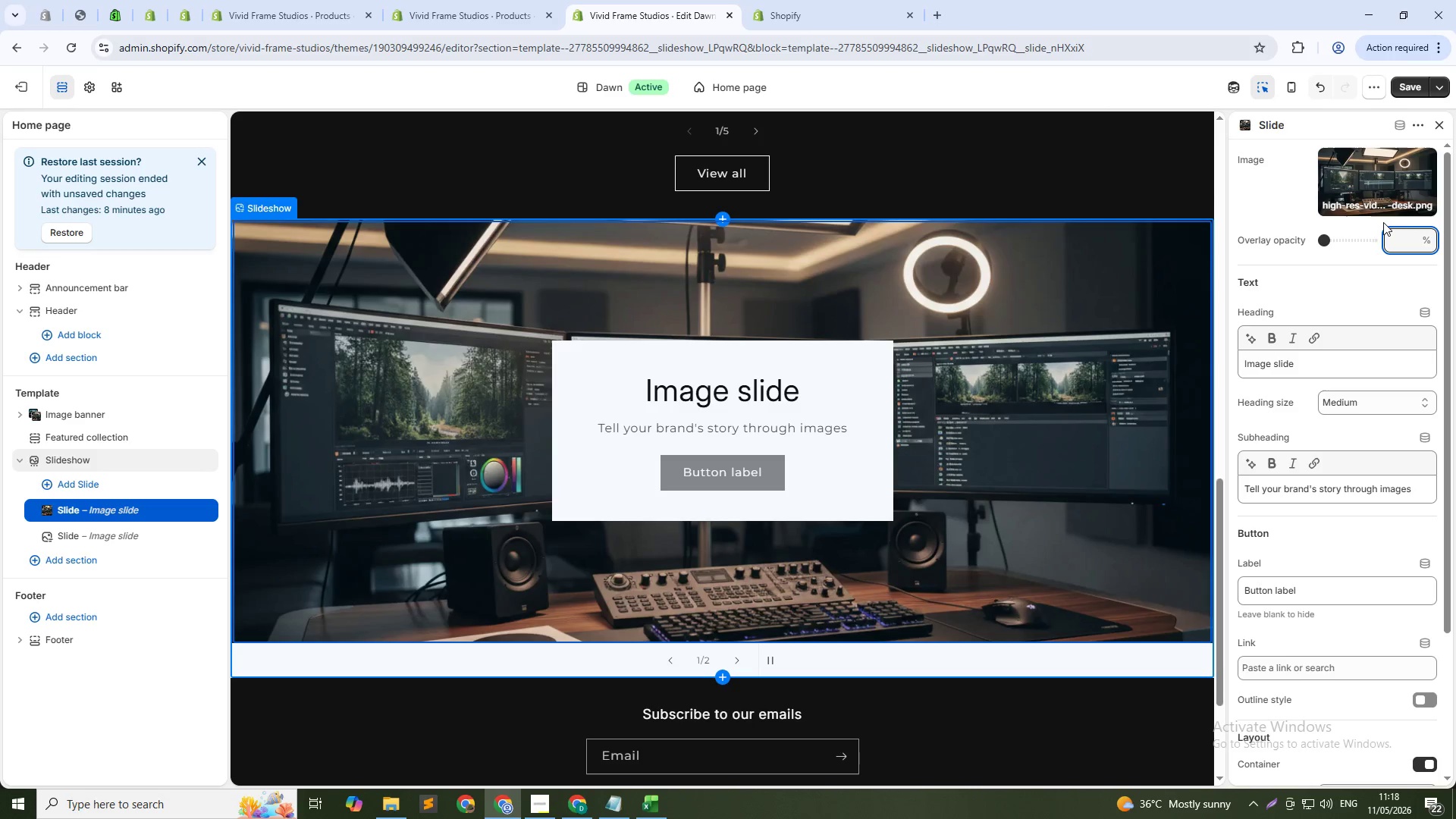 
key(Backspace)
 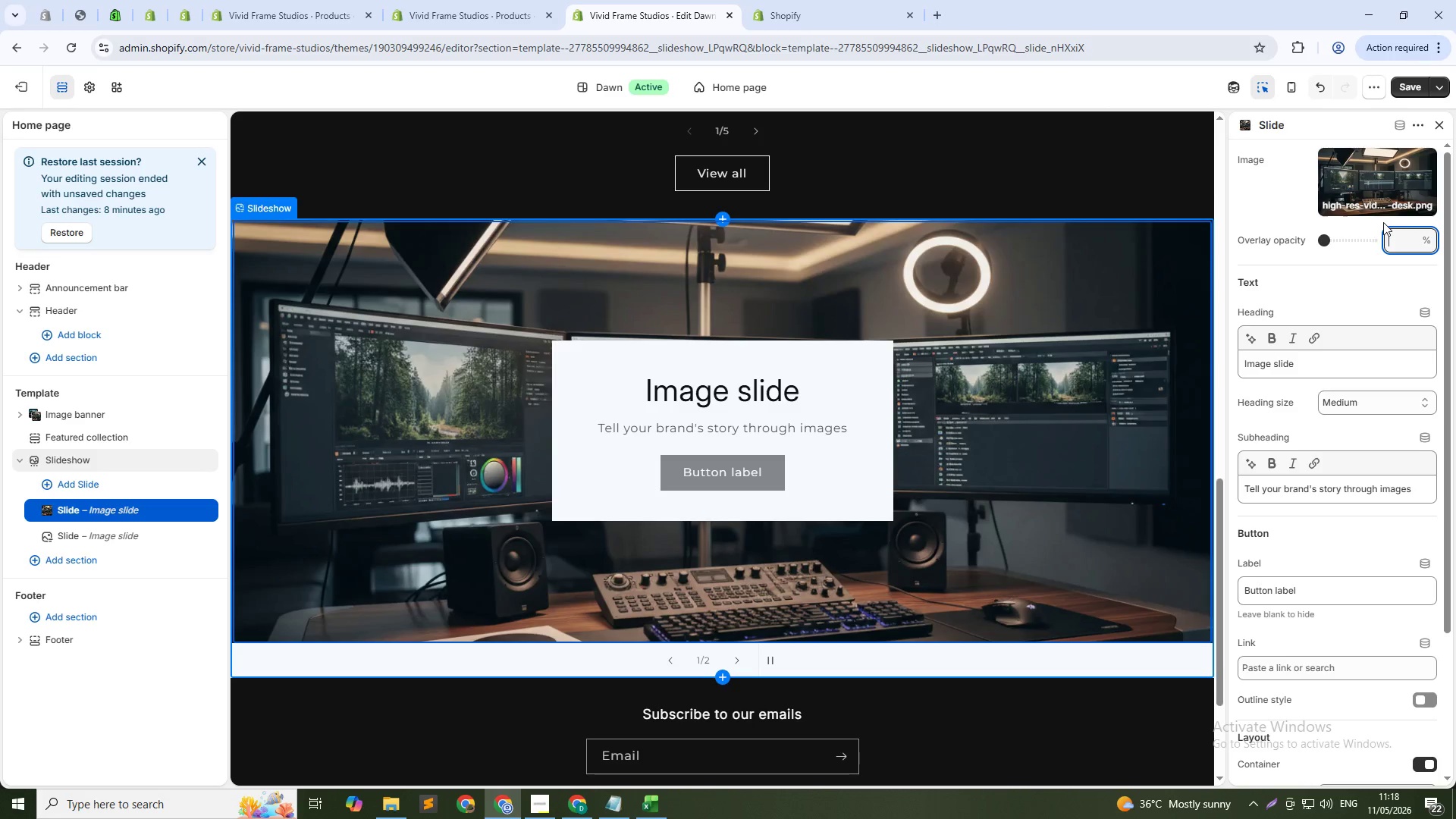 
key(Numpad6)
 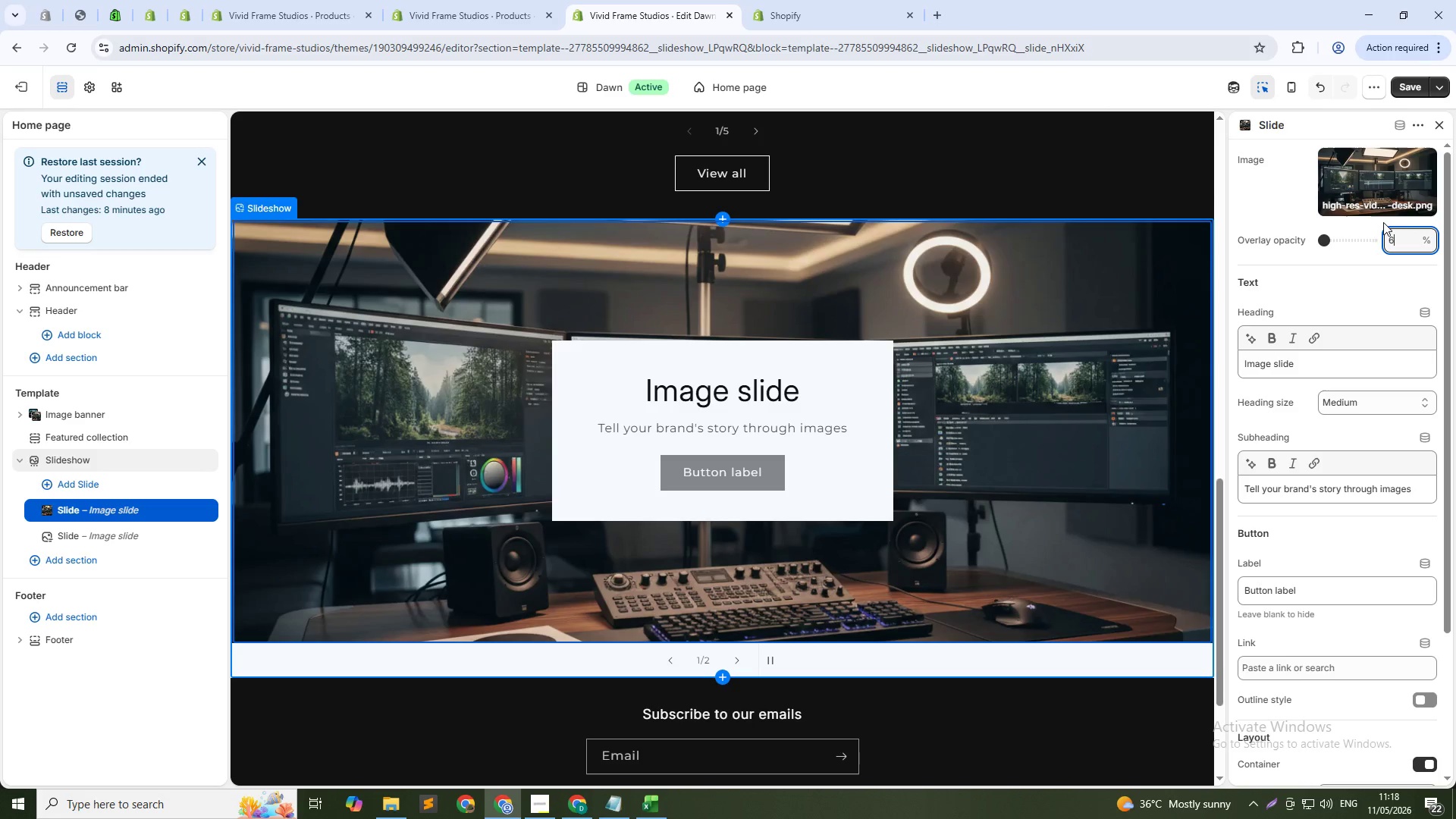 
key(Numpad0)
 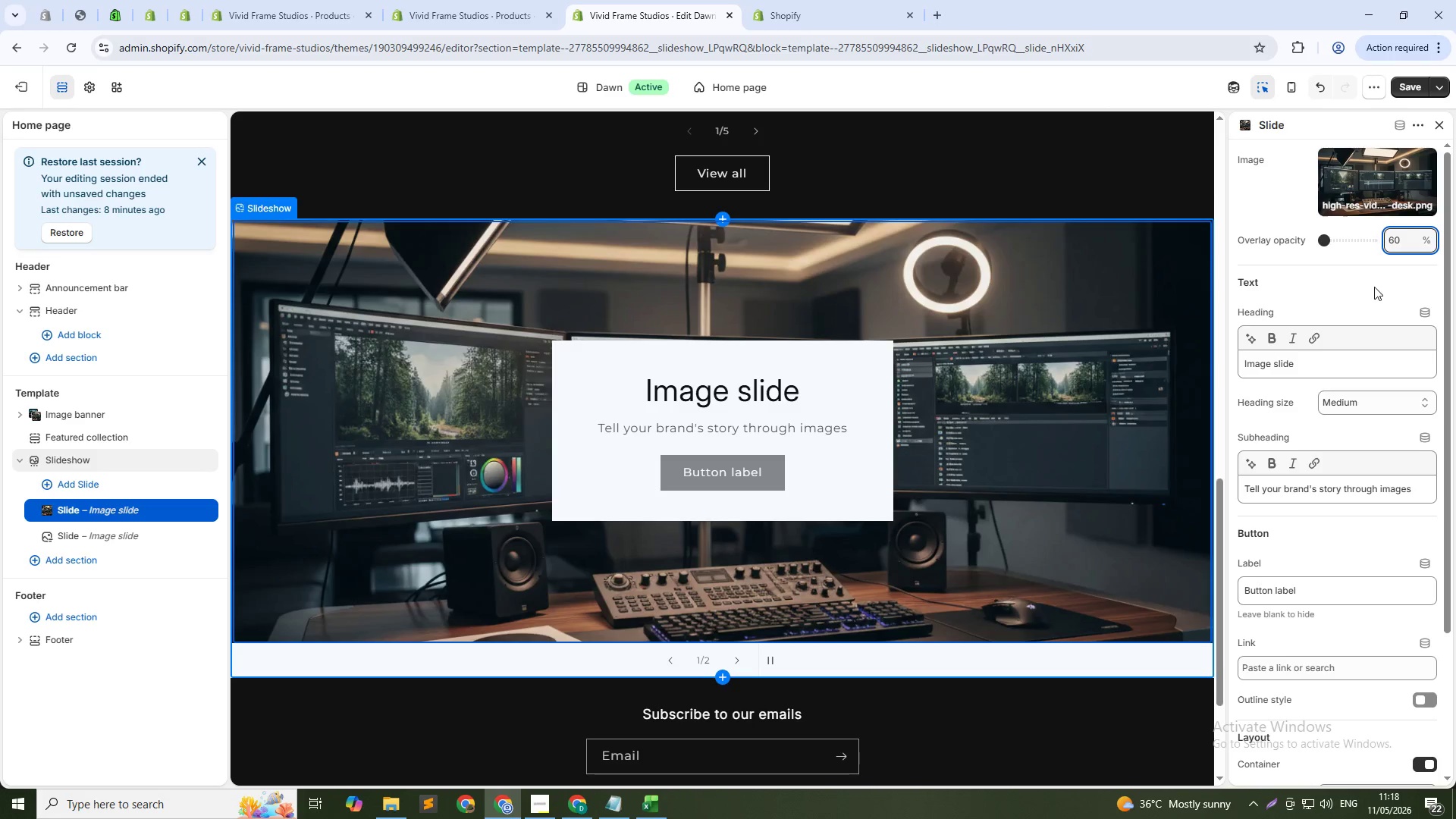 
left_click([1373, 287])
 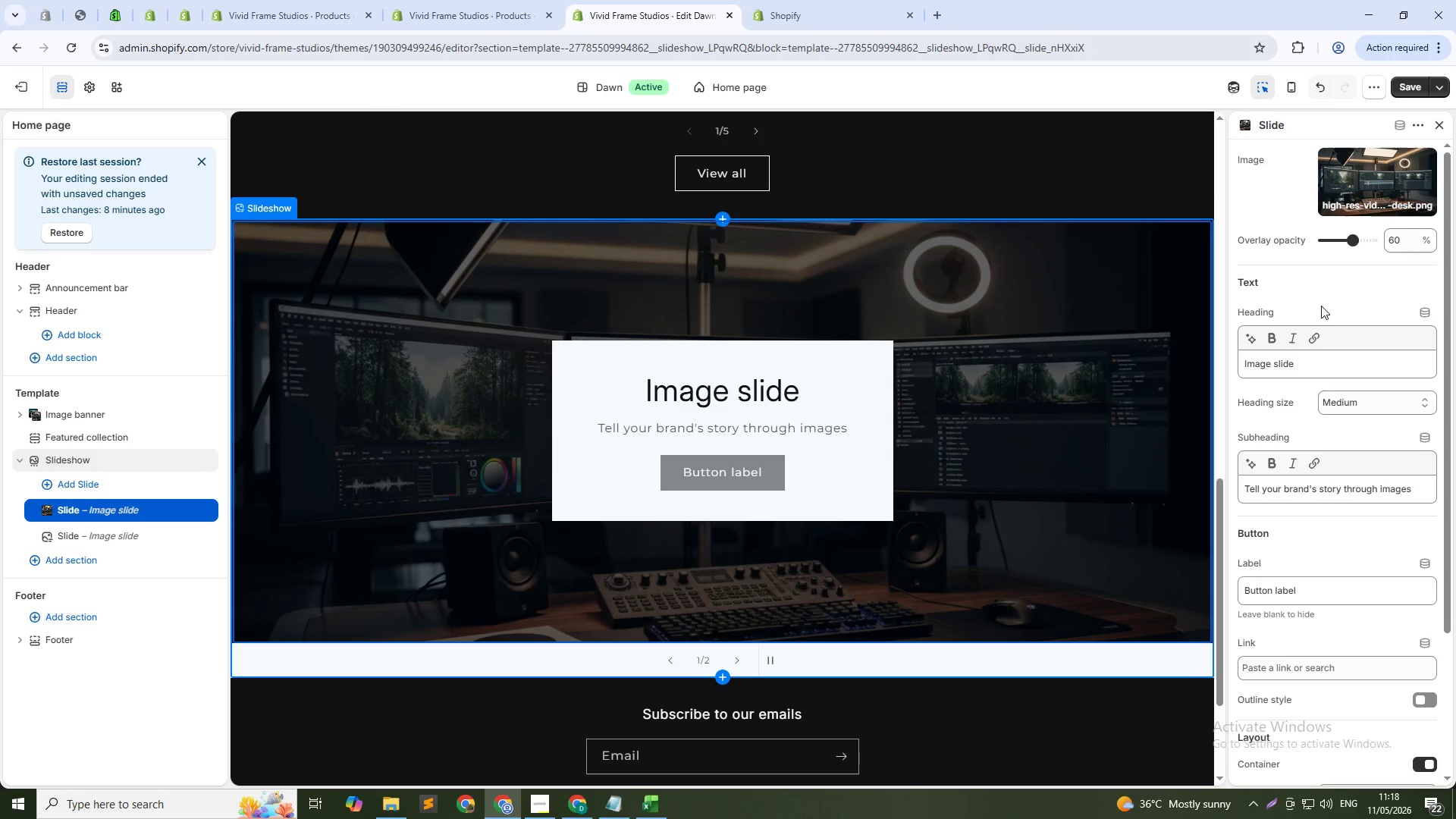 
left_click([1311, 363])
 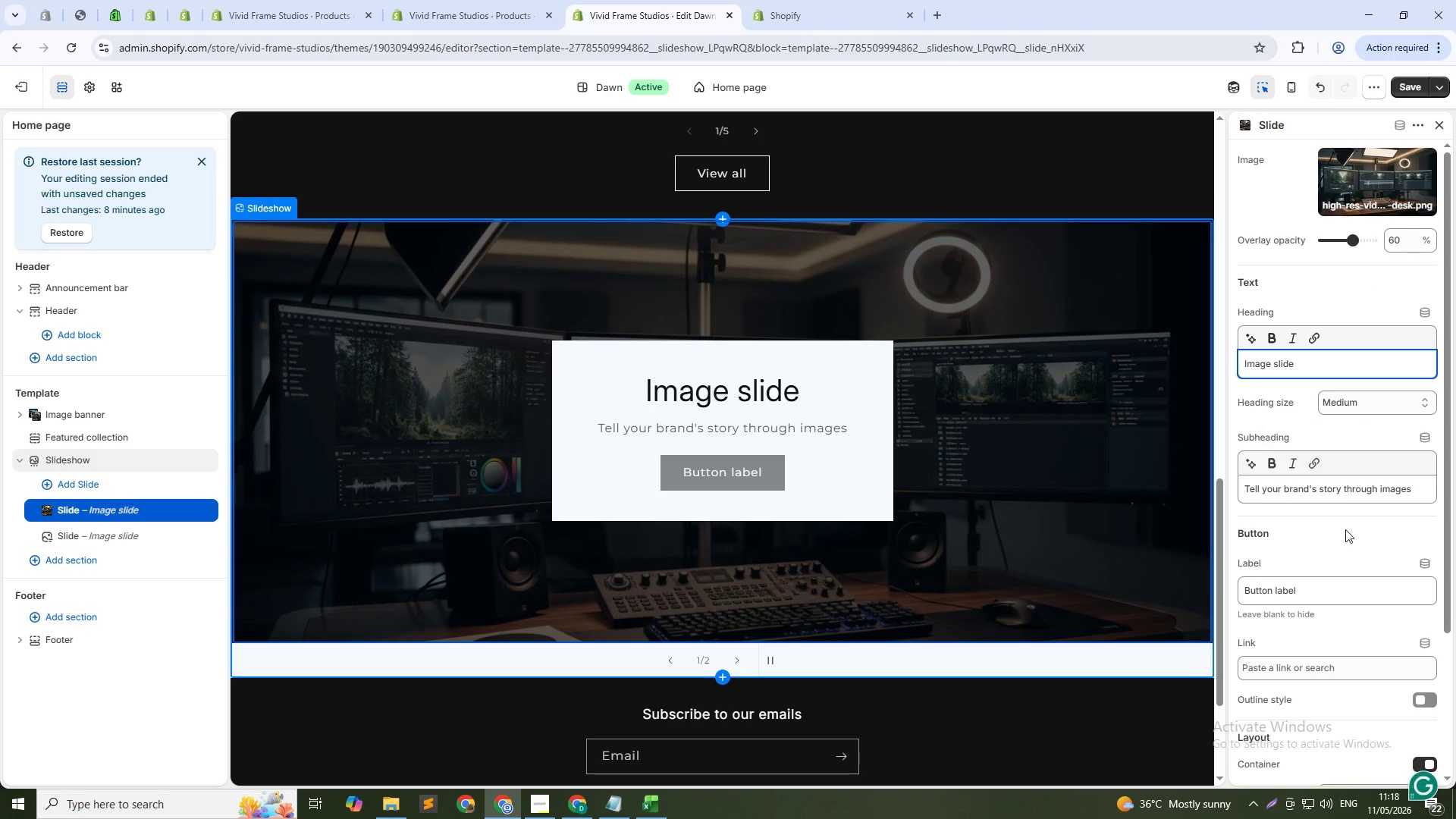 
scroll: coordinate [1402, 576], scroll_direction: down, amount: 21.0
 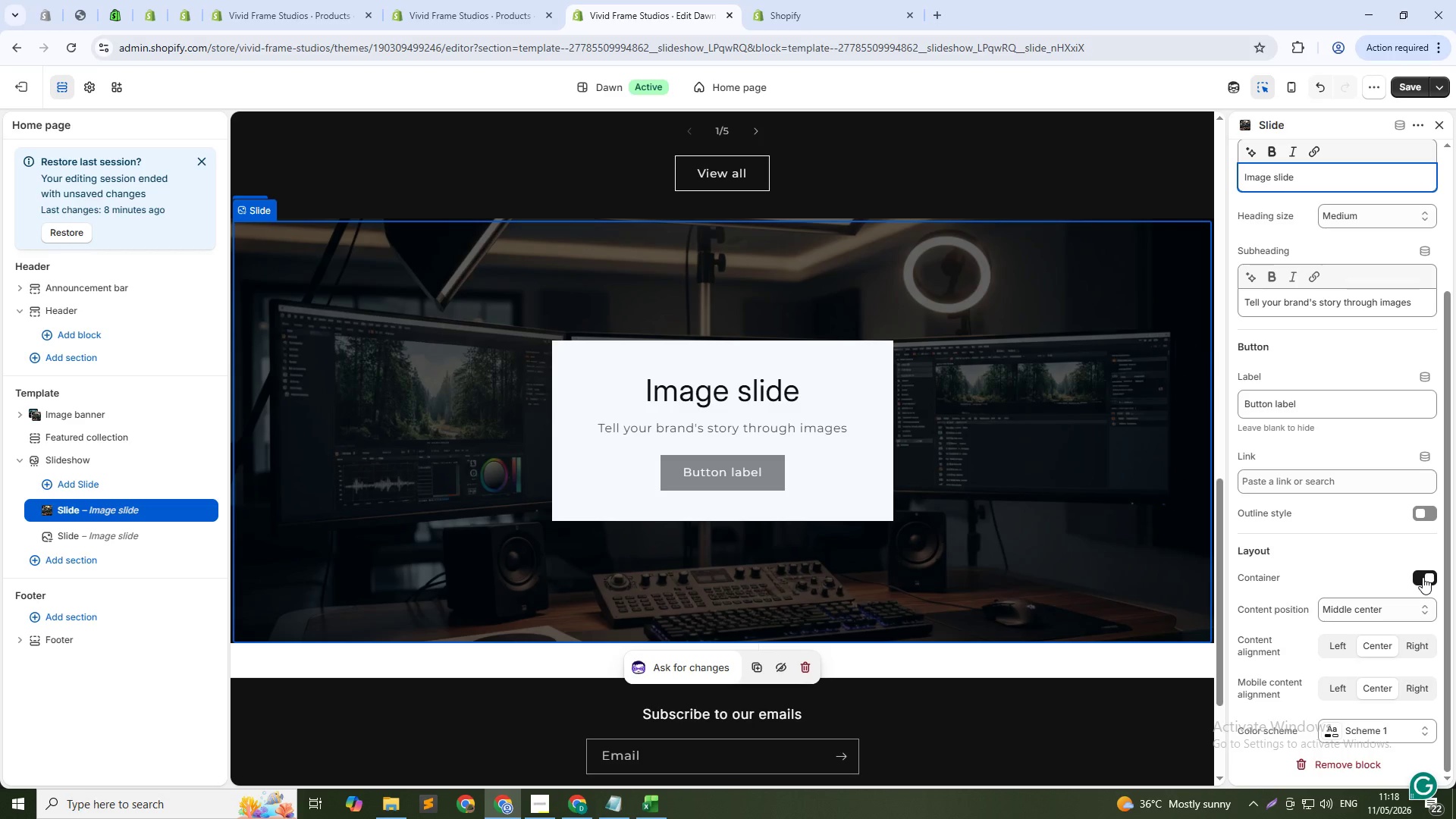 
left_click([1423, 577])
 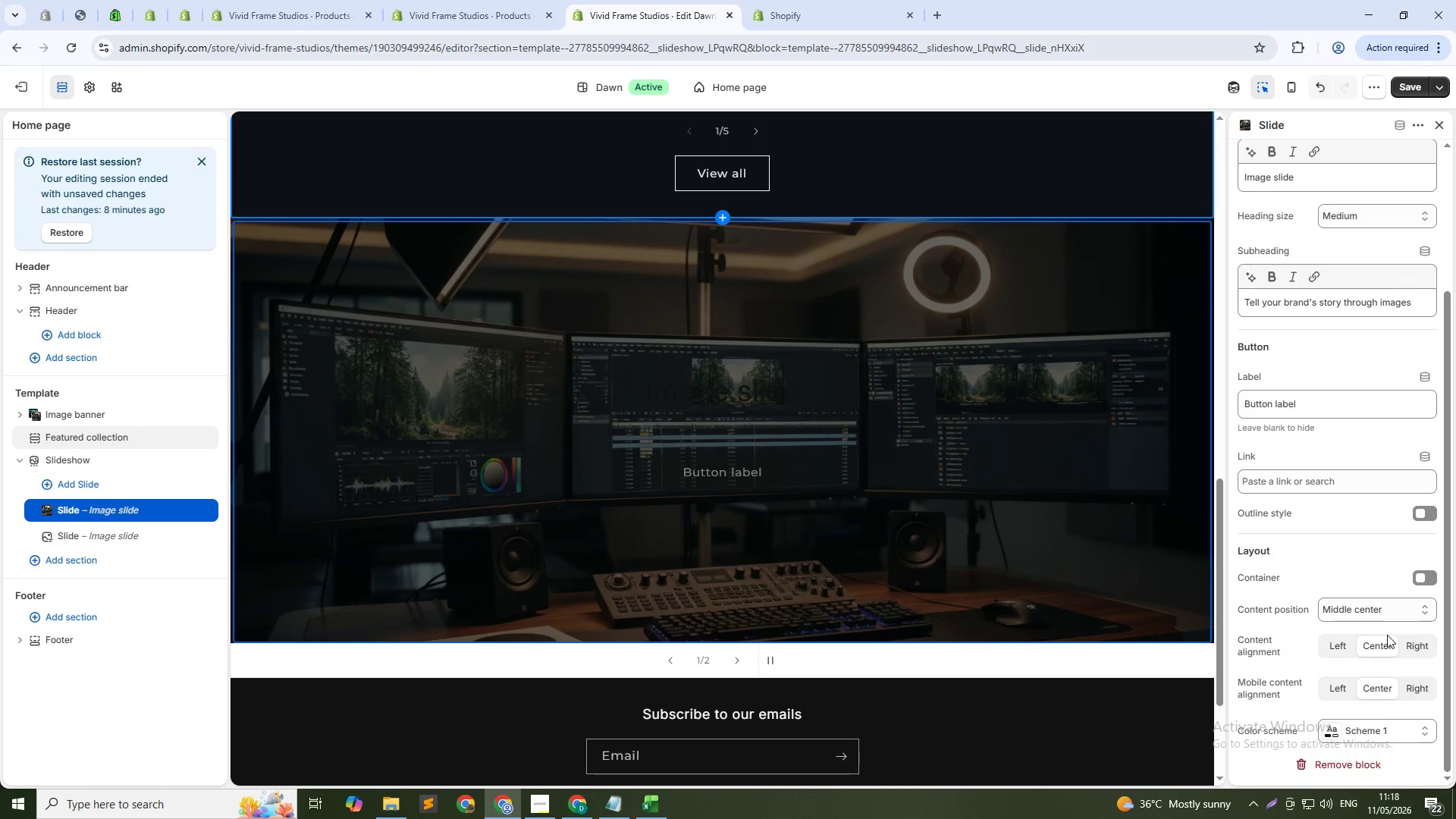 
left_click([1373, 722])
 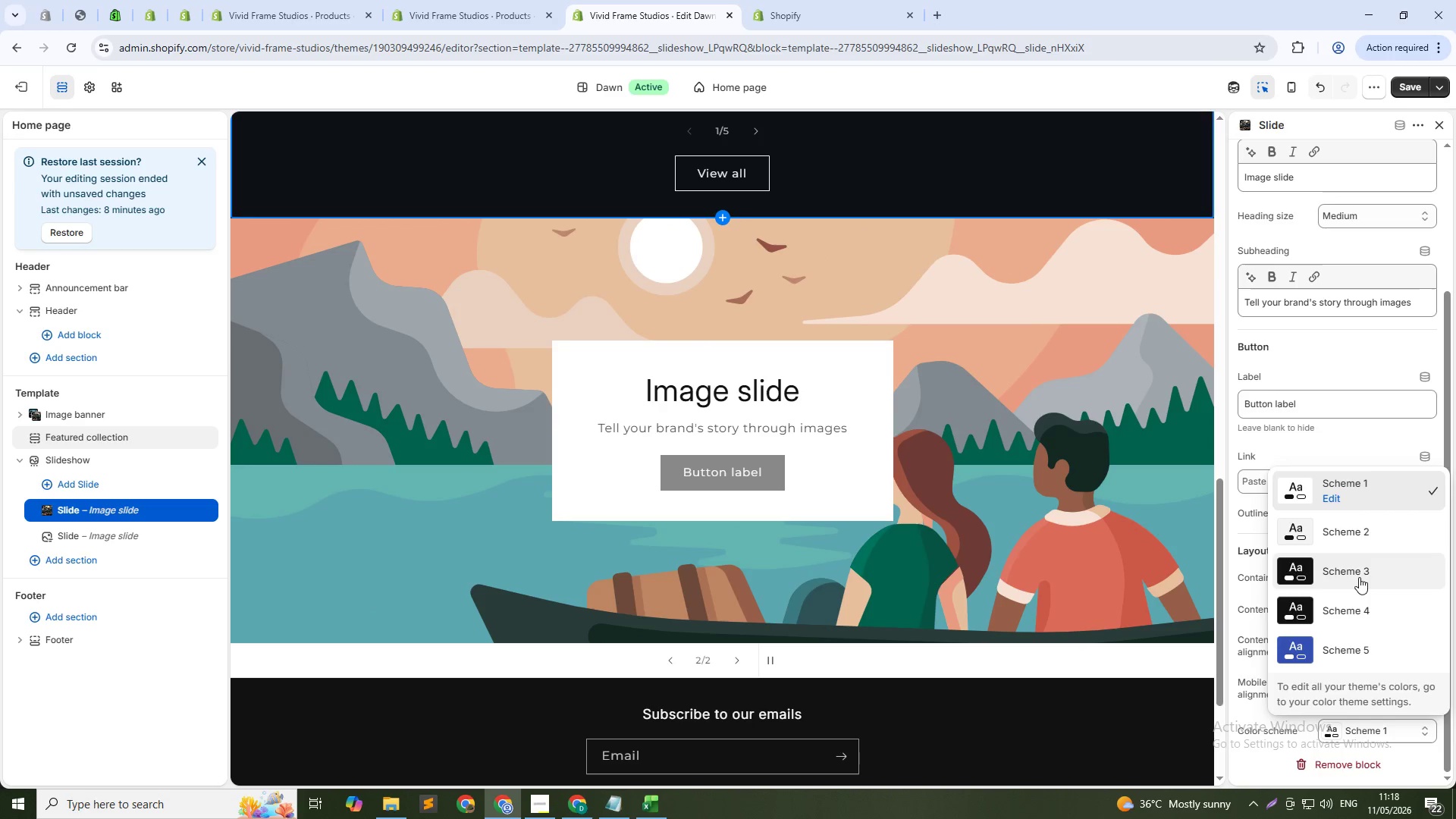 
left_click([1359, 584])
 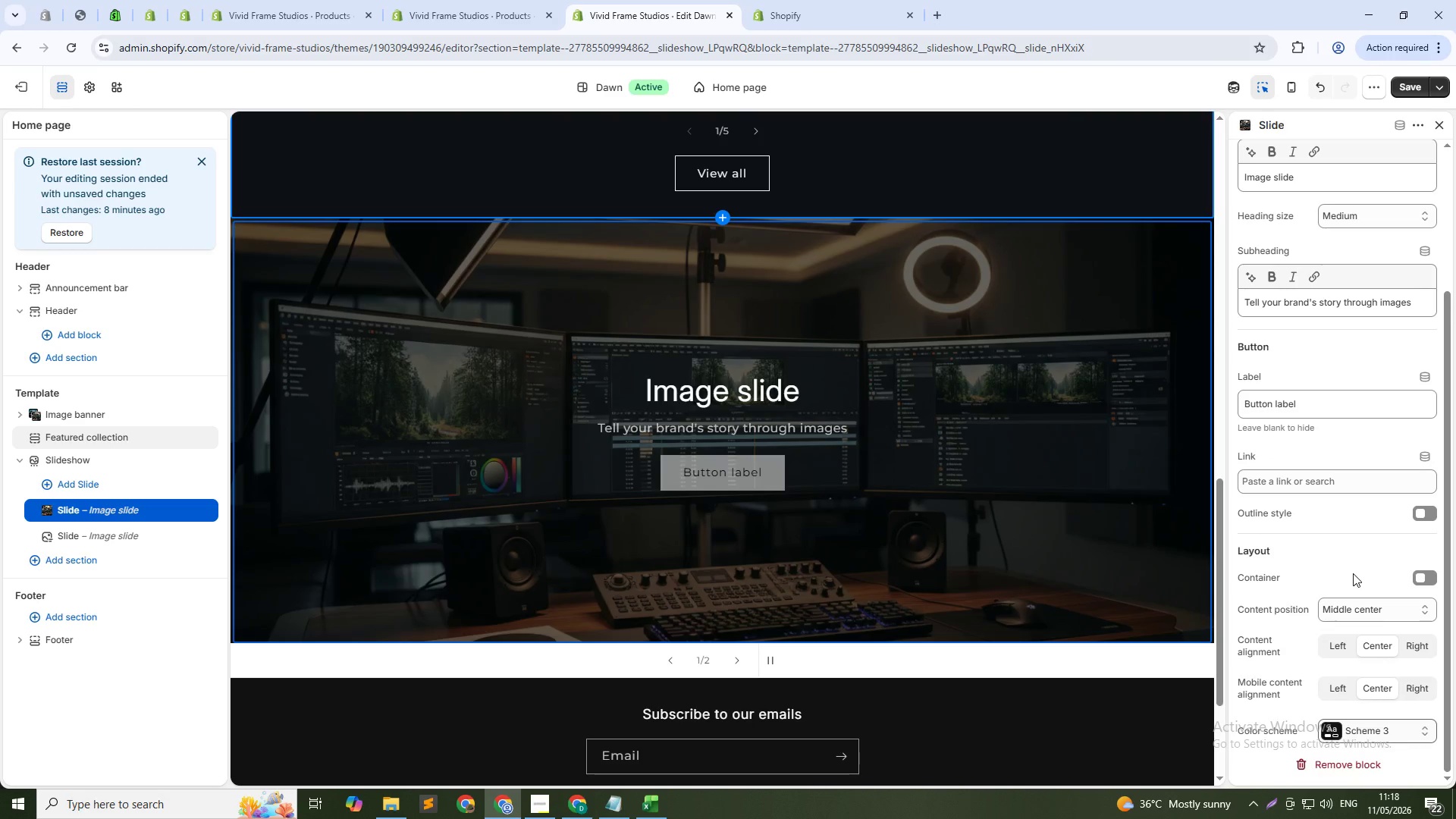 
scroll: coordinate [1348, 677], scroll_direction: down, amount: 6.0
 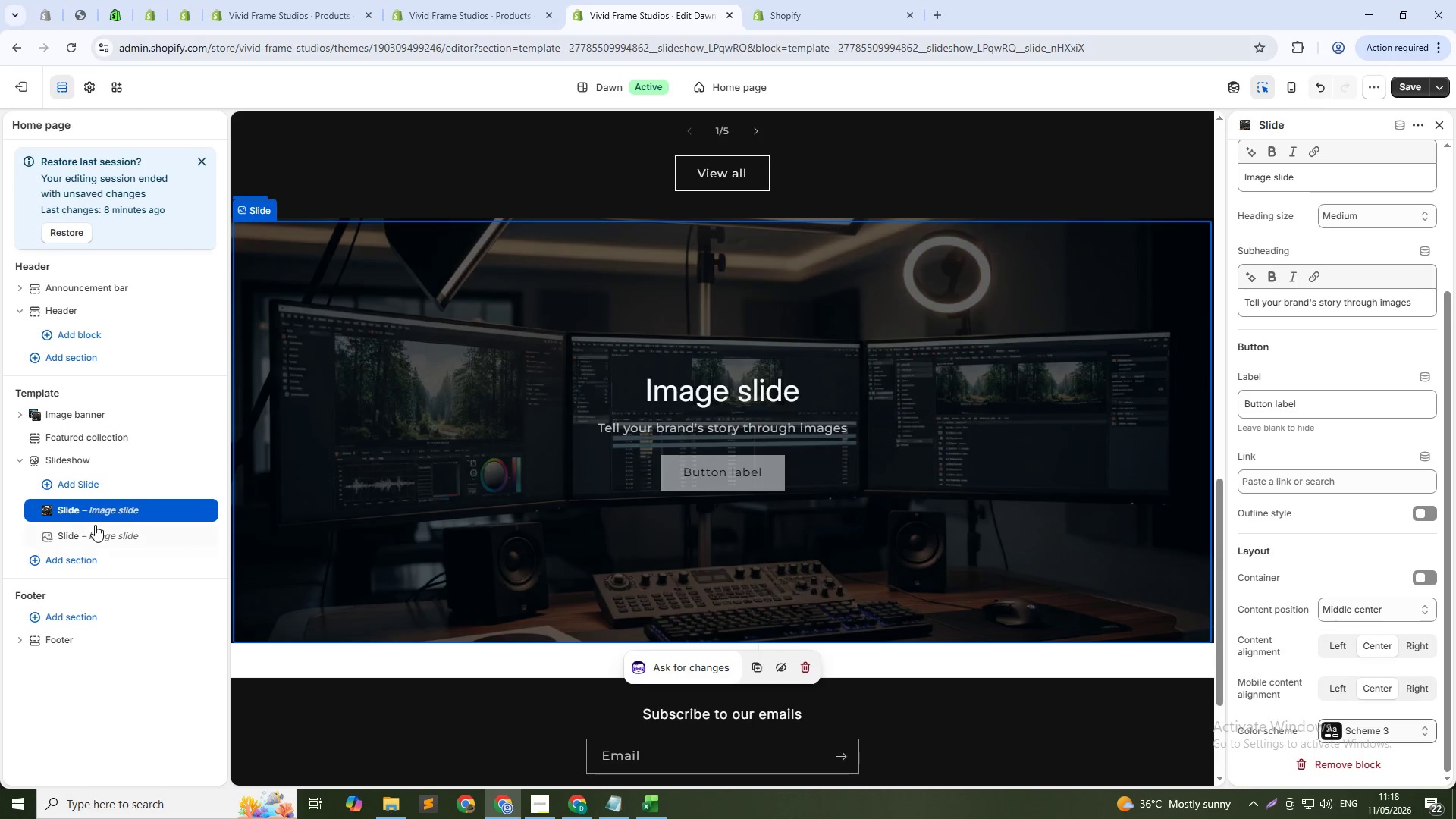 
left_click([83, 543])
 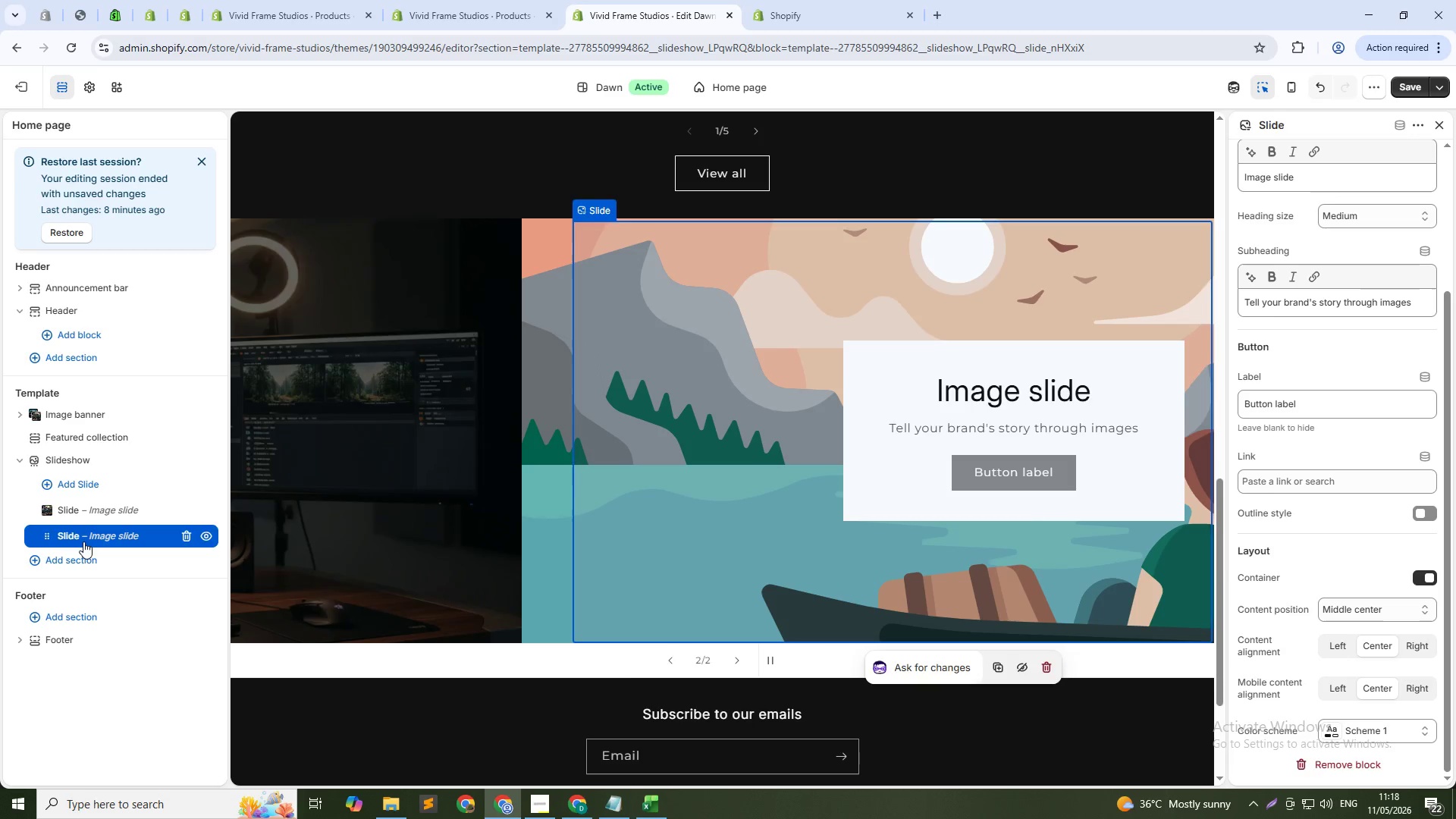 
scroll: coordinate [1357, 297], scroll_direction: up, amount: 13.0
 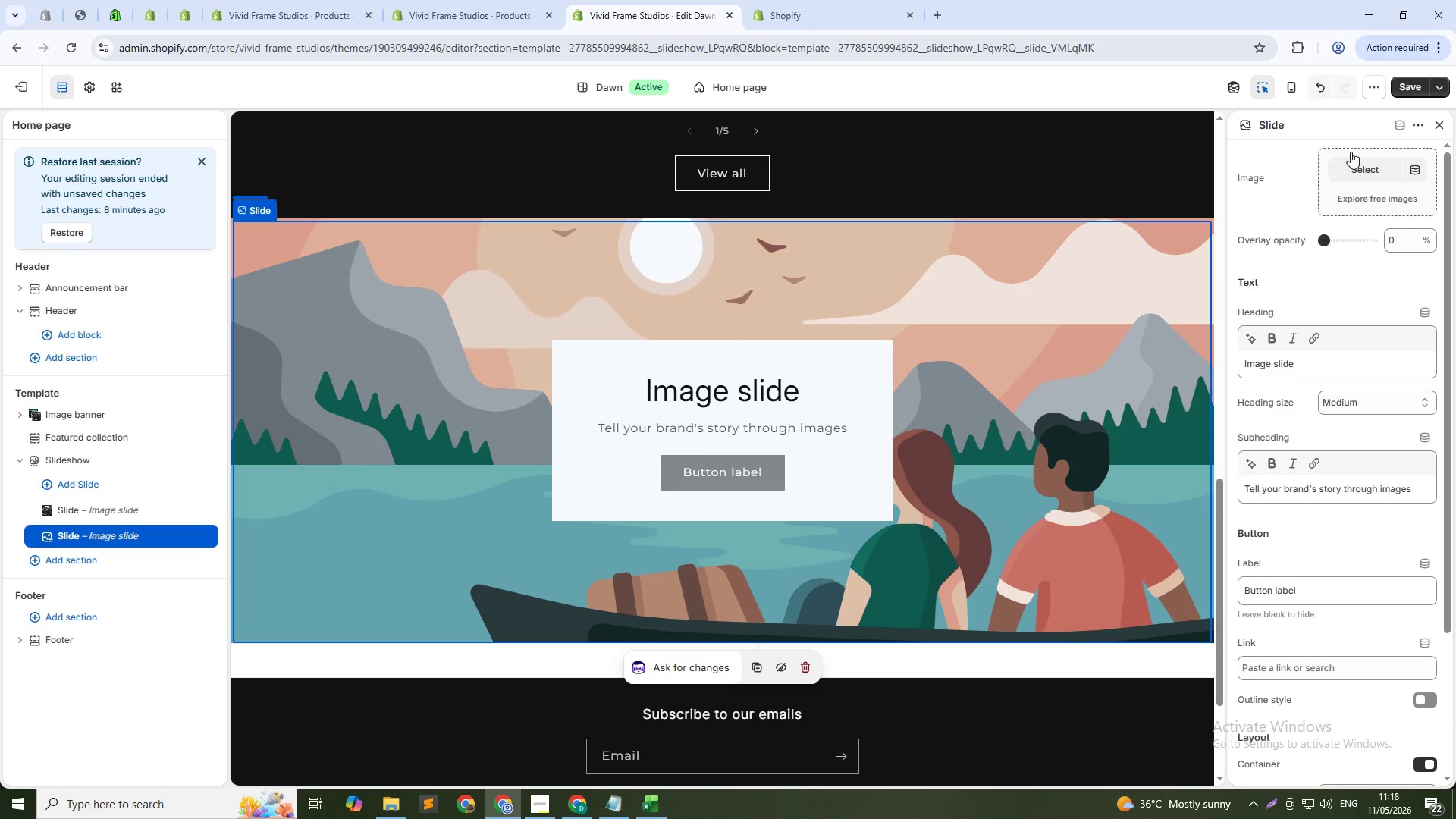 
left_click([1351, 152])
 